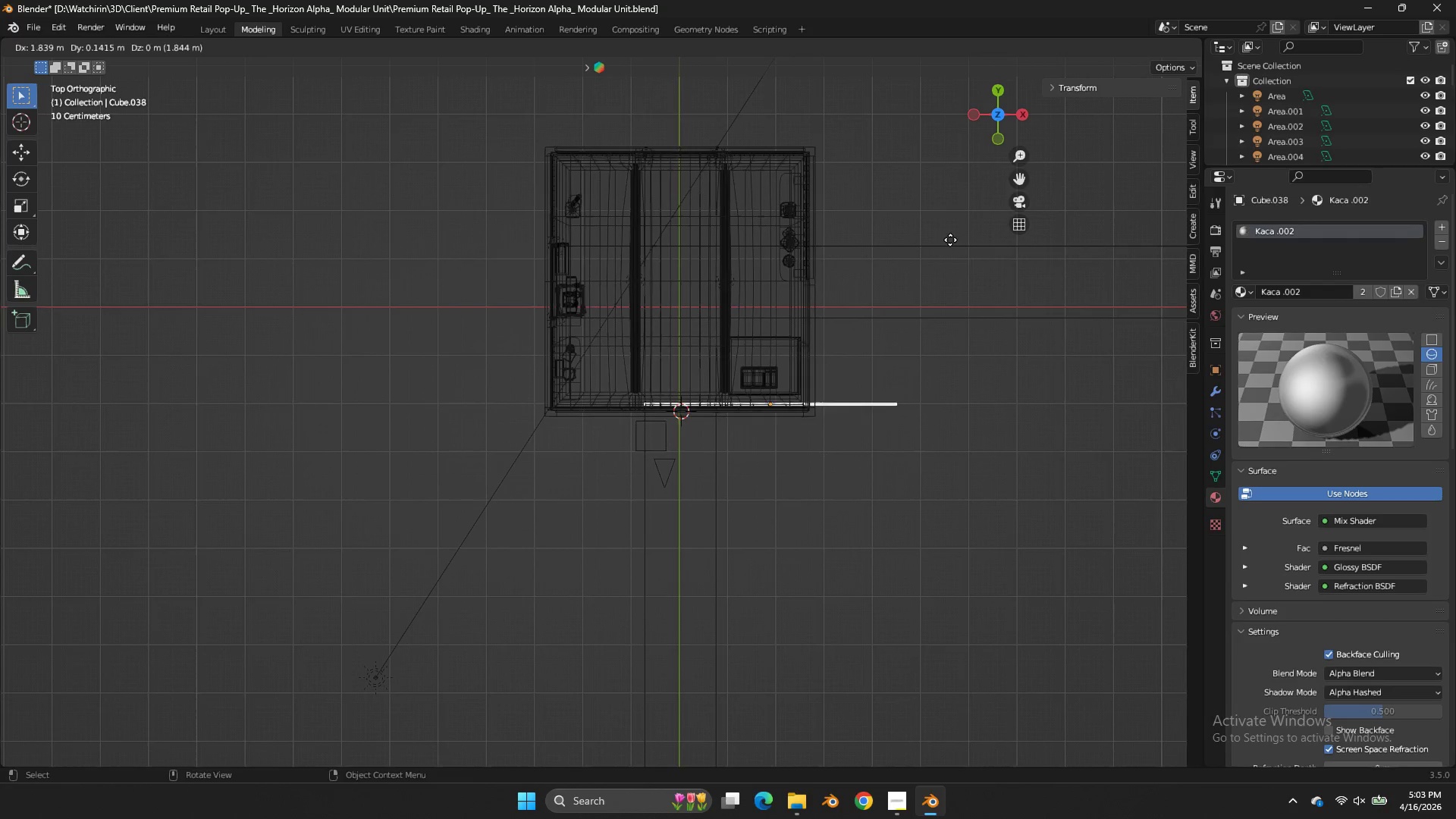 
left_click([951, 243])
 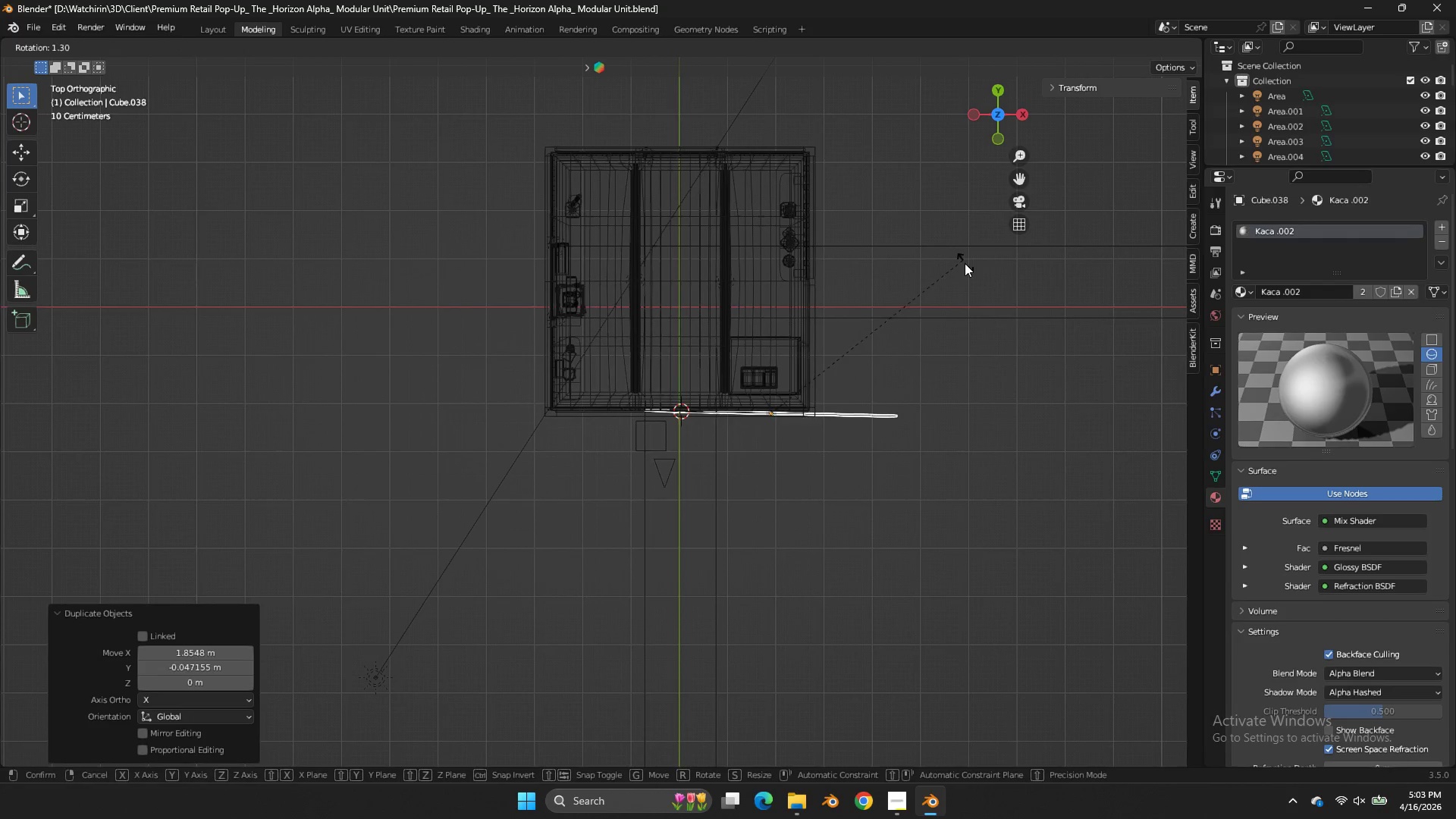 
key(R)
 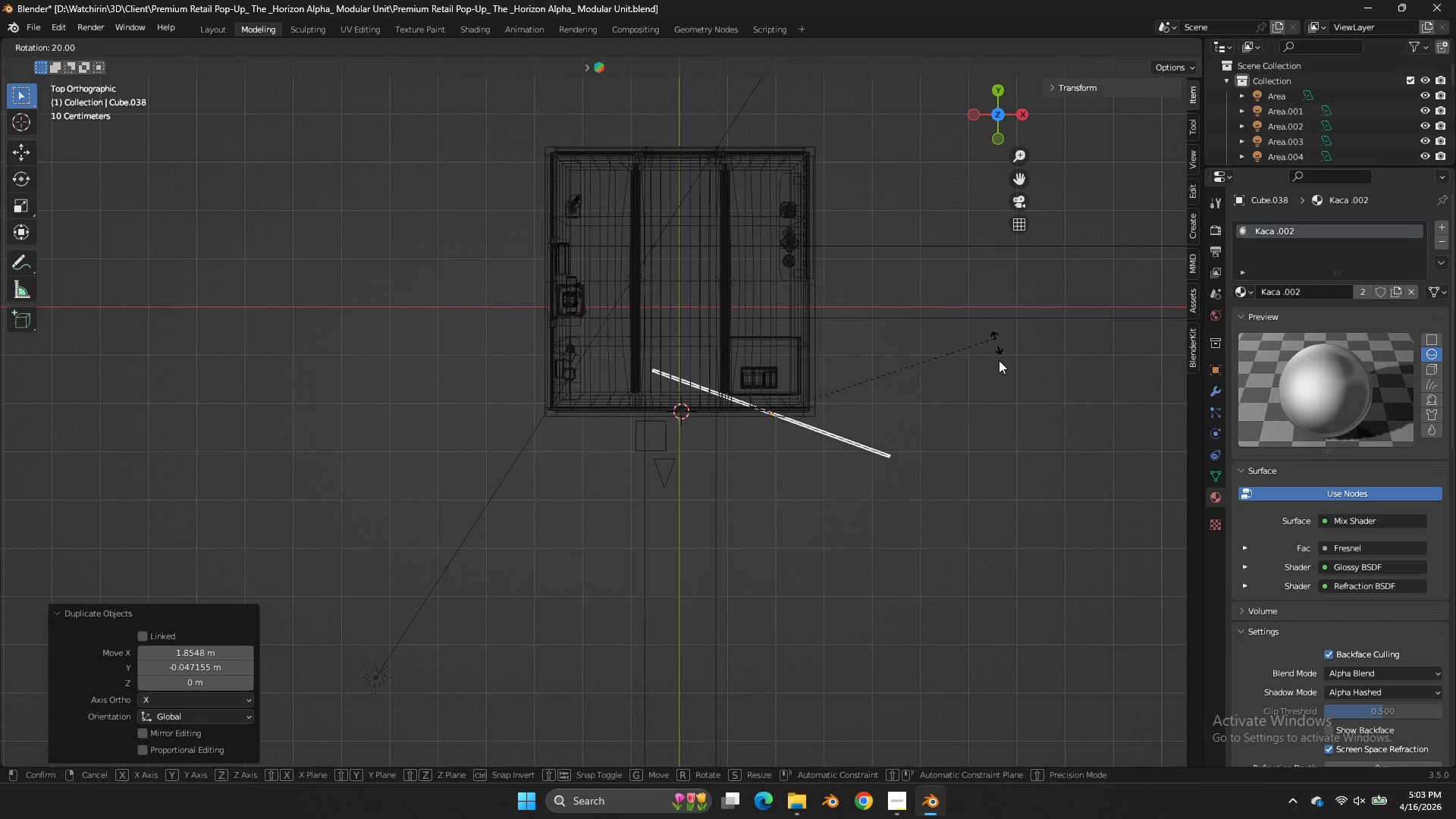 
hold_key(key=ControlLeft, duration=1.53)
left_click([840, 495])
 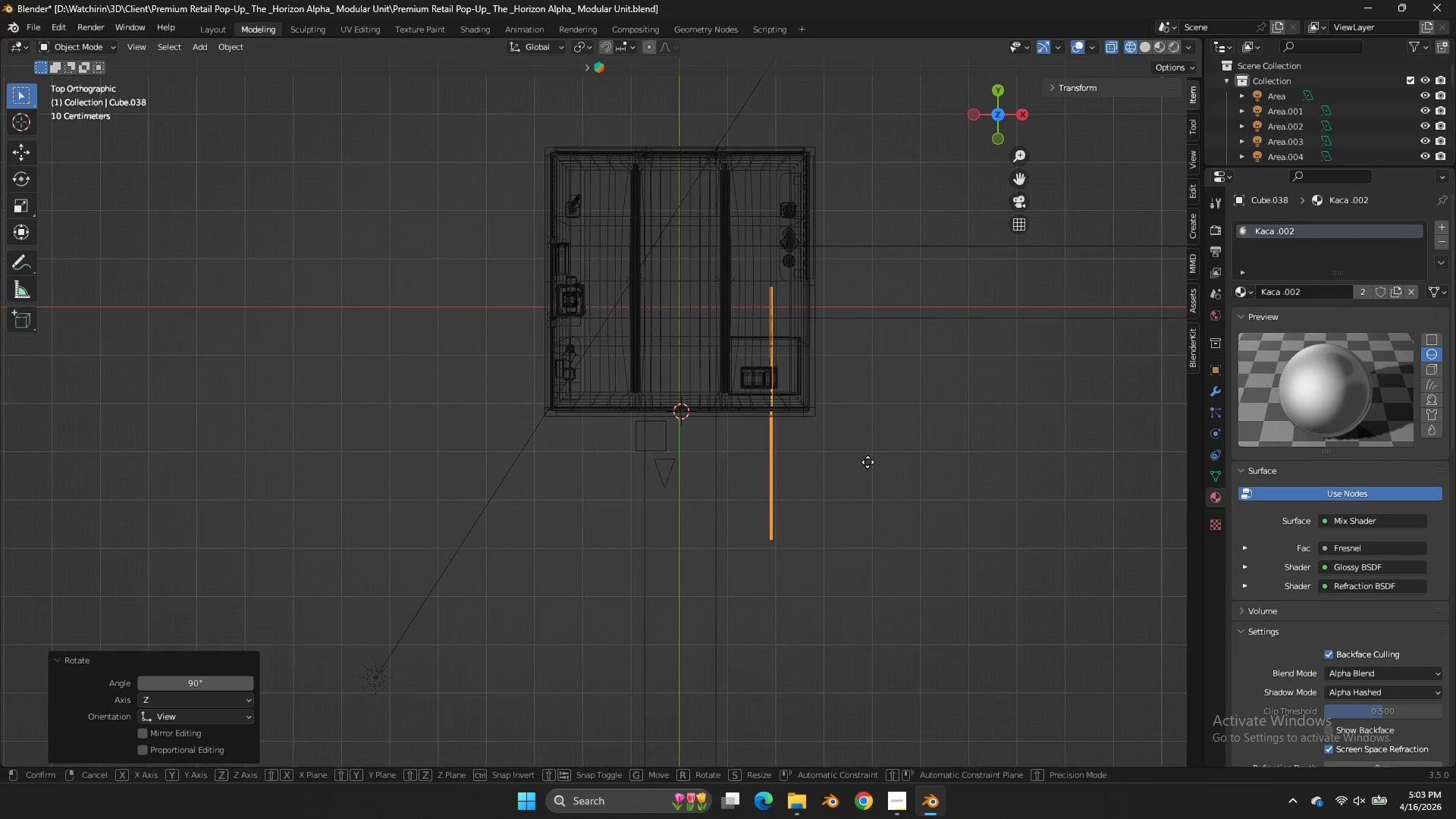 
key(G)
 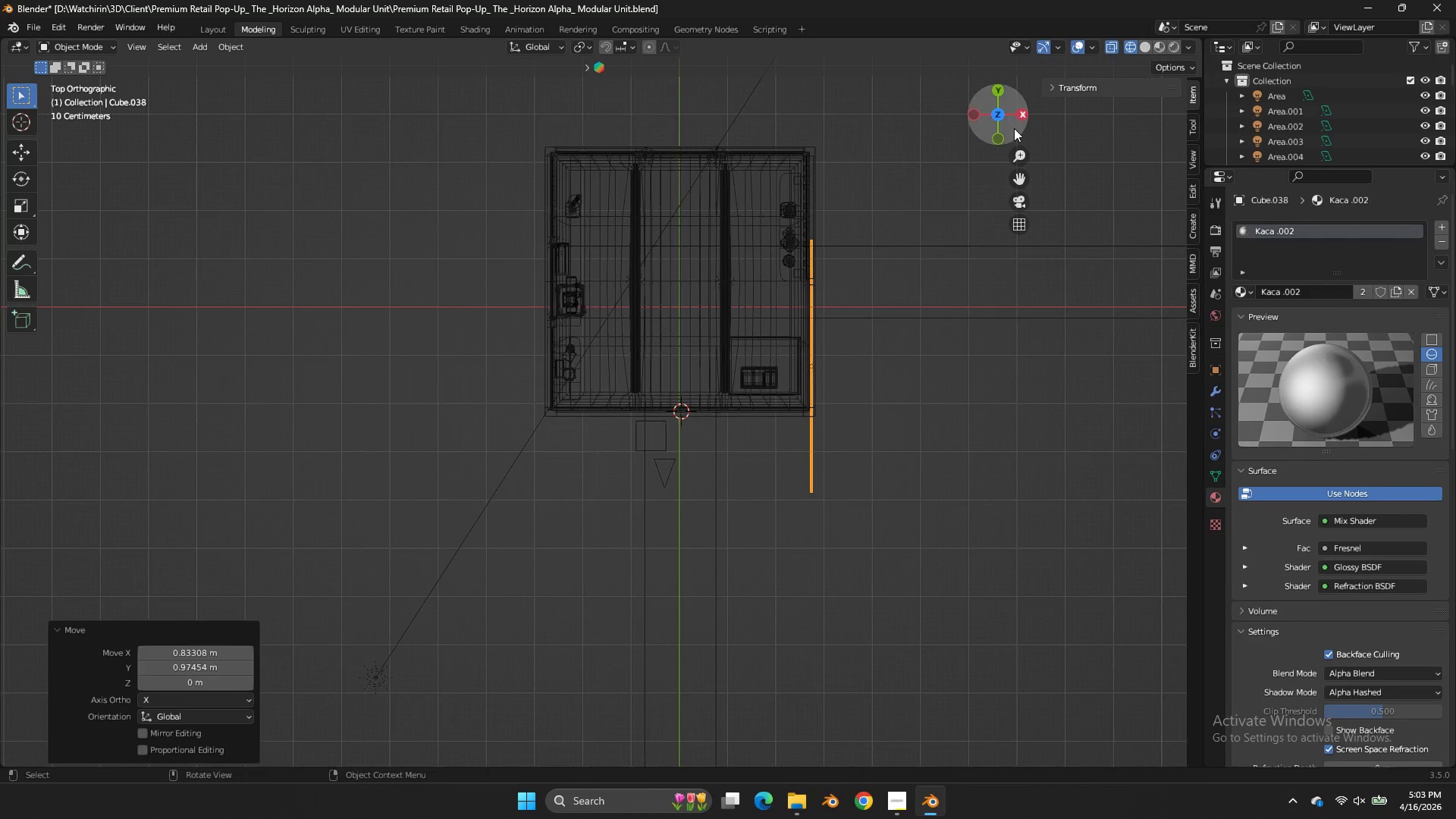 
left_click([1021, 120])
 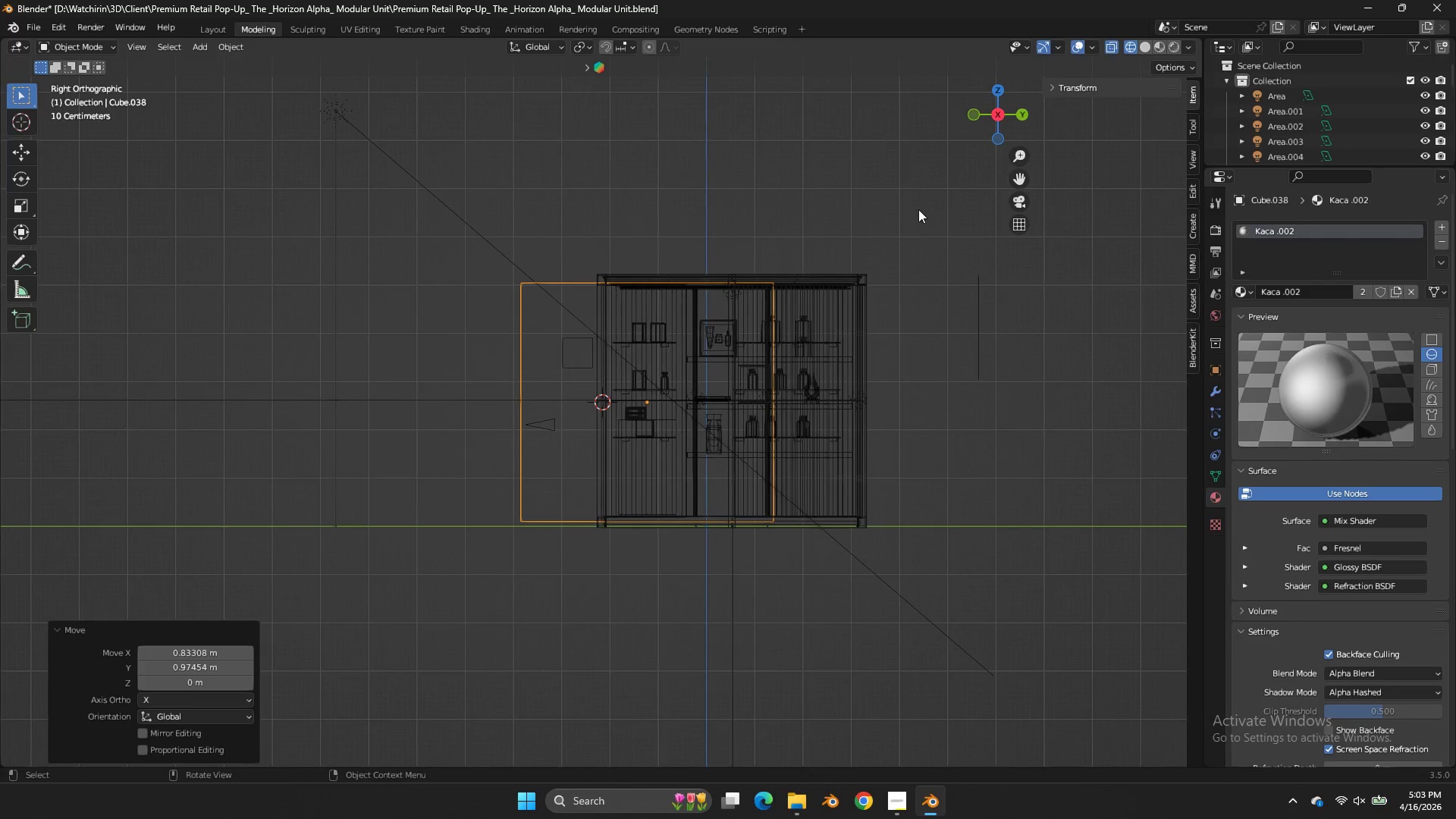 
type(zsxy)
 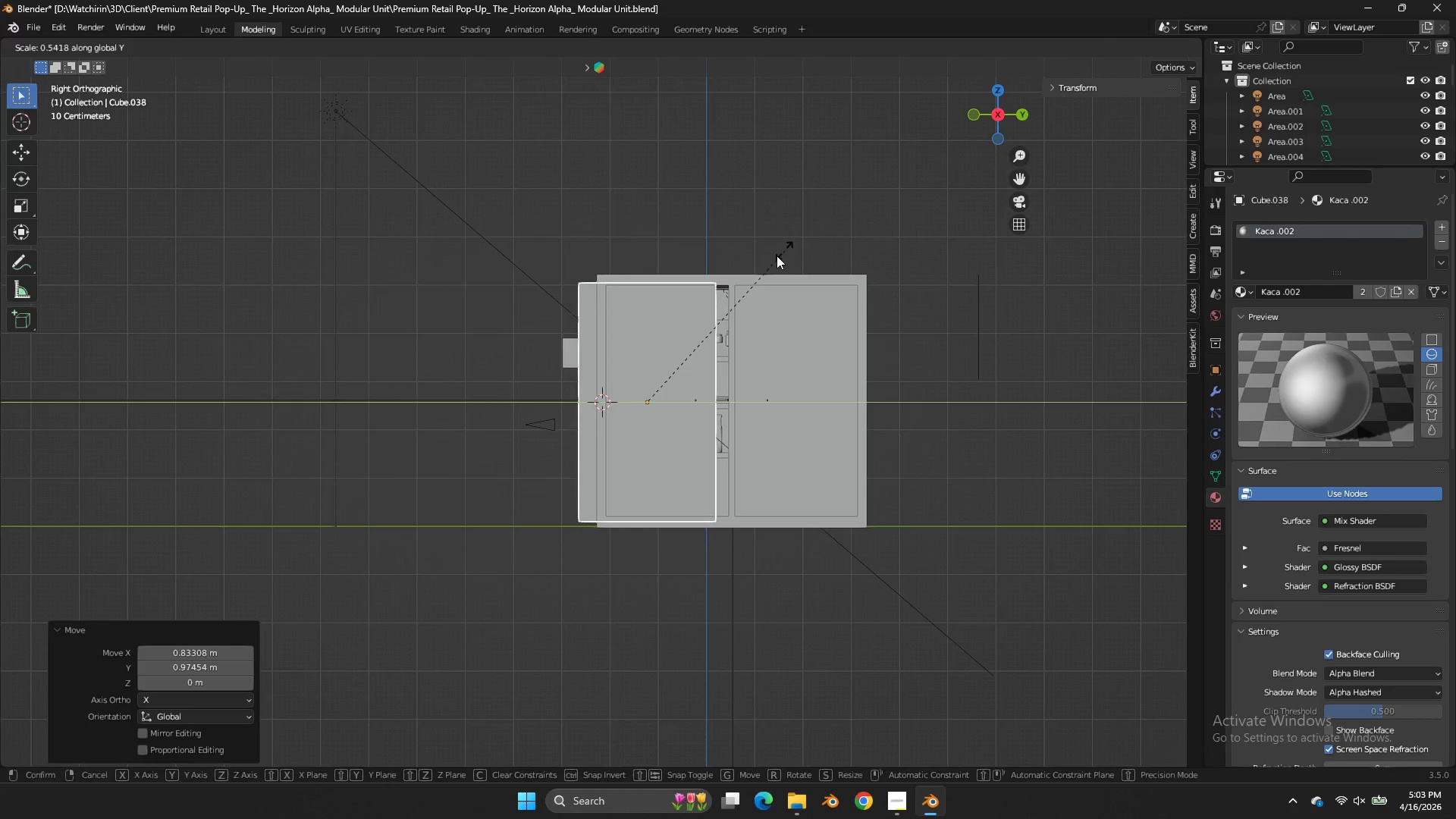 
left_click([770, 264])
 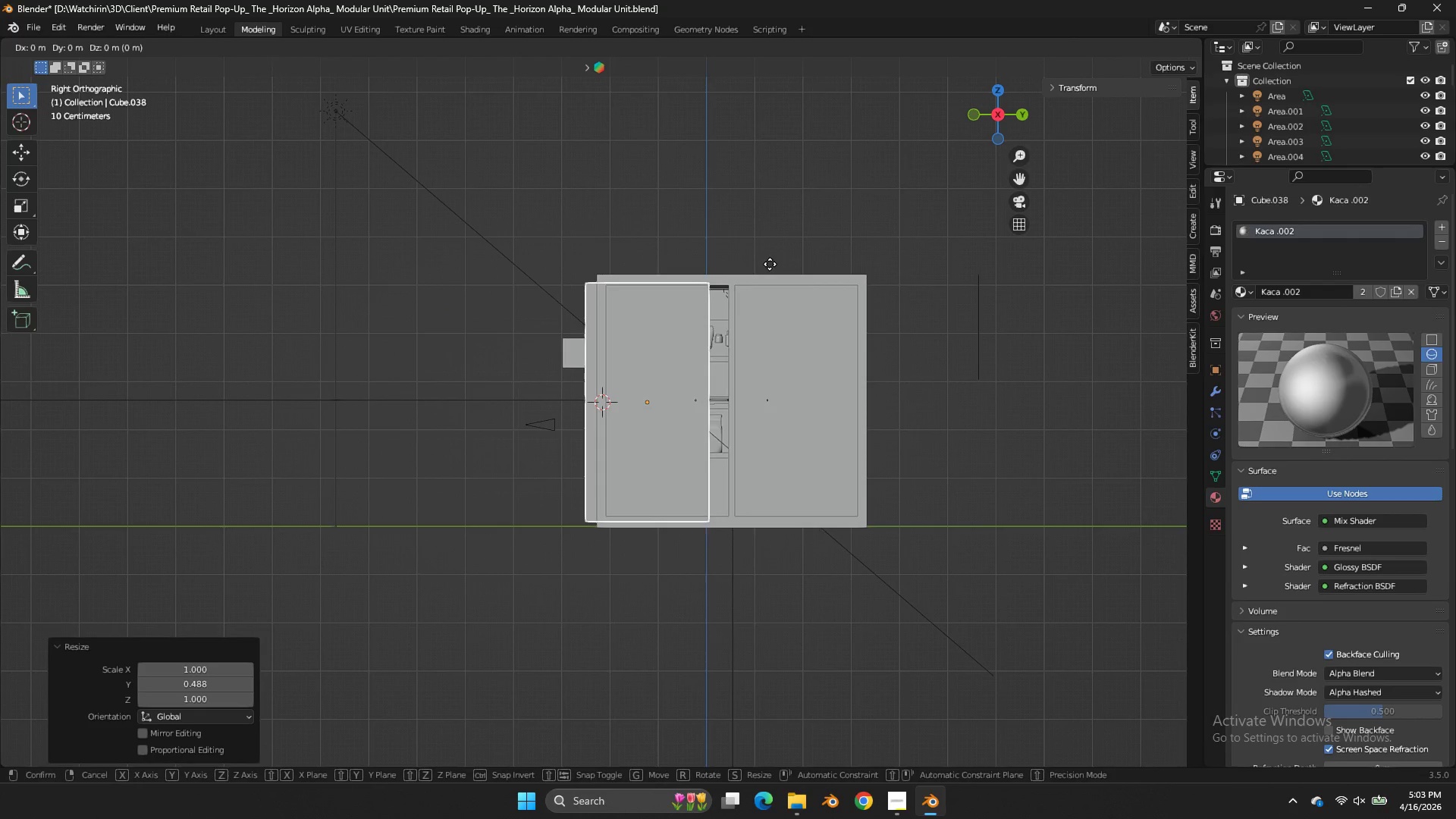 
type(gy)
 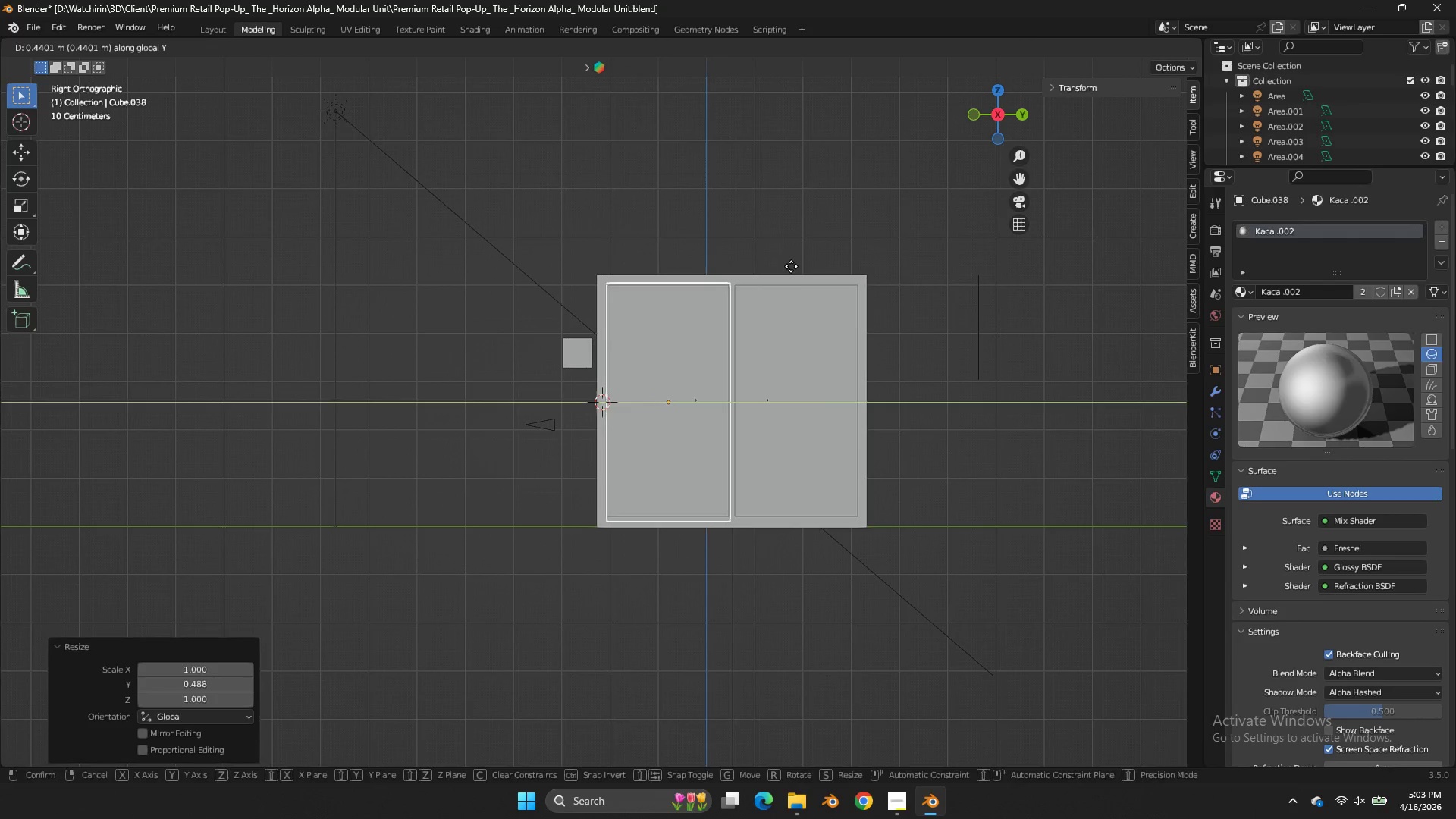 
left_click([791, 266])
 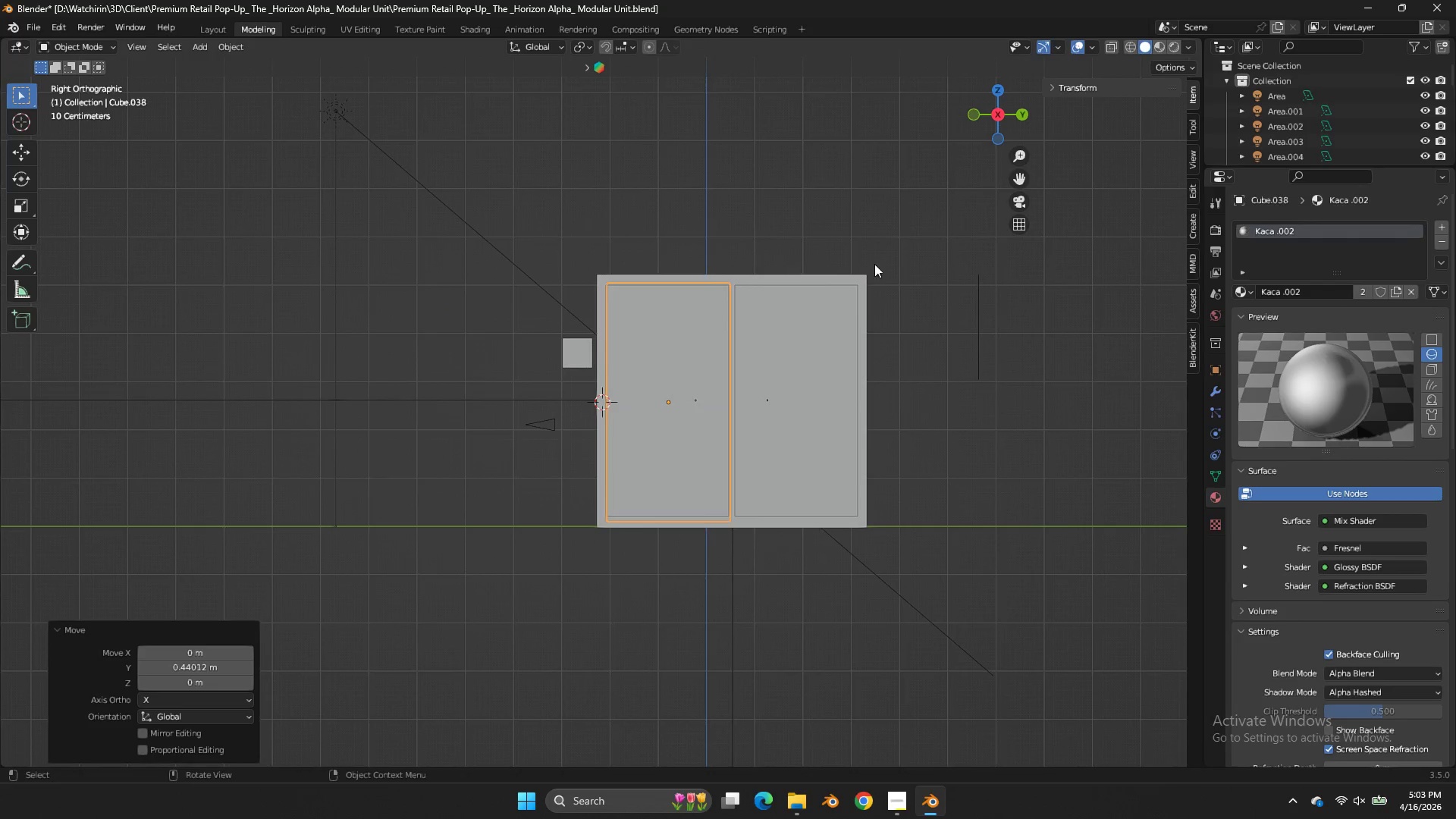 
scroll: coordinate [876, 263], scroll_direction: up, amount: 3.0
 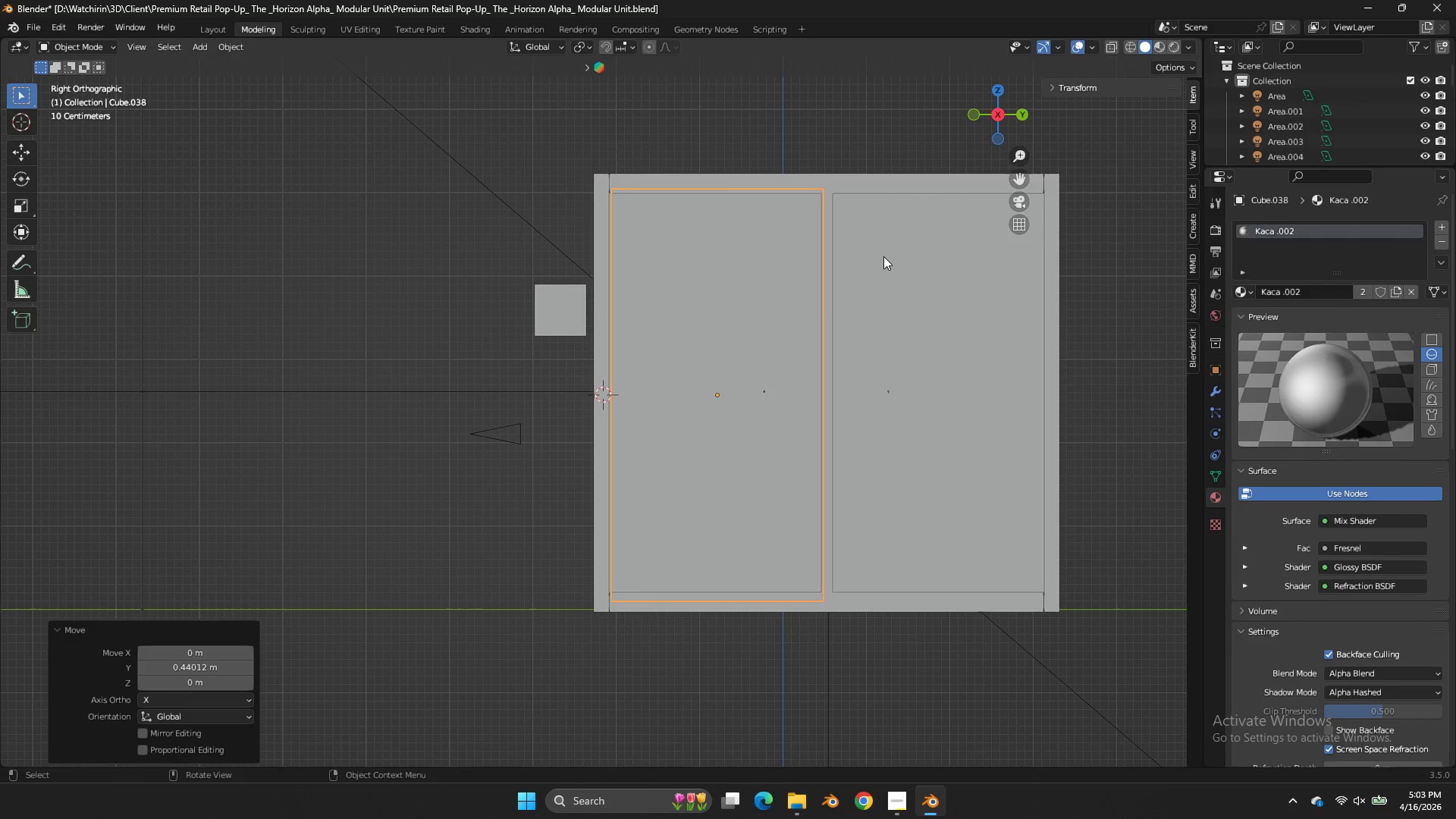 
type(sy)
 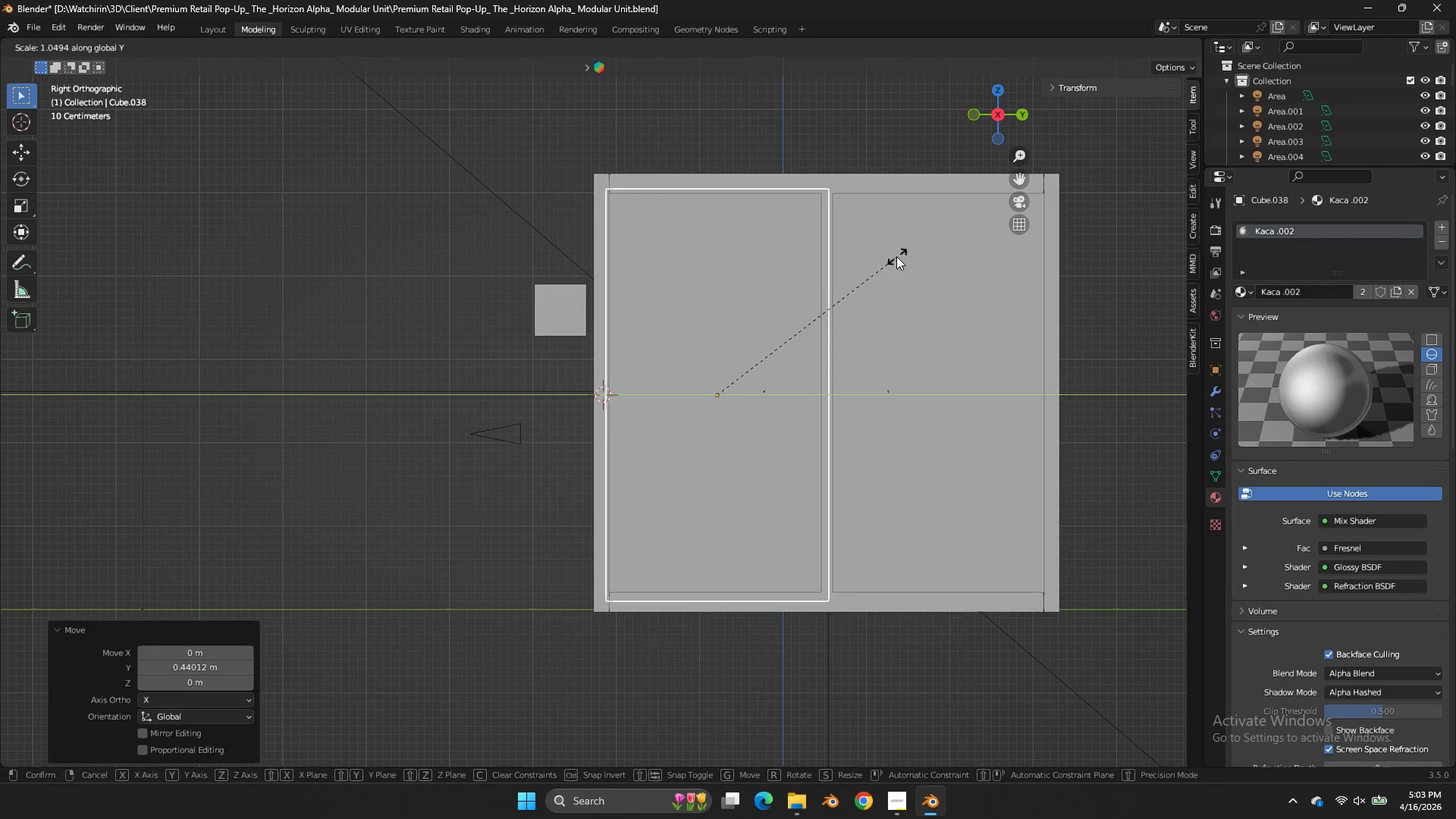 
left_click([896, 256])
 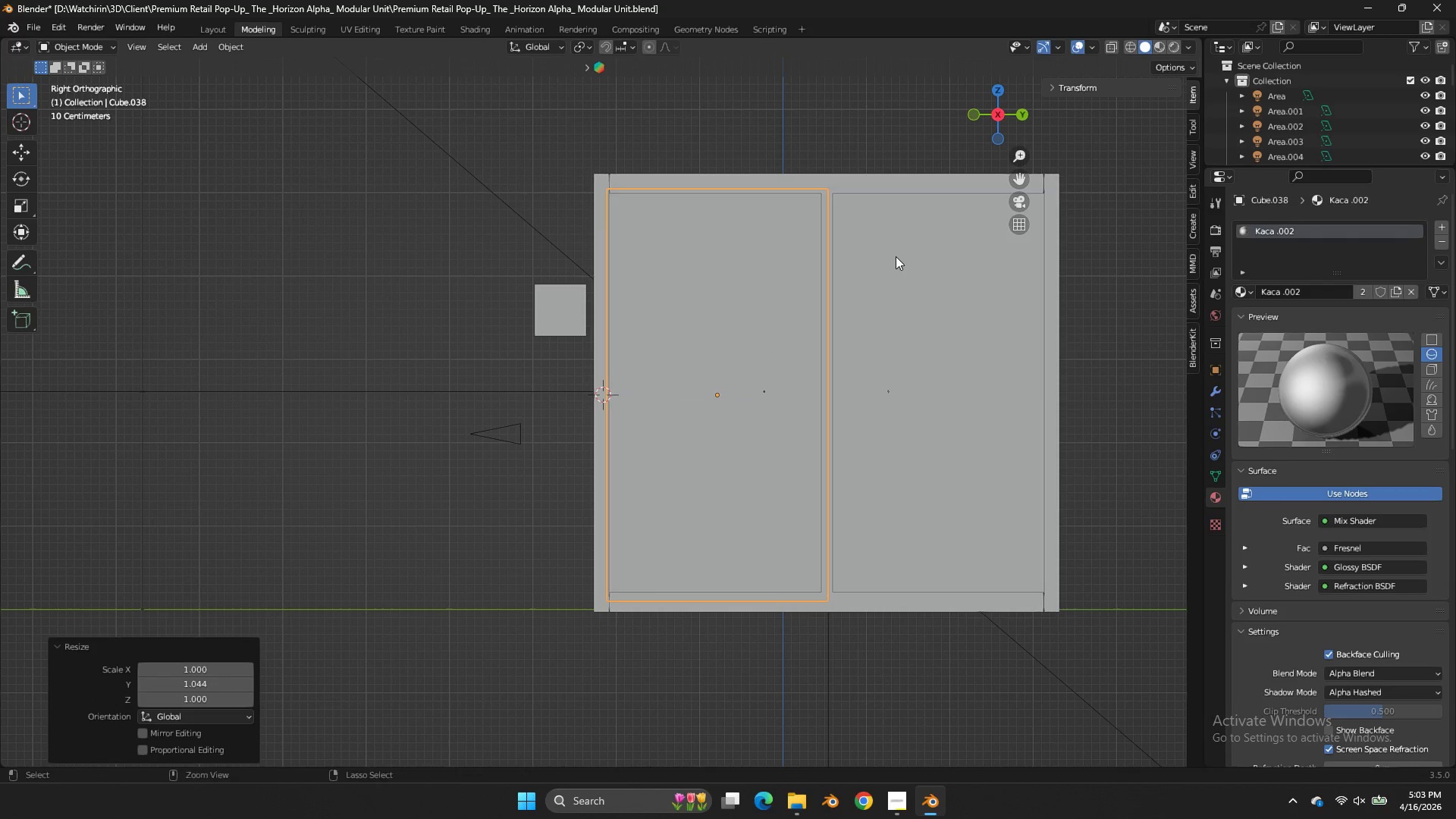 
key(Control+ControlLeft)
 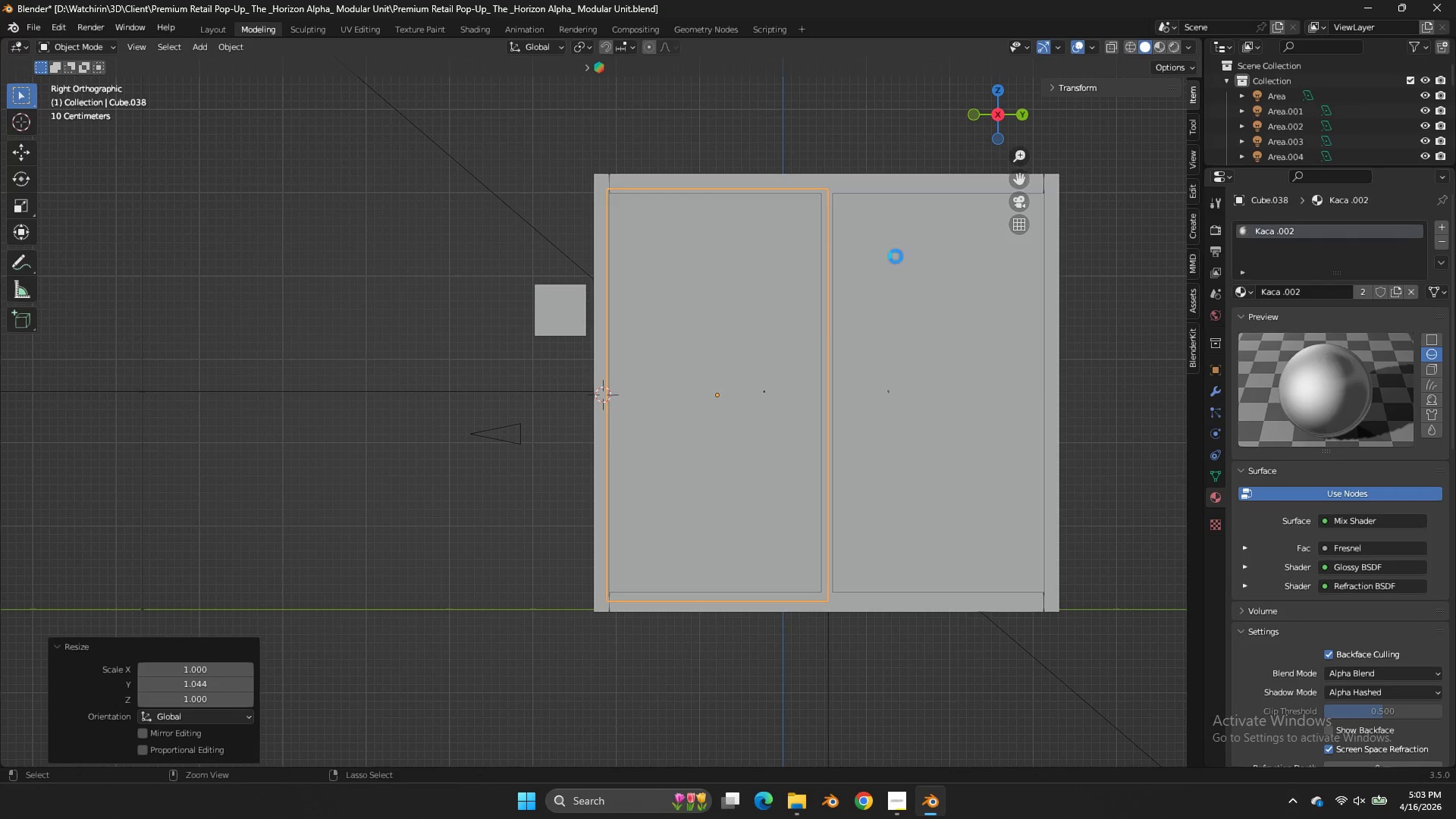 
key(Control+S)
 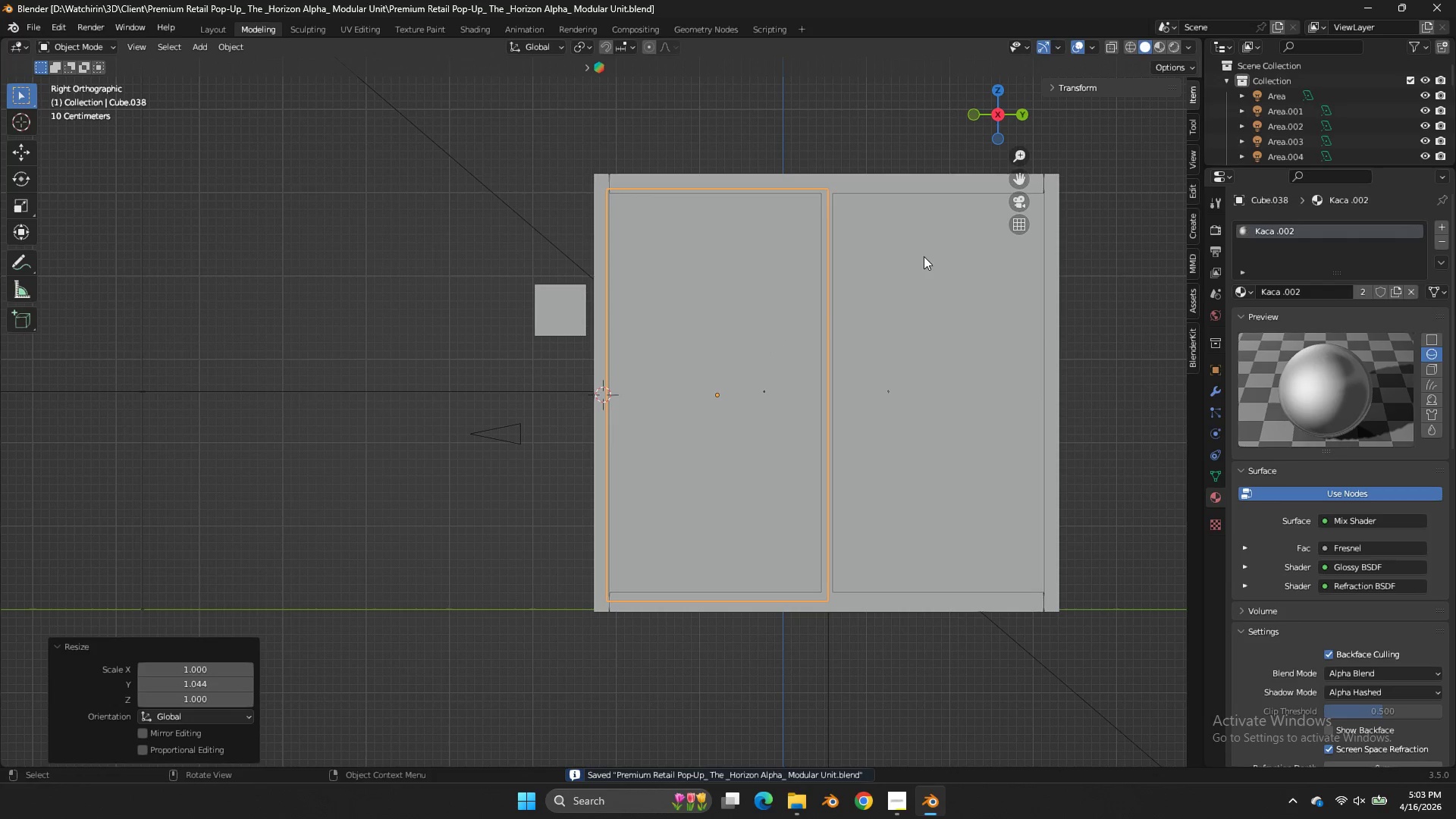 
type(zz)
 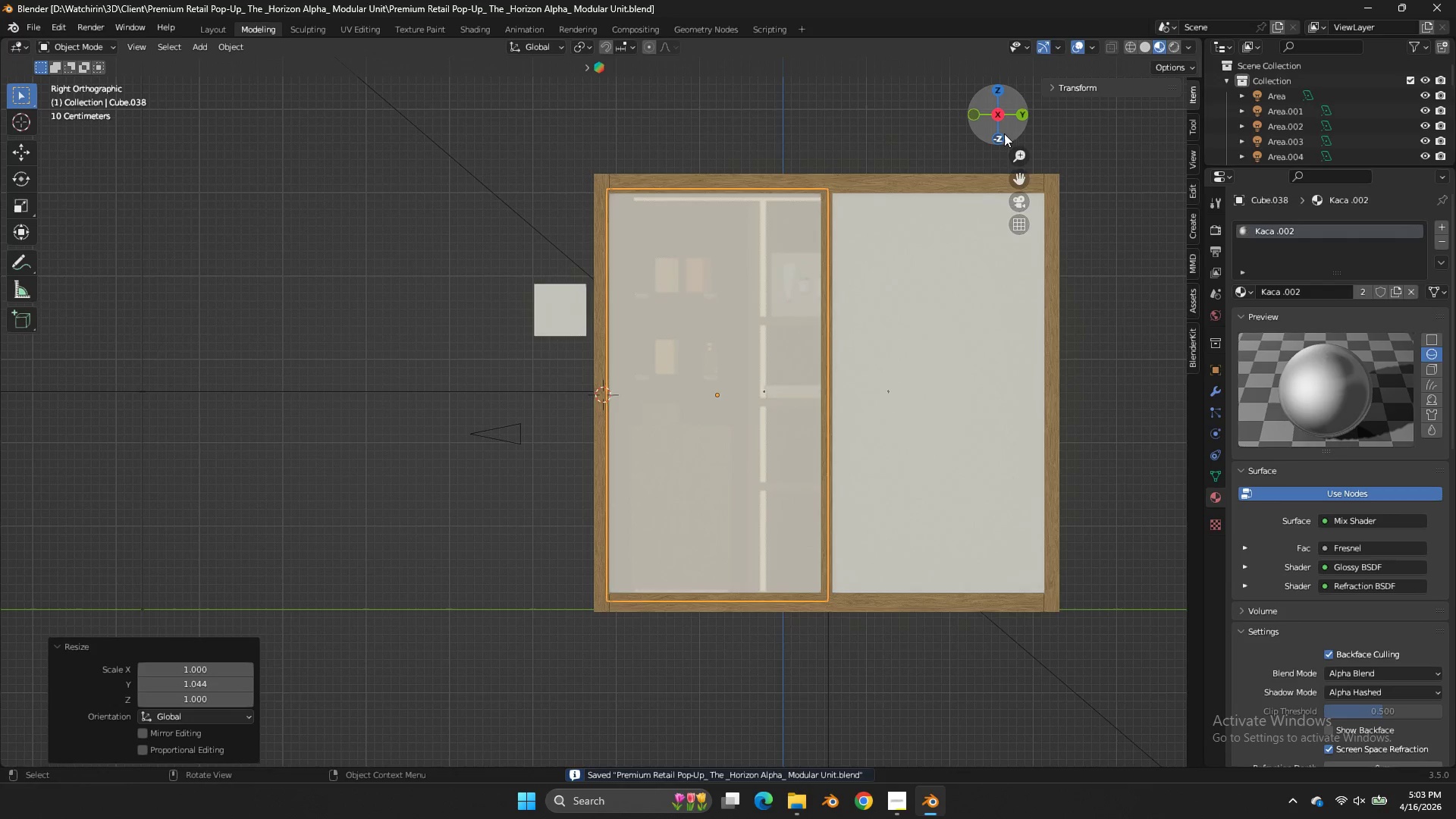 
left_click_drag(start_coordinate=[1004, 133], to_coordinate=[1085, 178])
 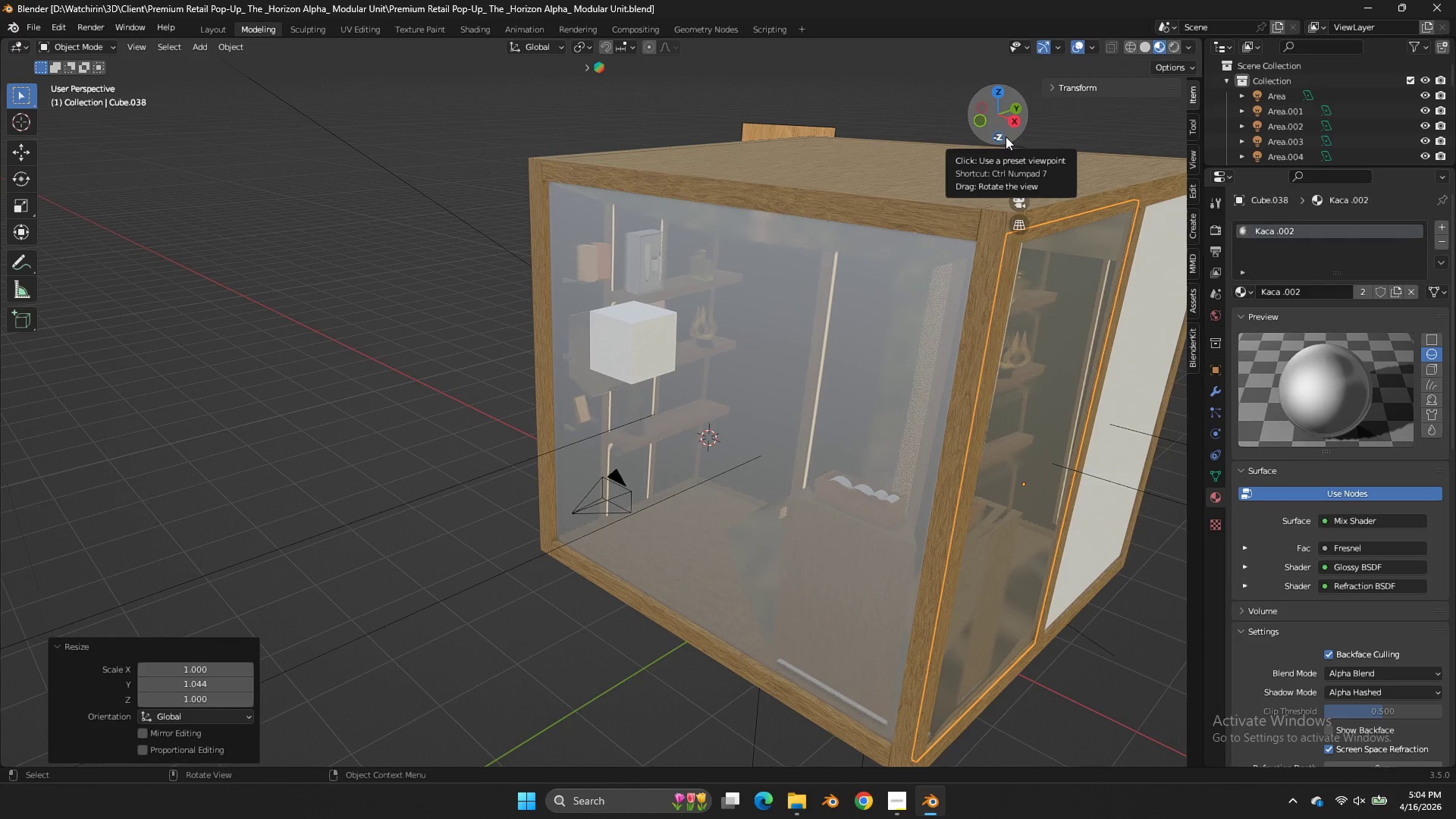 
wait(32.8)
 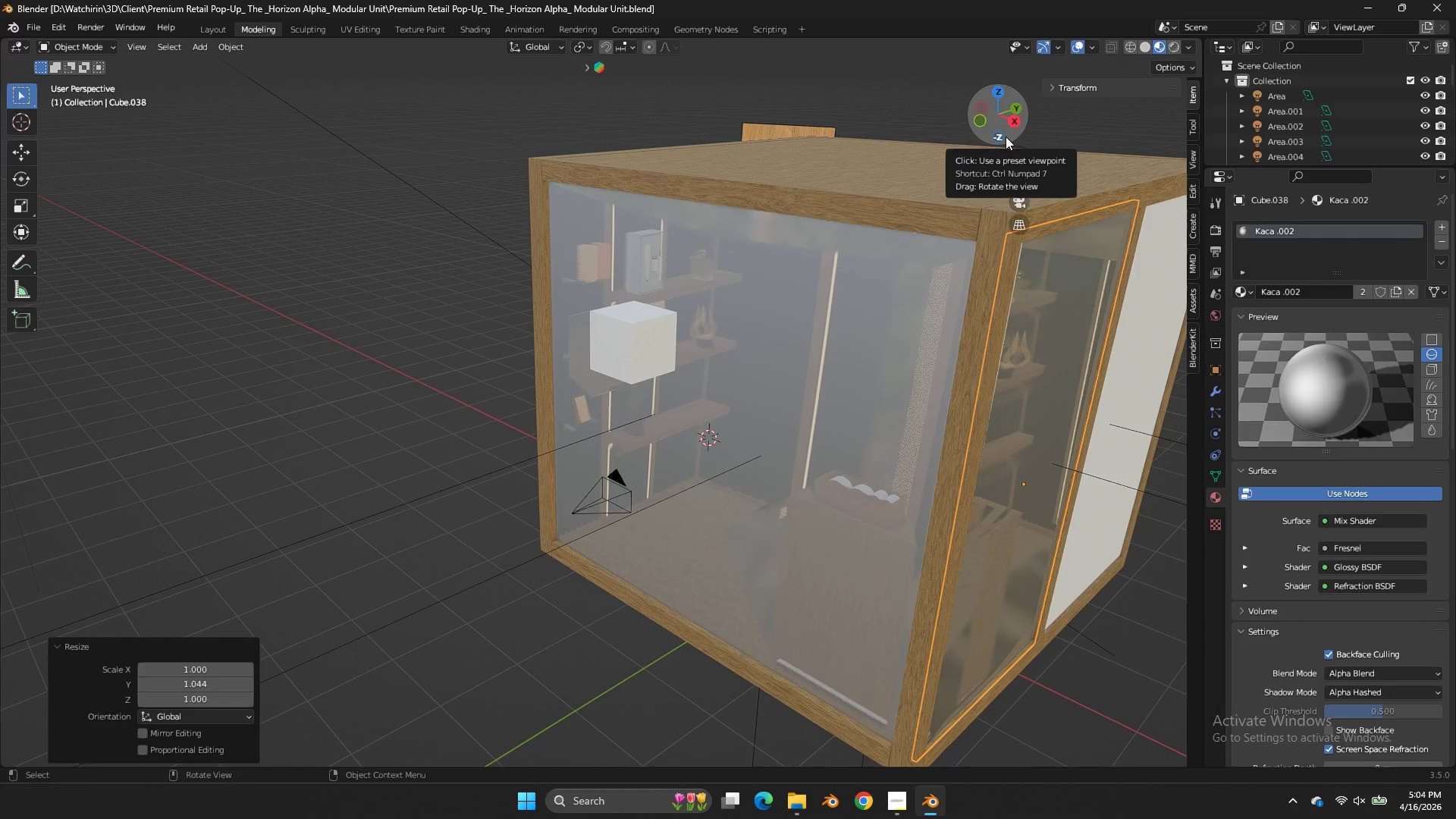 
left_click([806, 459])
 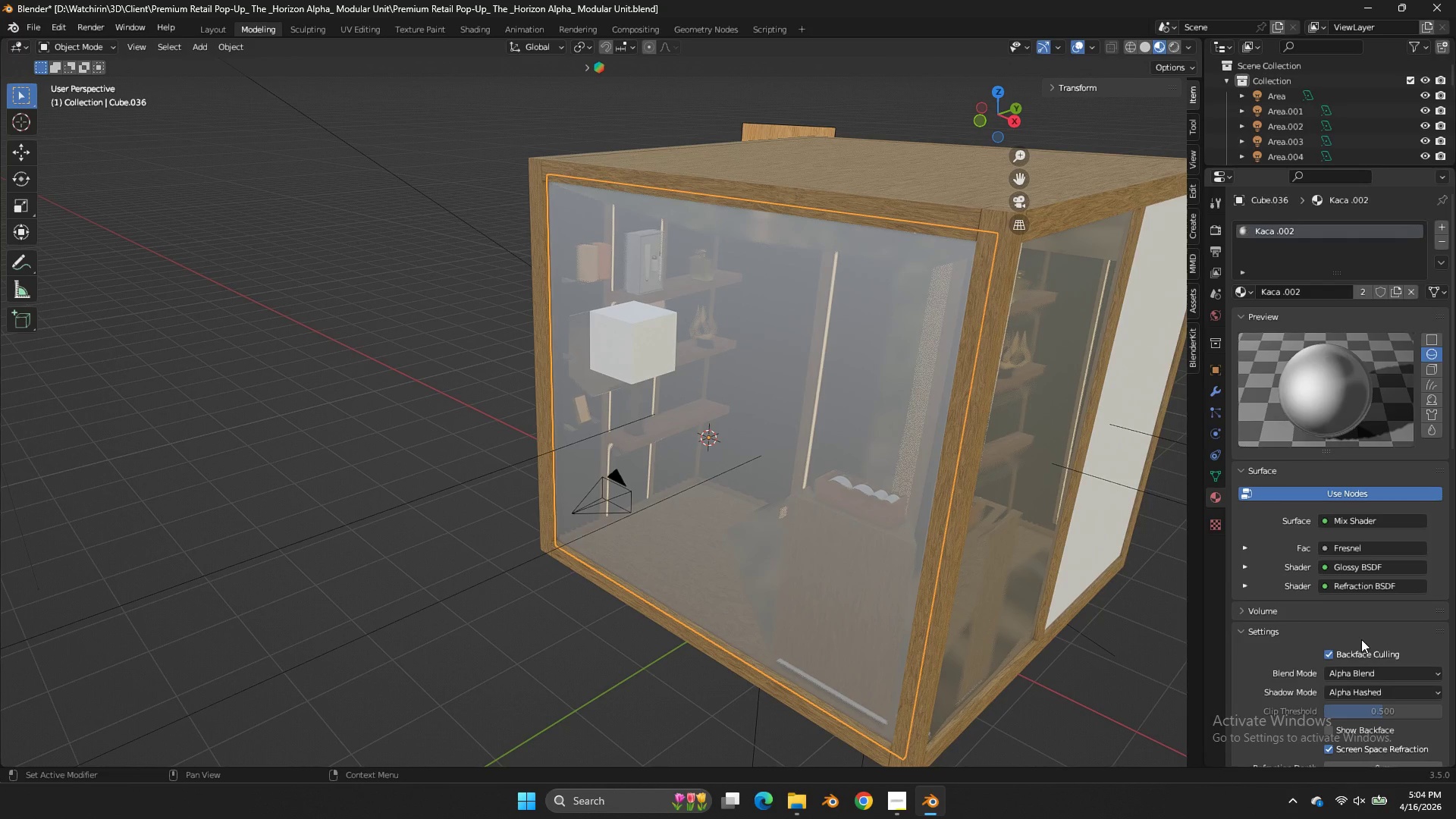 
left_click([1360, 654])
 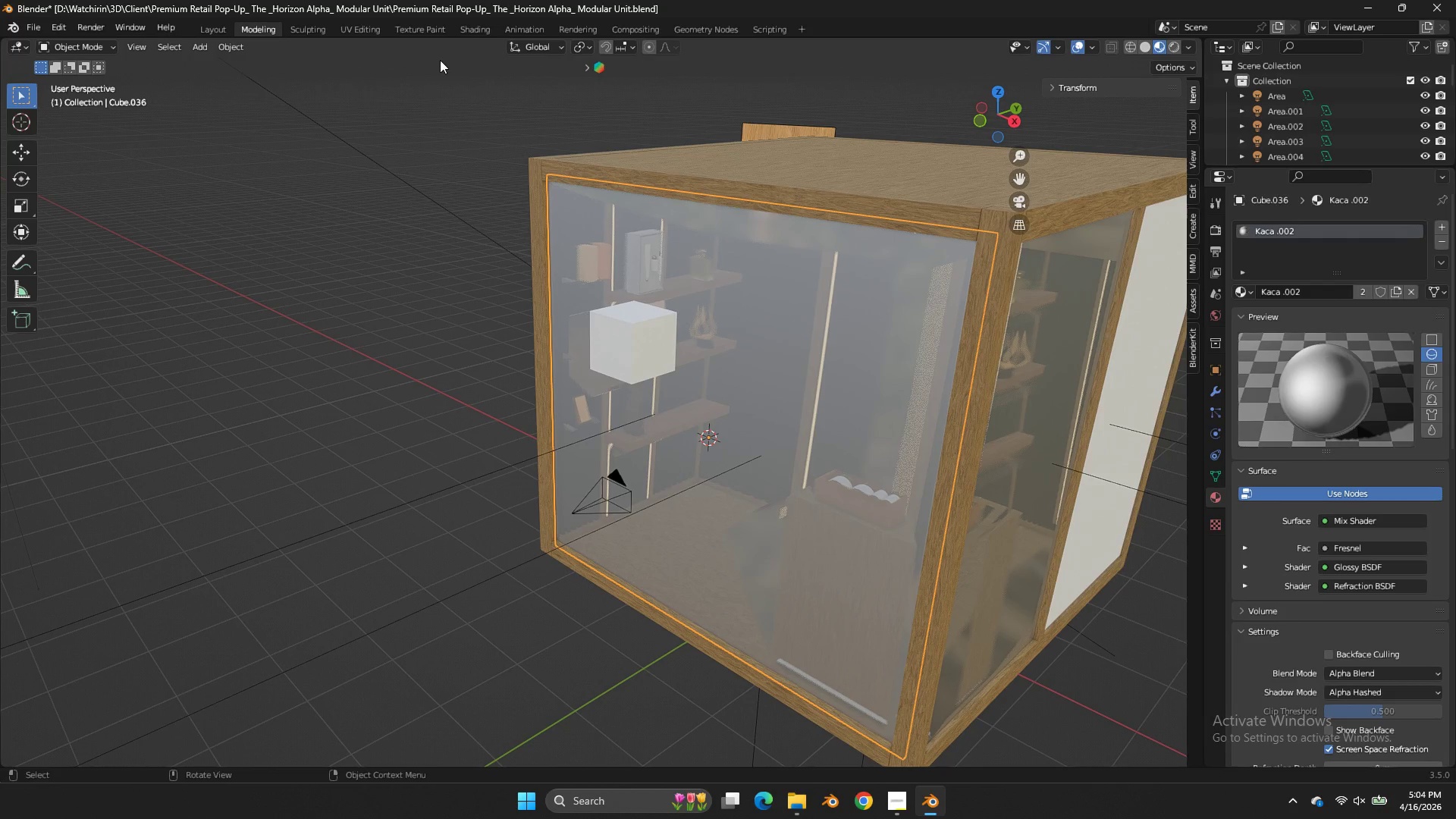 
left_click([488, 22])
 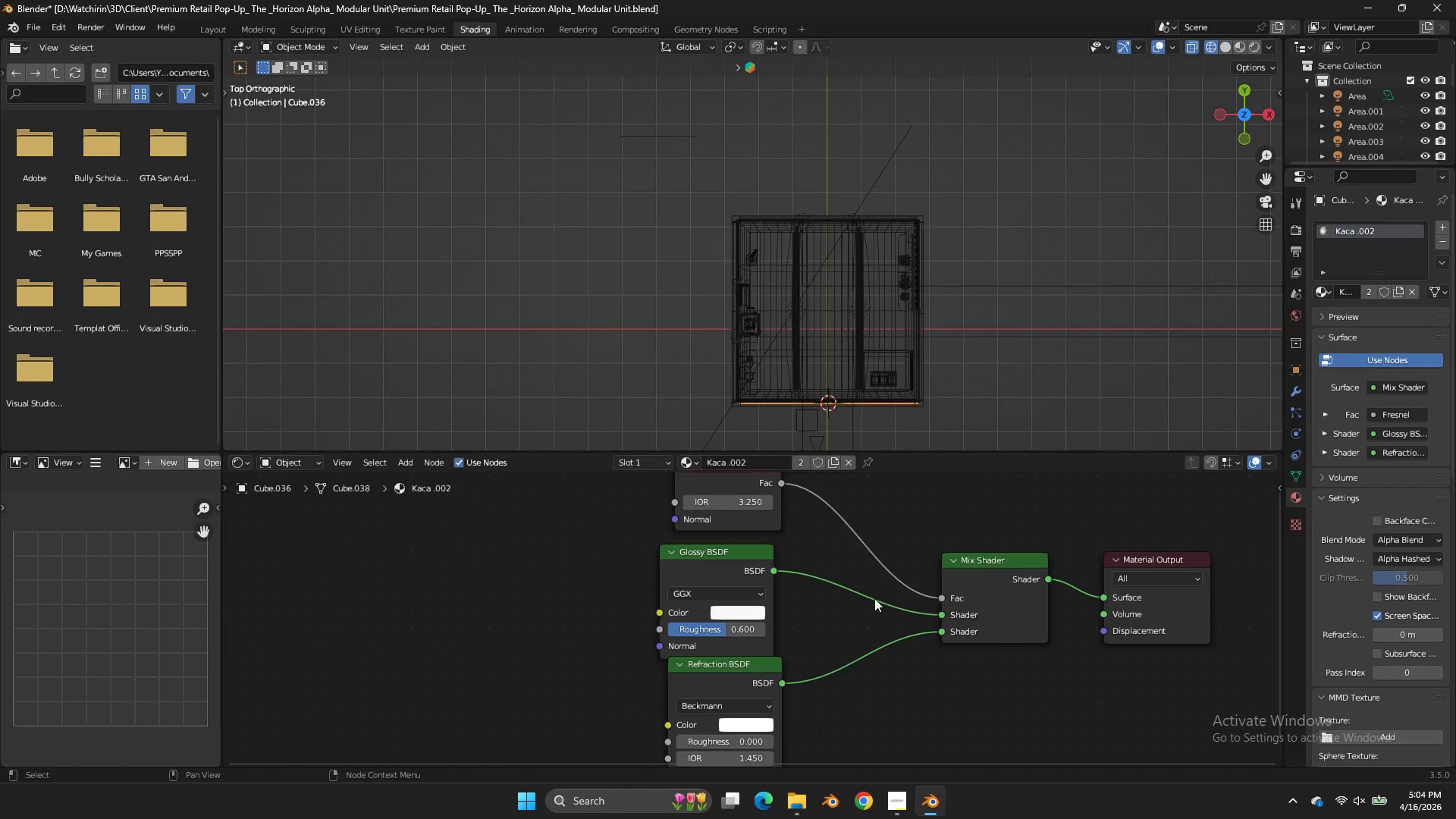 
scroll: coordinate [865, 586], scroll_direction: down, amount: 5.0
 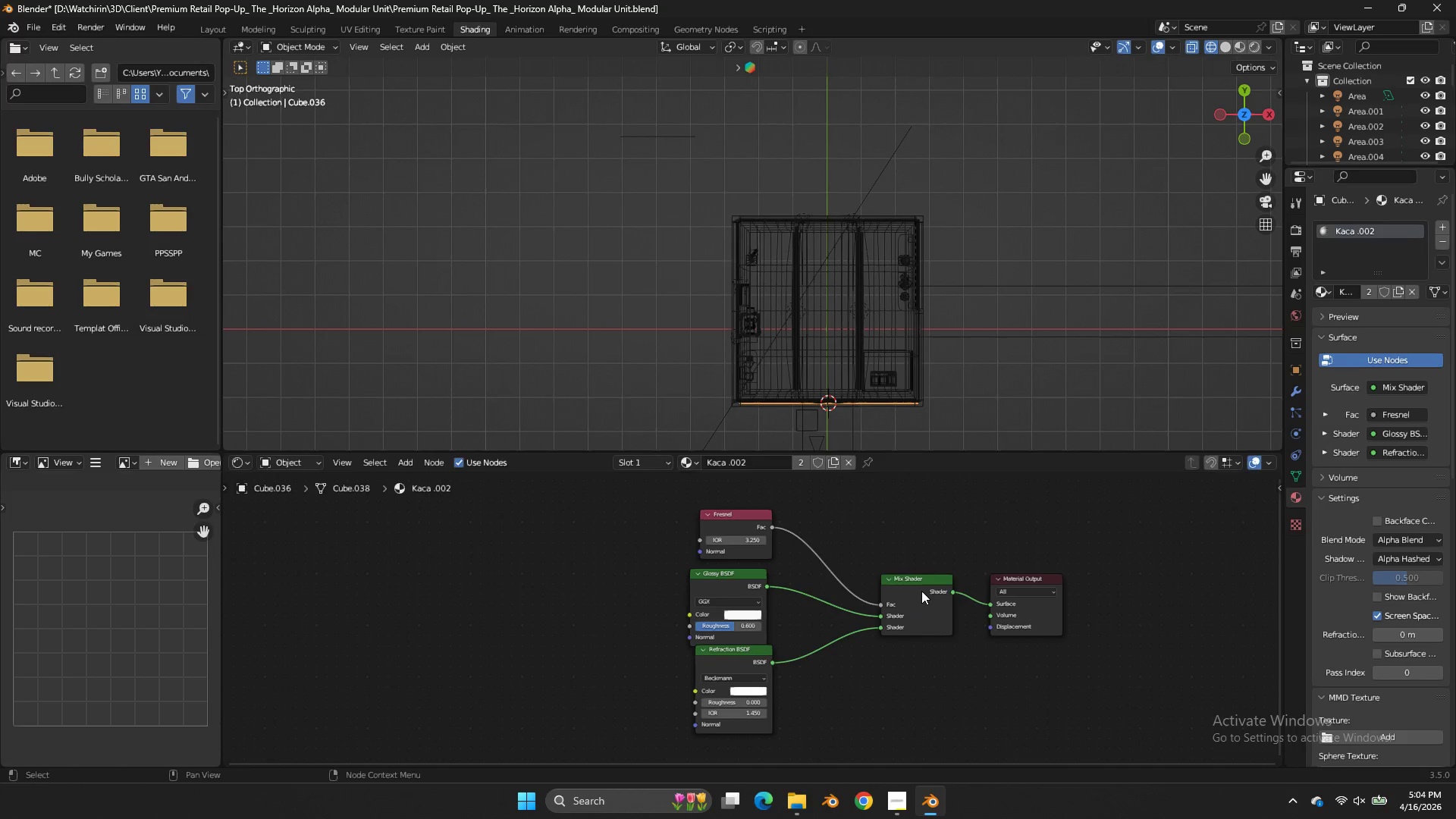 
left_click_drag(start_coordinate=[921, 591], to_coordinate=[893, 596])
 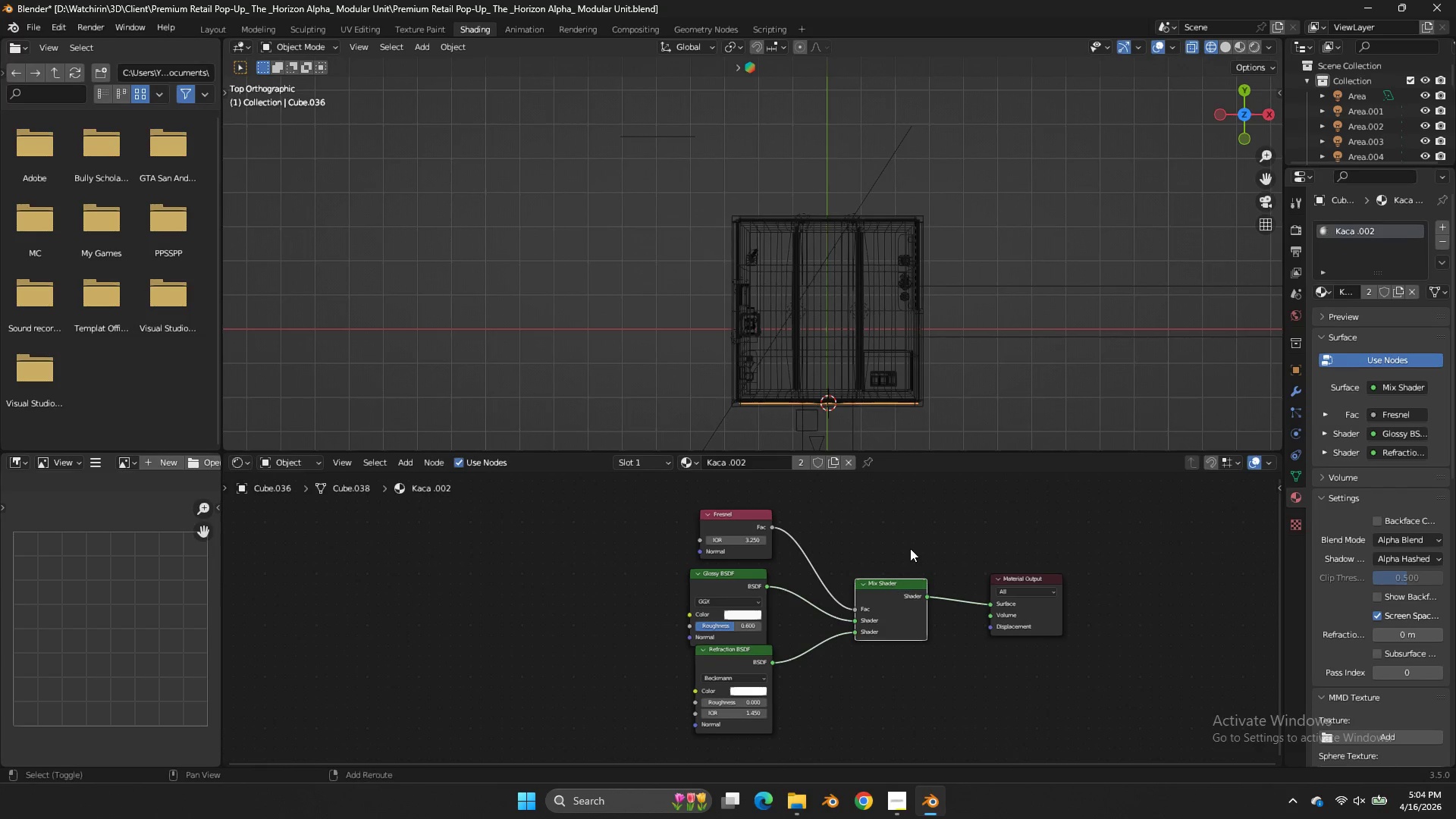 
key(Shift+ShiftLeft)
 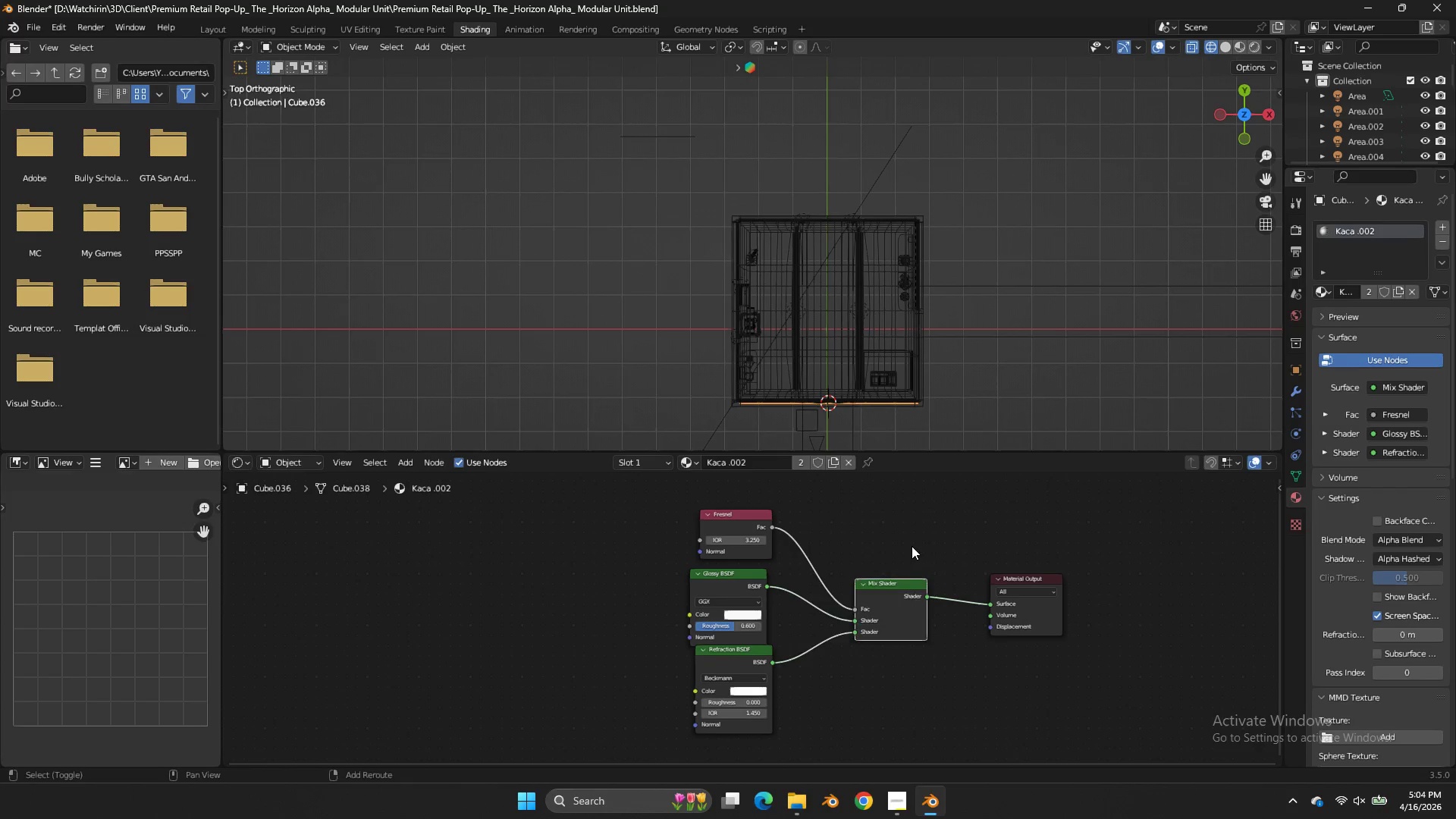 
key(Shift+A)
 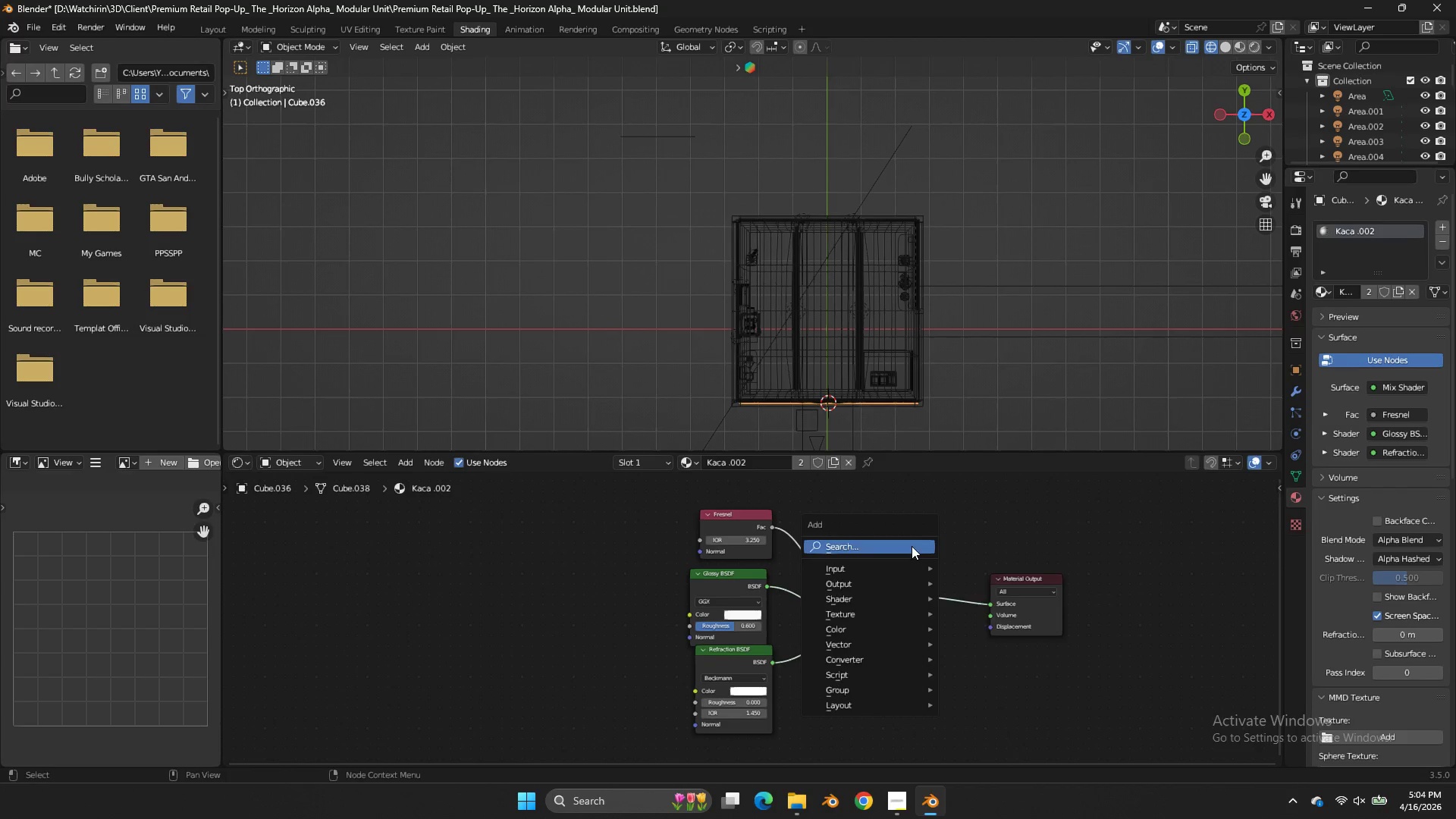 
left_click([912, 546])
 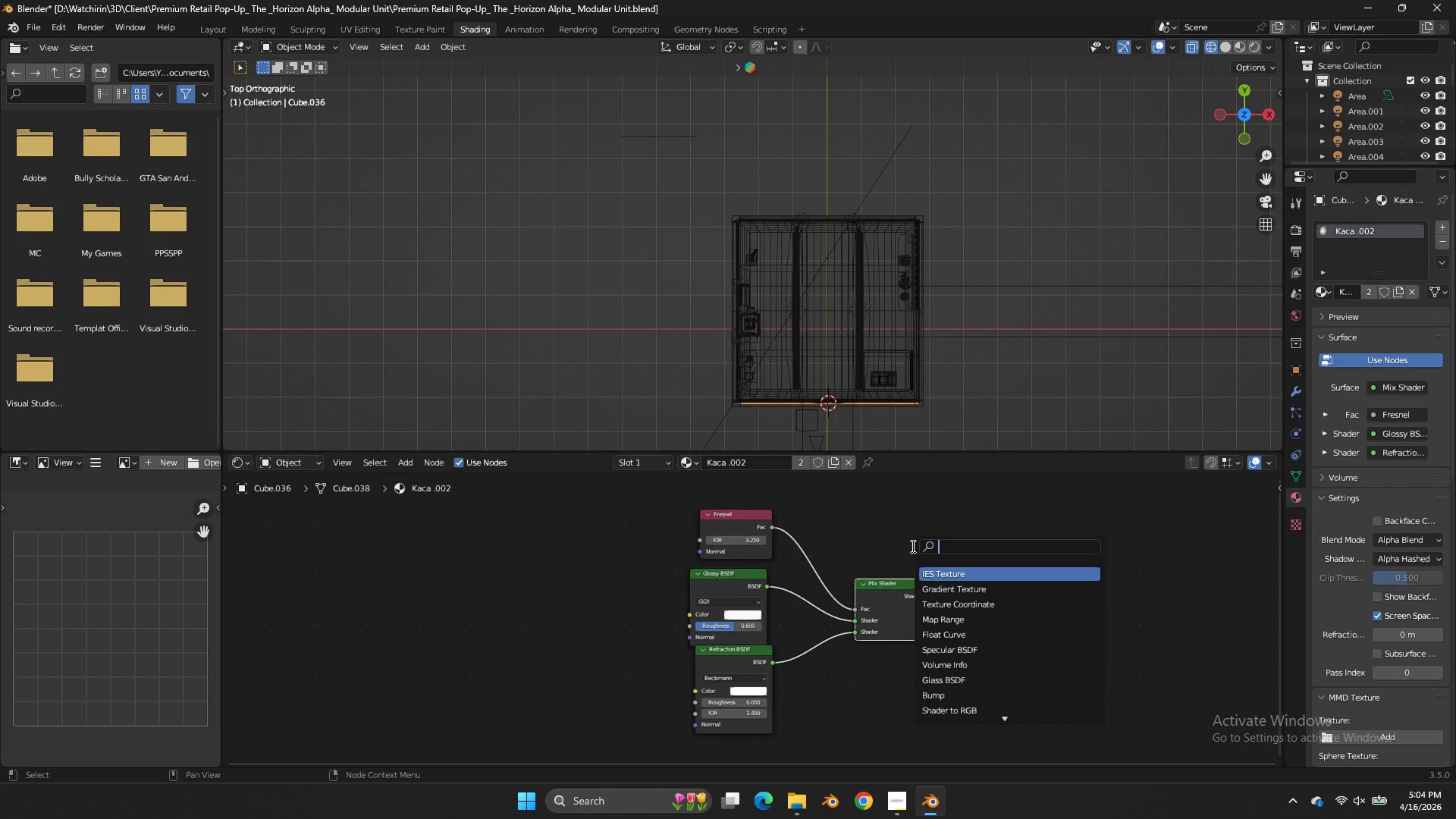 
type(transp)
 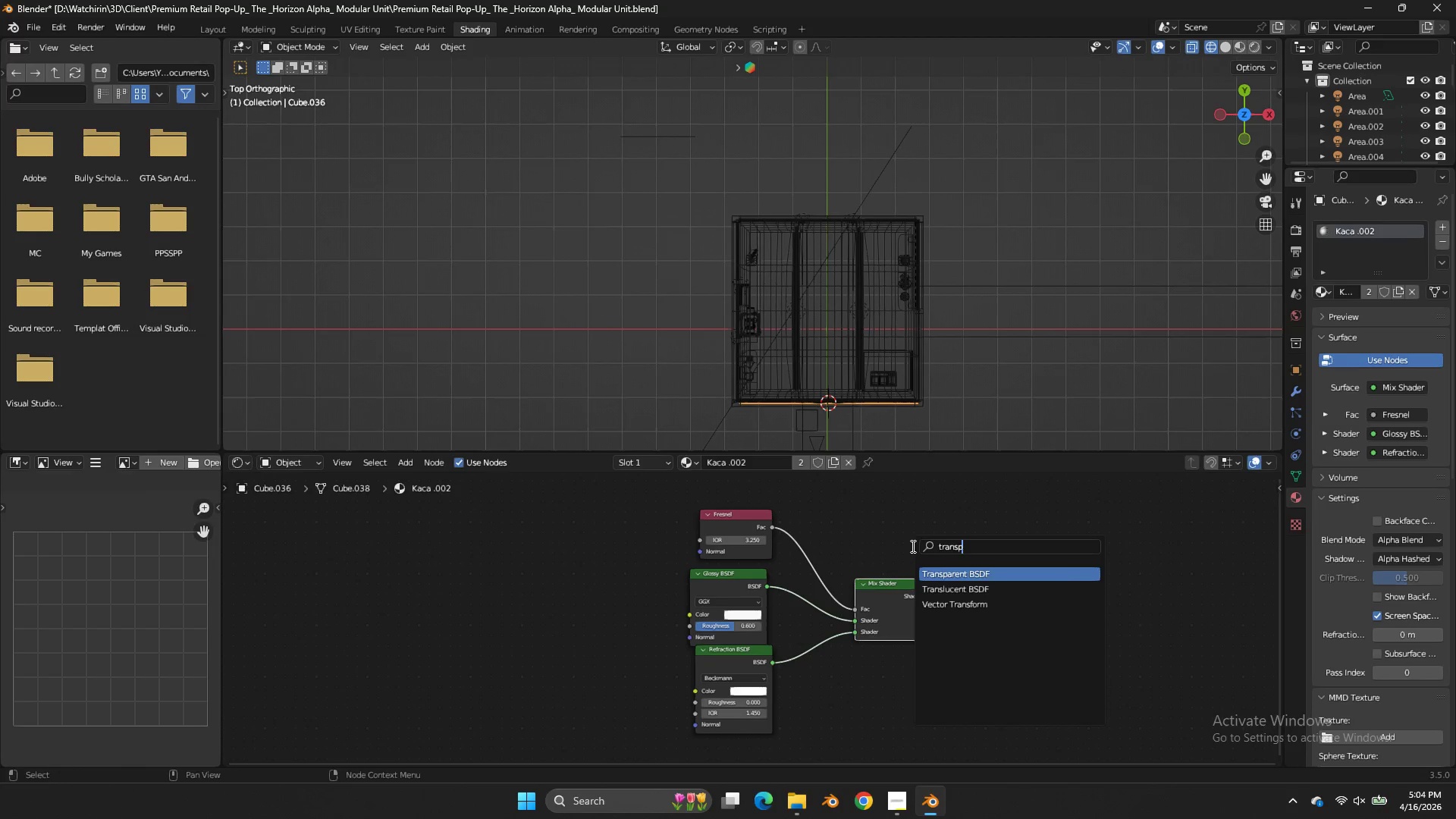 
key(Enter)
 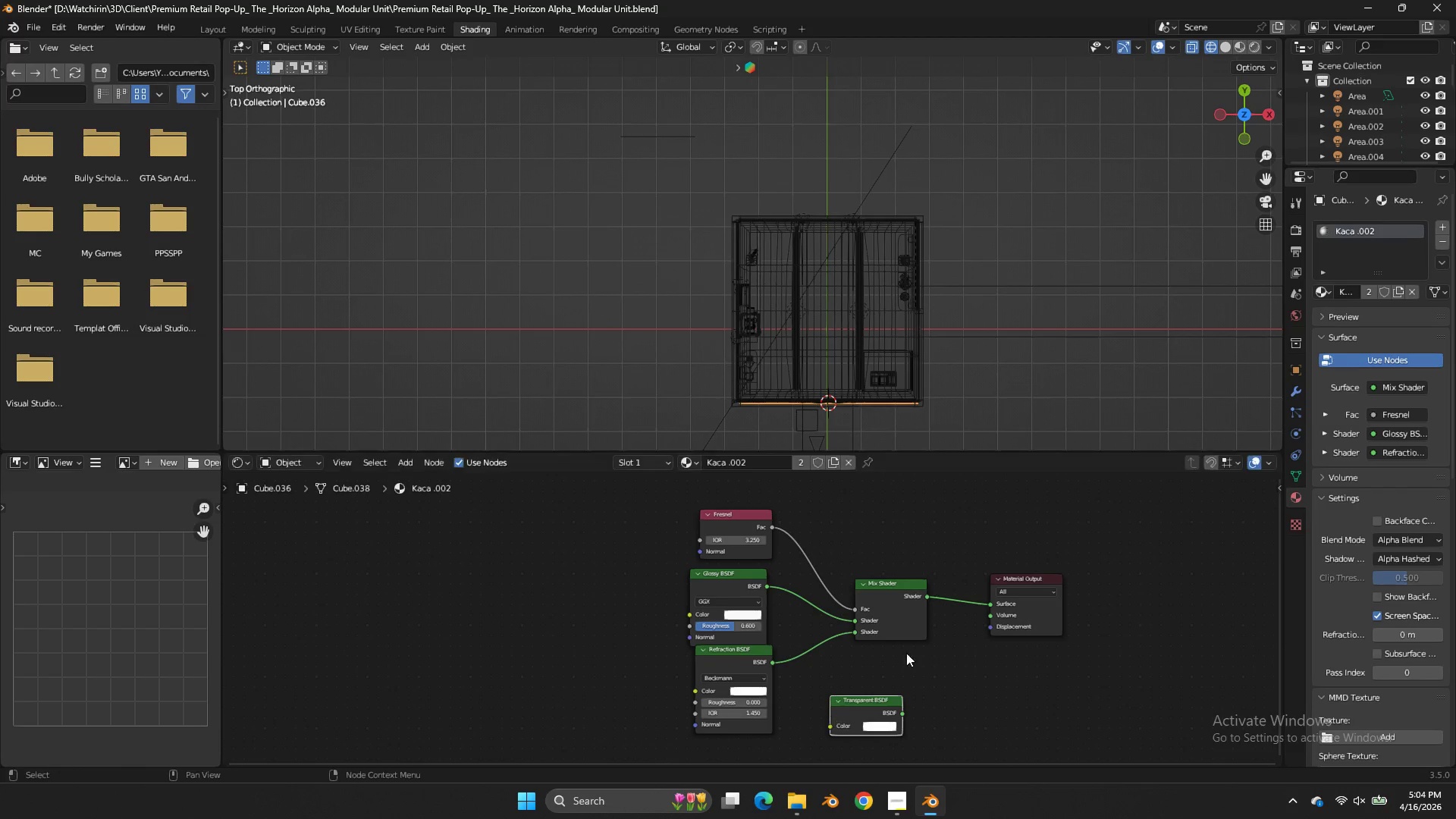 
double_click([918, 617])
 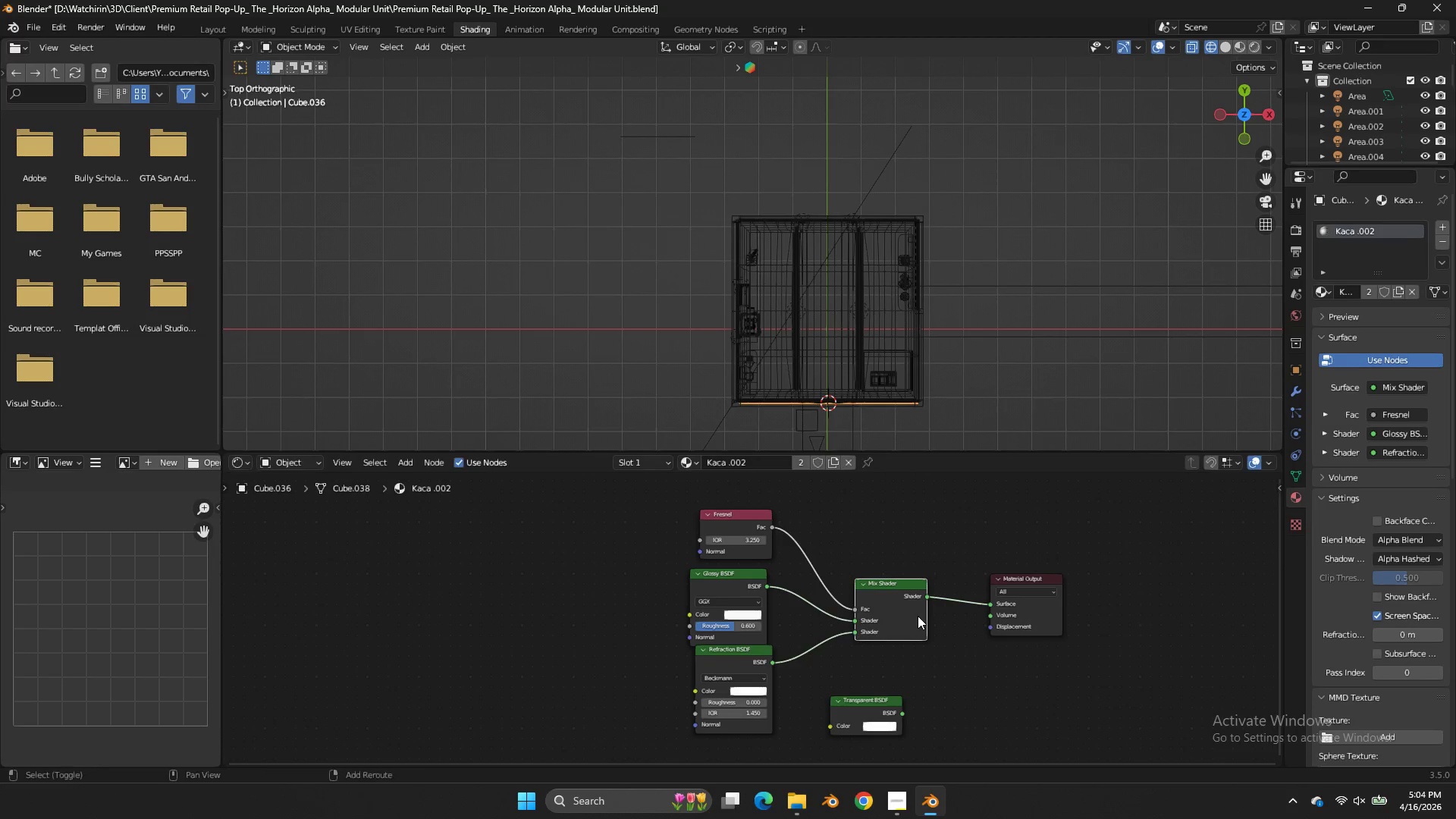 
key(Shift+ShiftLeft)
 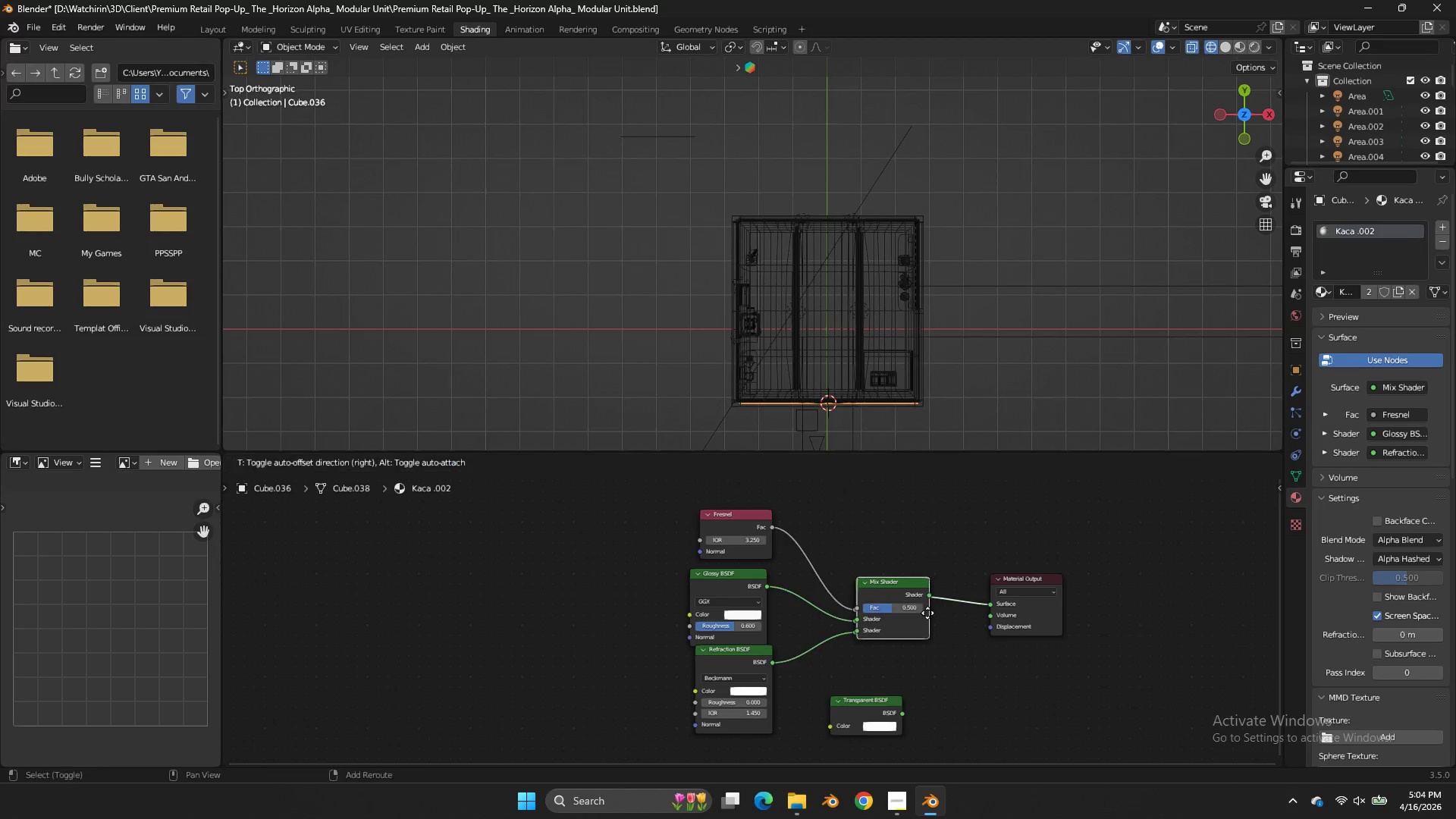 
key(Shift+D)
 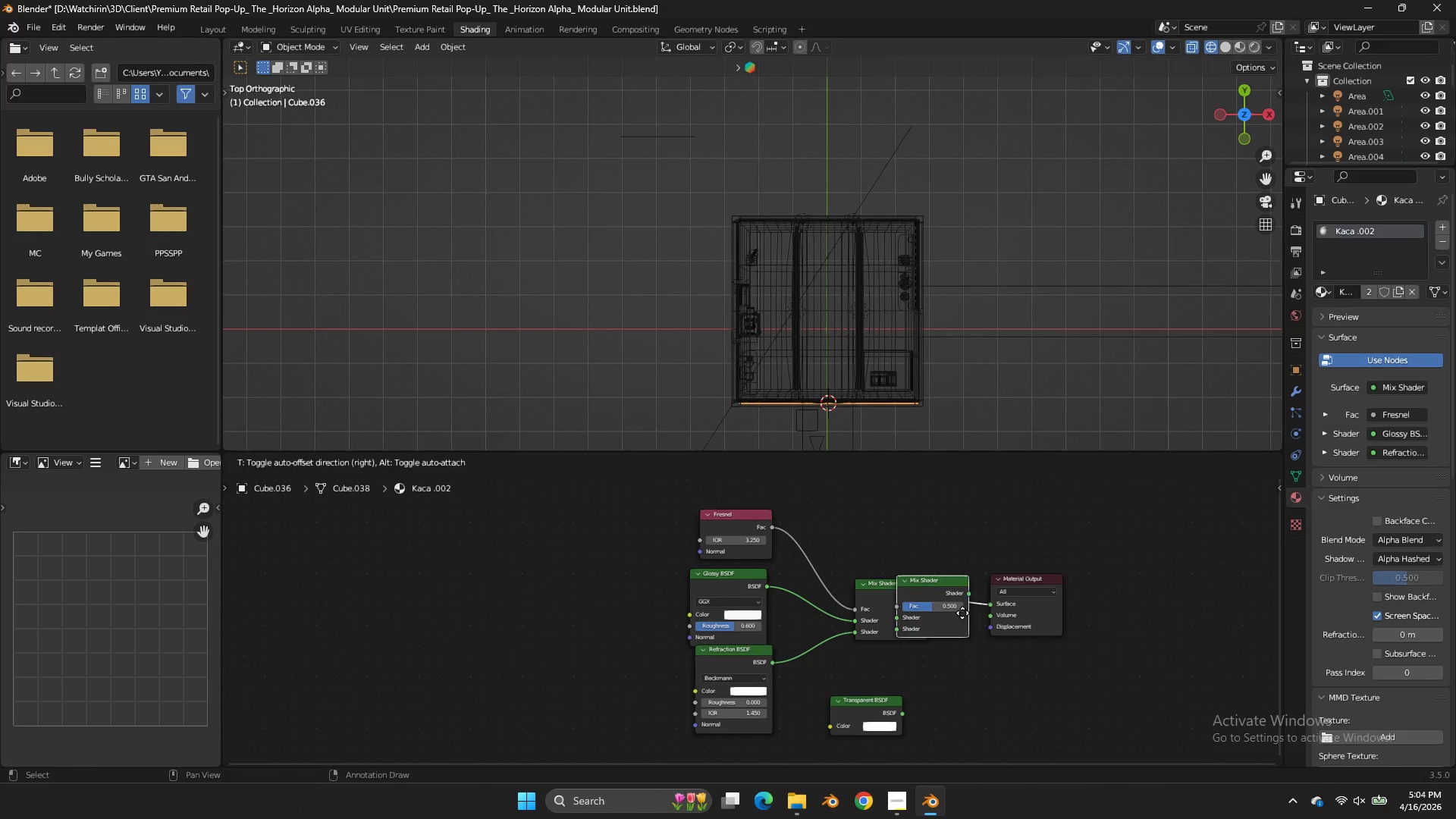 
left_click([964, 613])
 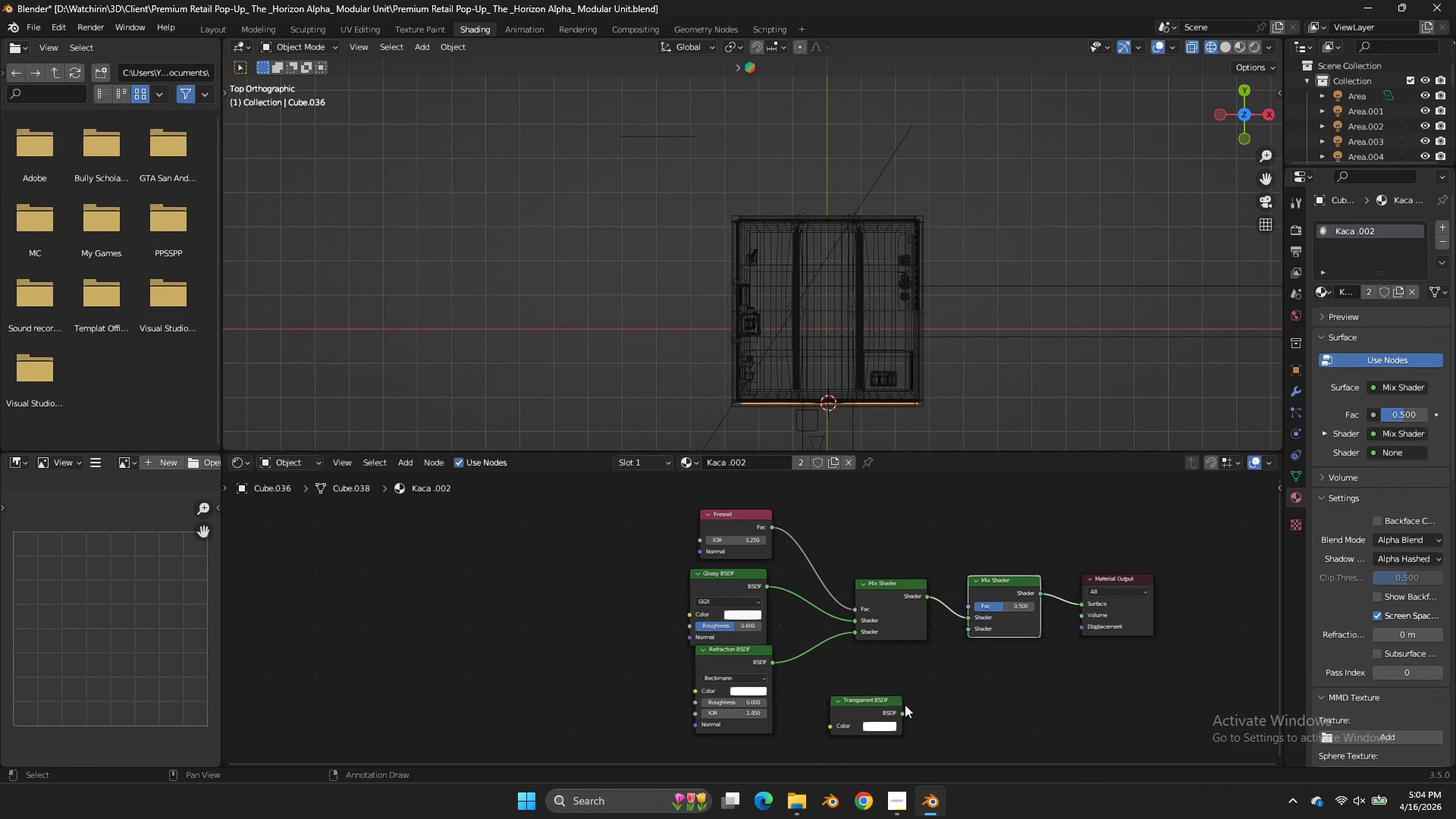 
left_click_drag(start_coordinate=[899, 712], to_coordinate=[968, 630])
 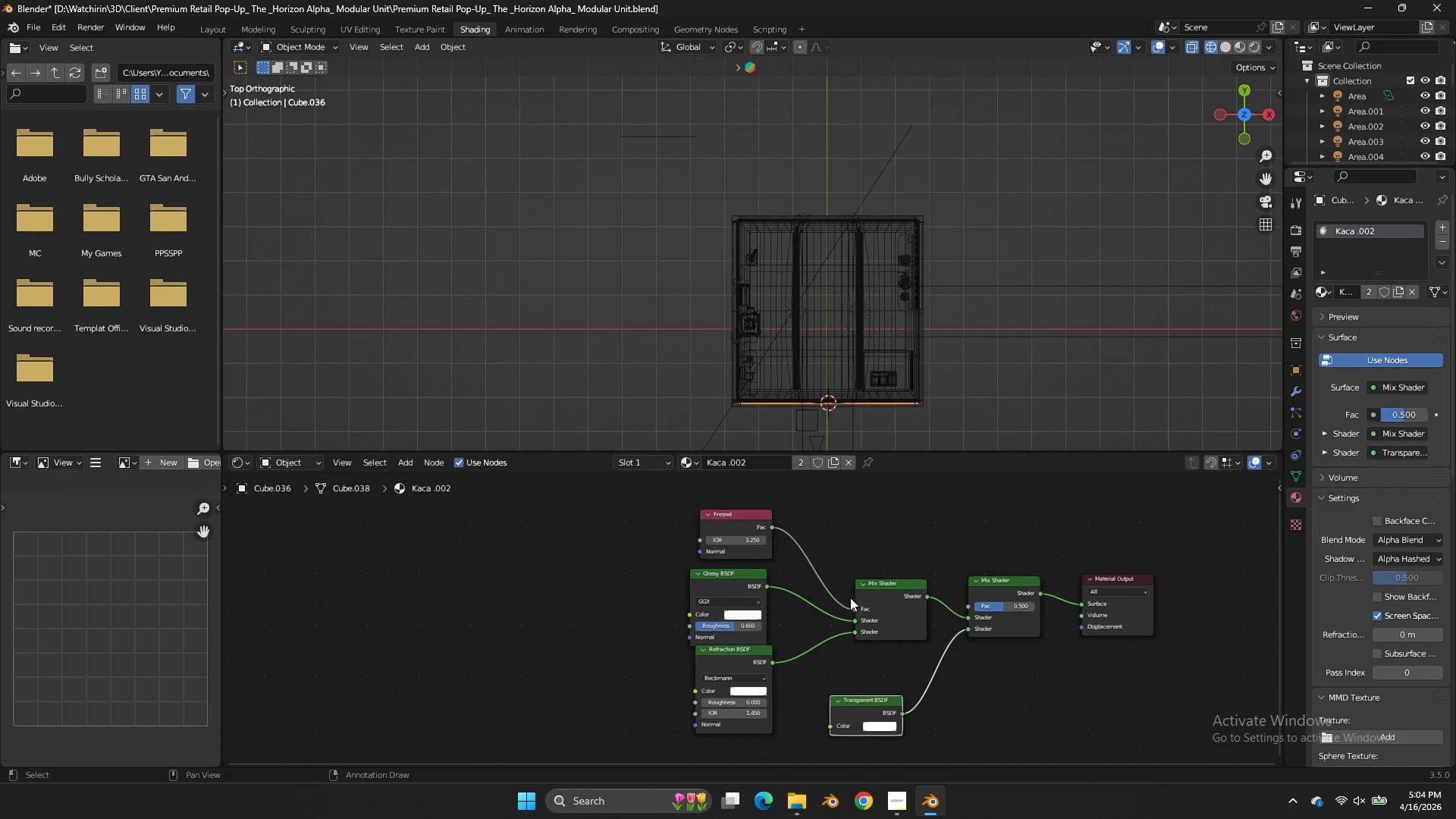 
left_click_drag(start_coordinate=[853, 608], to_coordinate=[974, 607])
 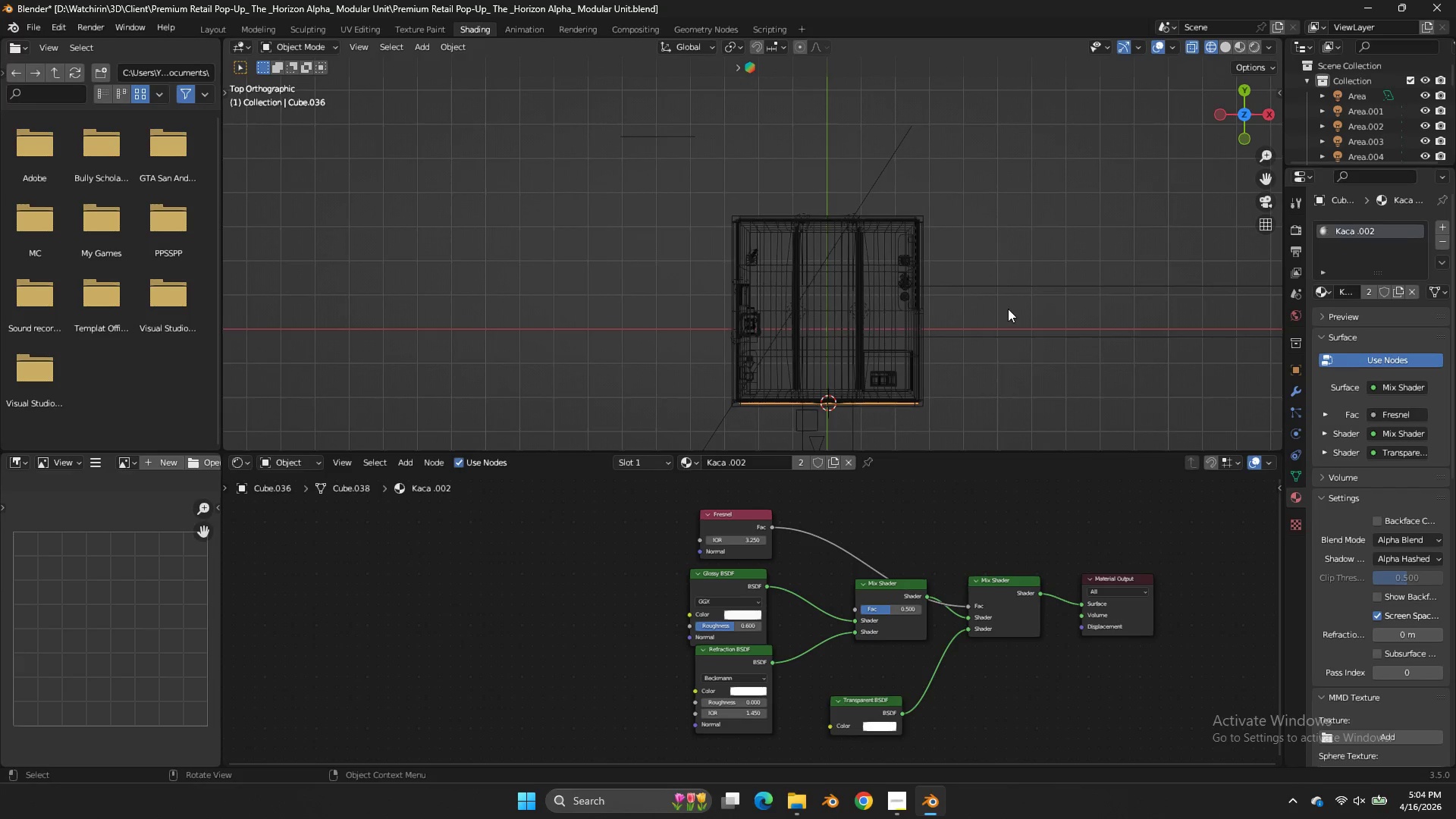 
key(Z)
 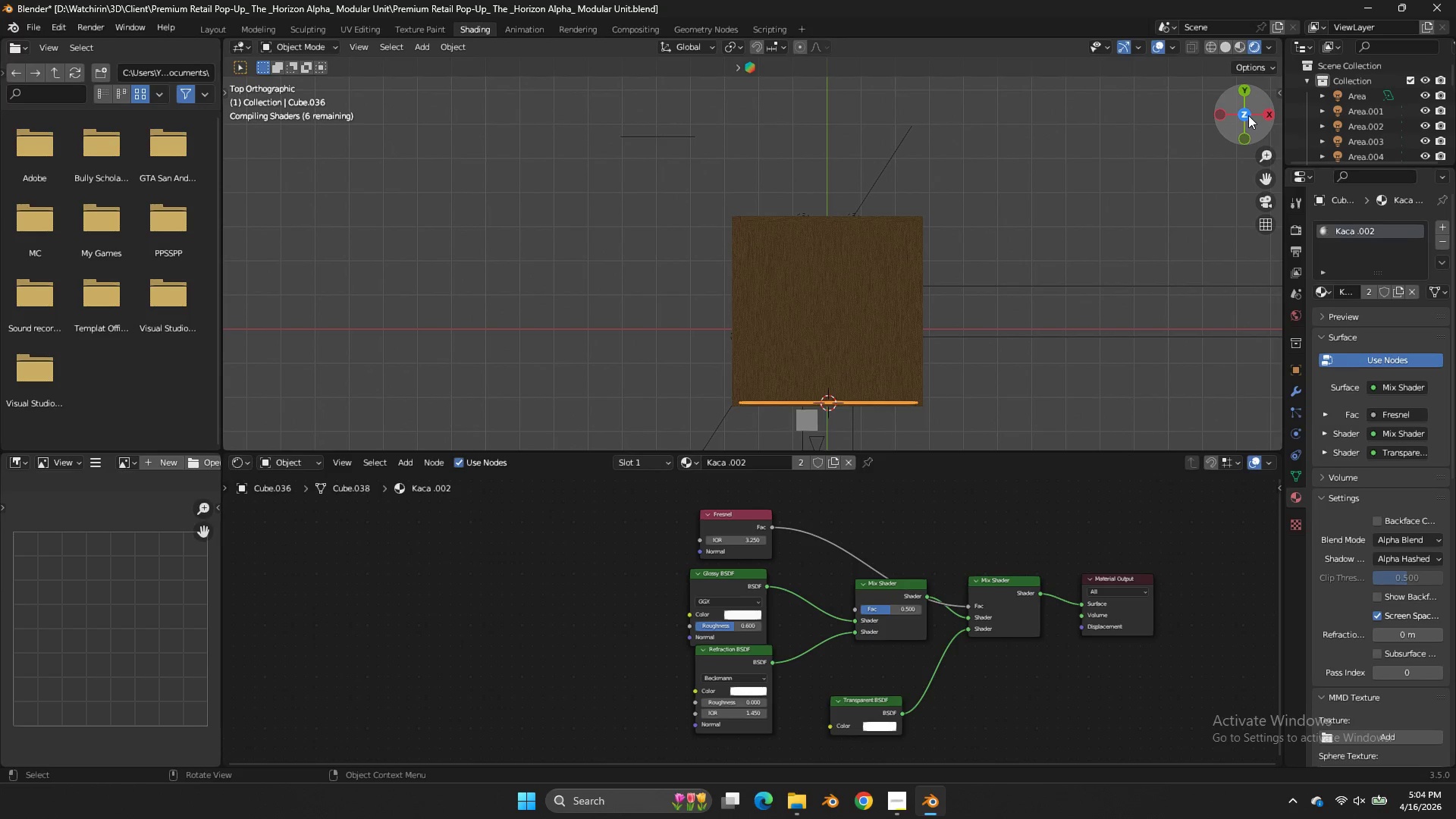 
left_click_drag(start_coordinate=[1246, 113], to_coordinate=[1439, 296])
 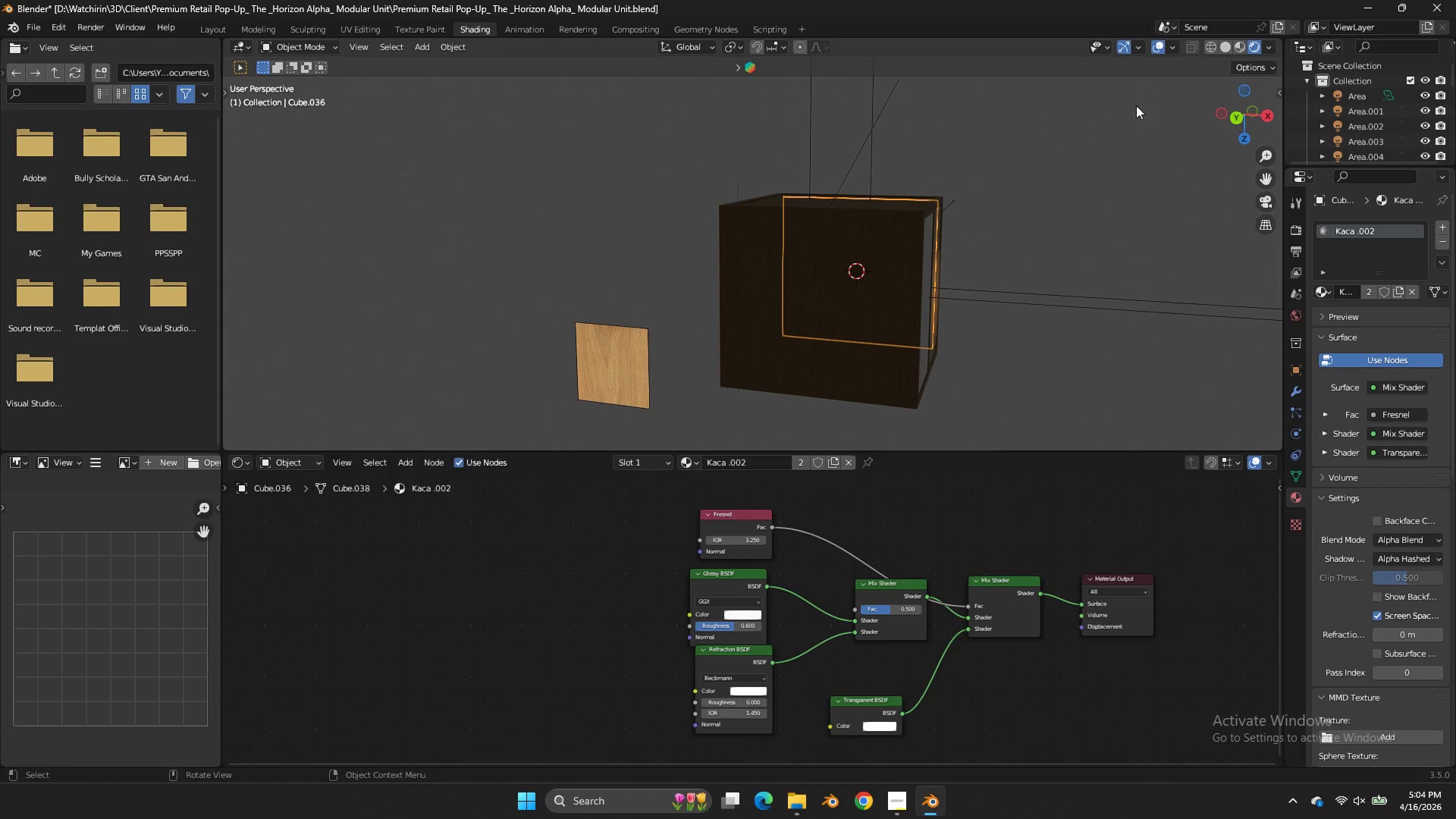 
left_click_drag(start_coordinate=[1265, 130], to_coordinate=[611, 100])
 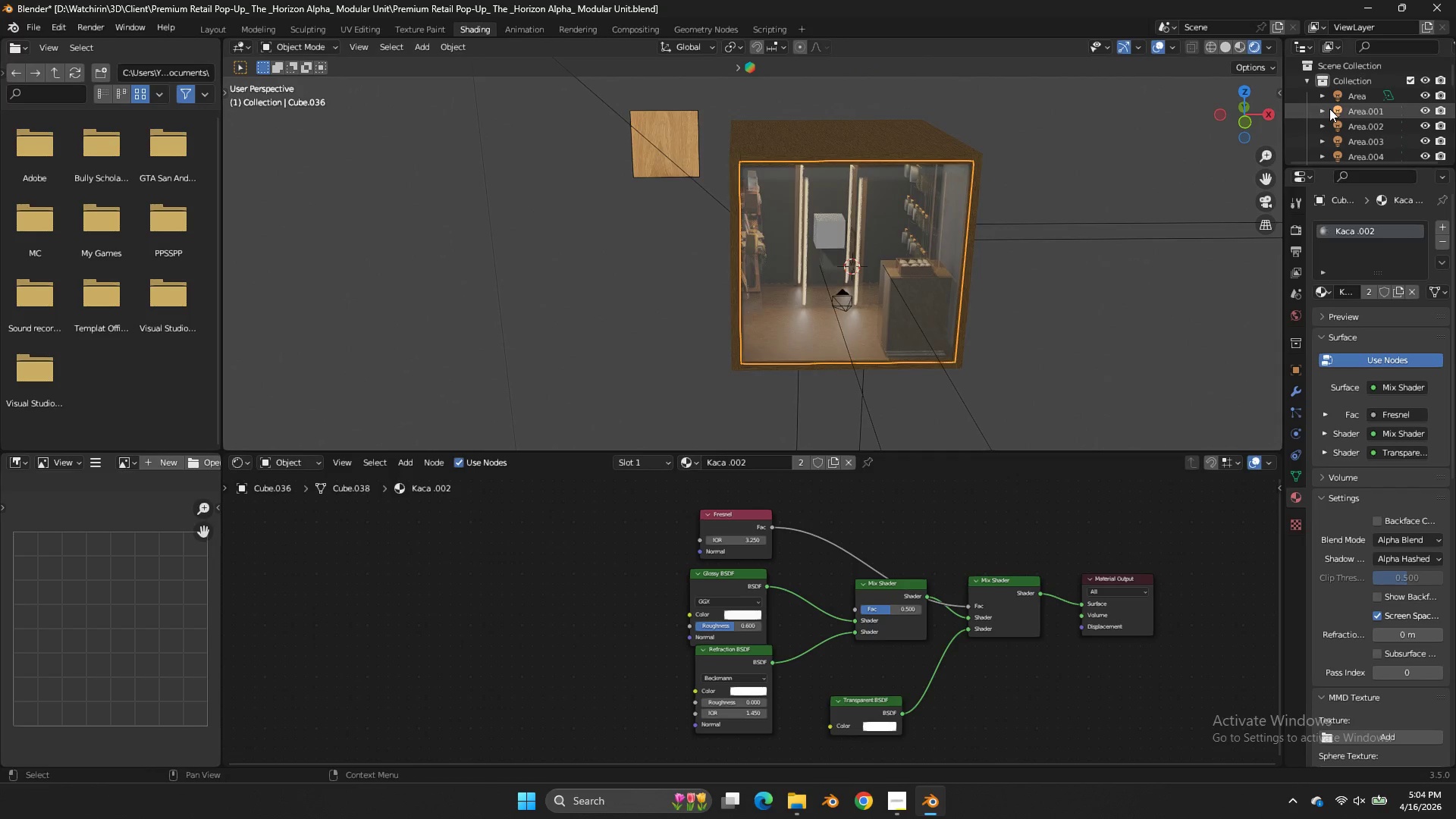 
scroll: coordinate [1264, 118], scroll_direction: up, amount: 7.0
 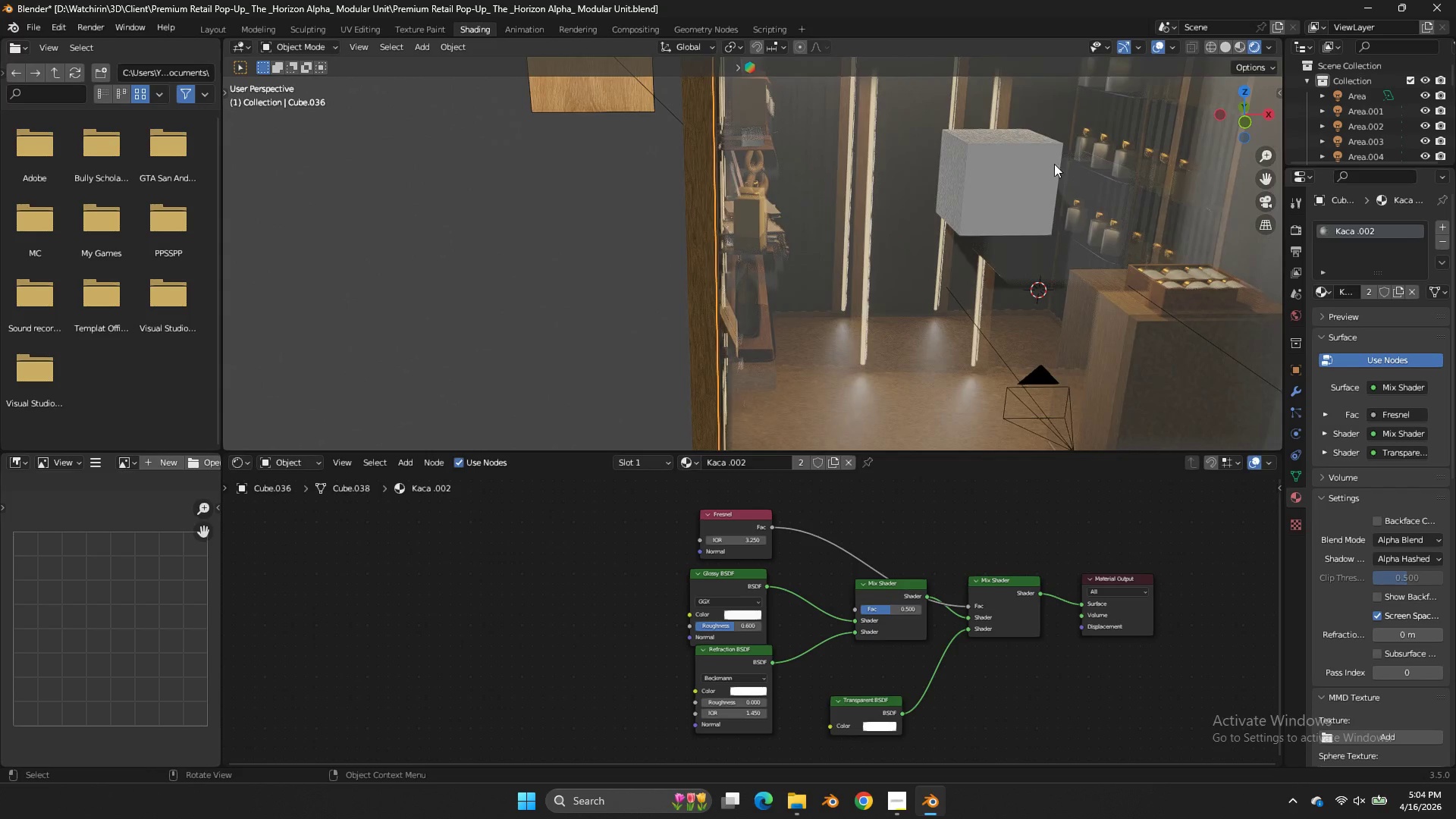 
left_click([1044, 164])
 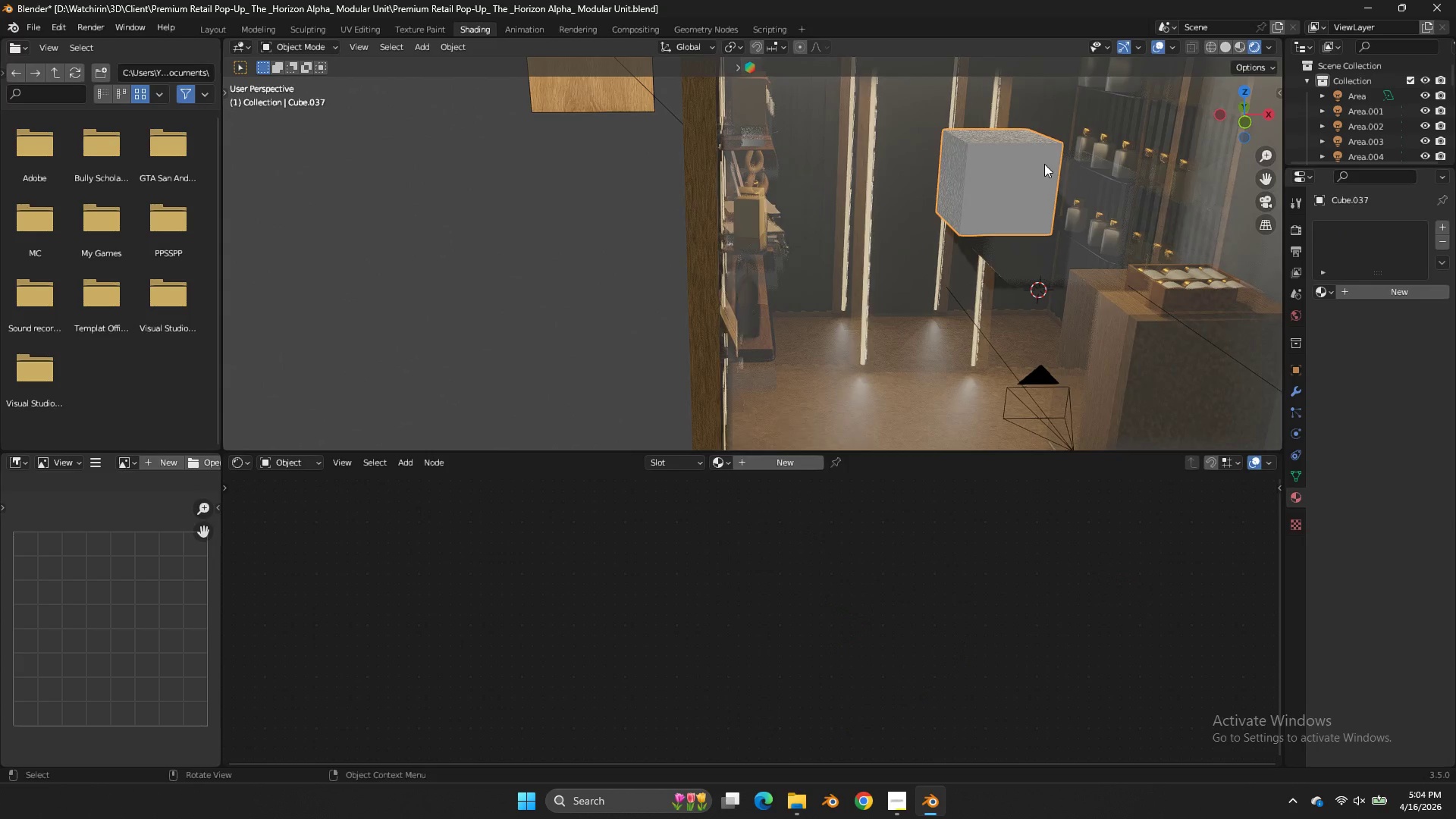 
type(ggucxzzy)
 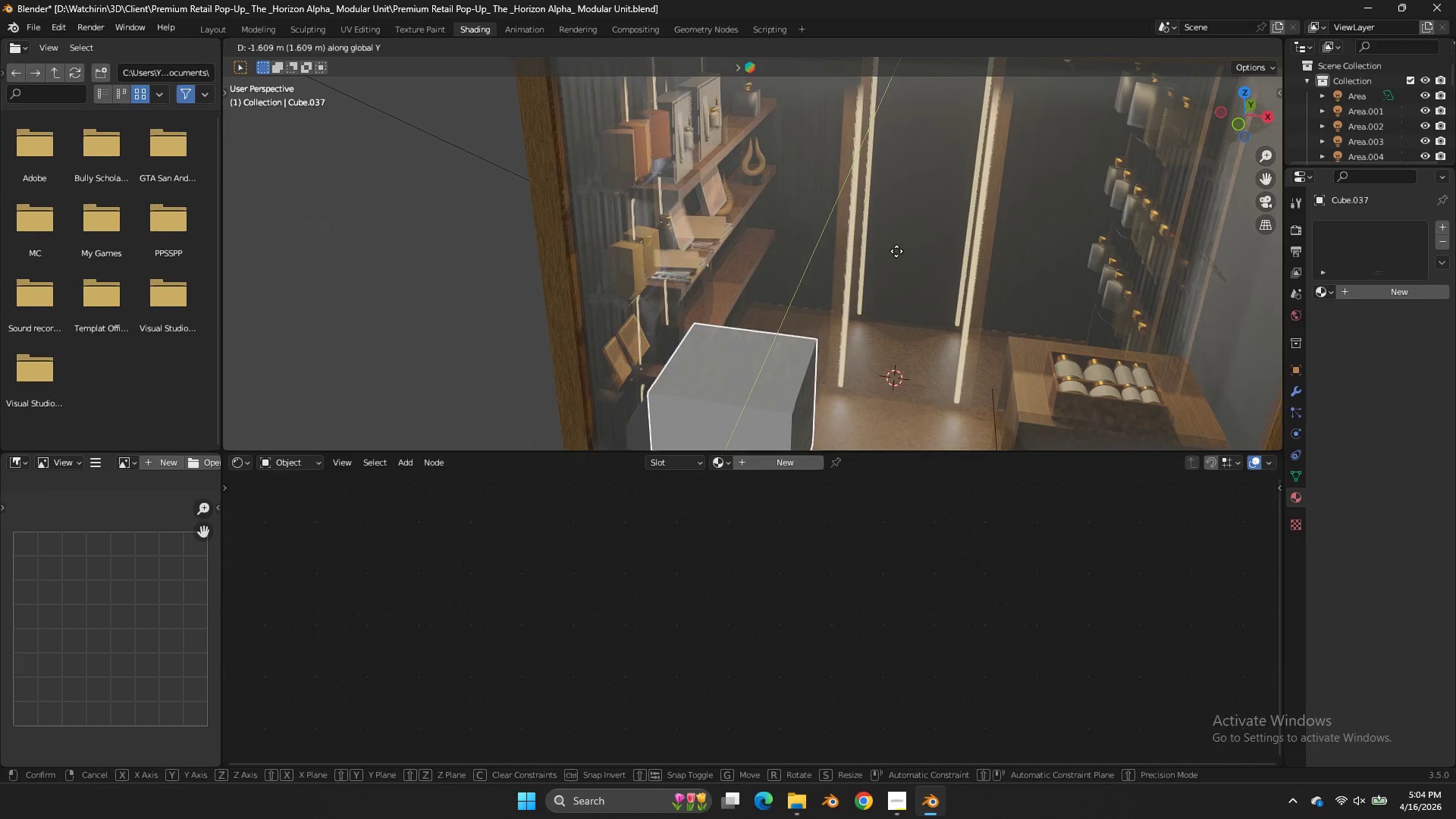 
left_click_drag(start_coordinate=[1244, 112], to_coordinate=[1213, 127])
 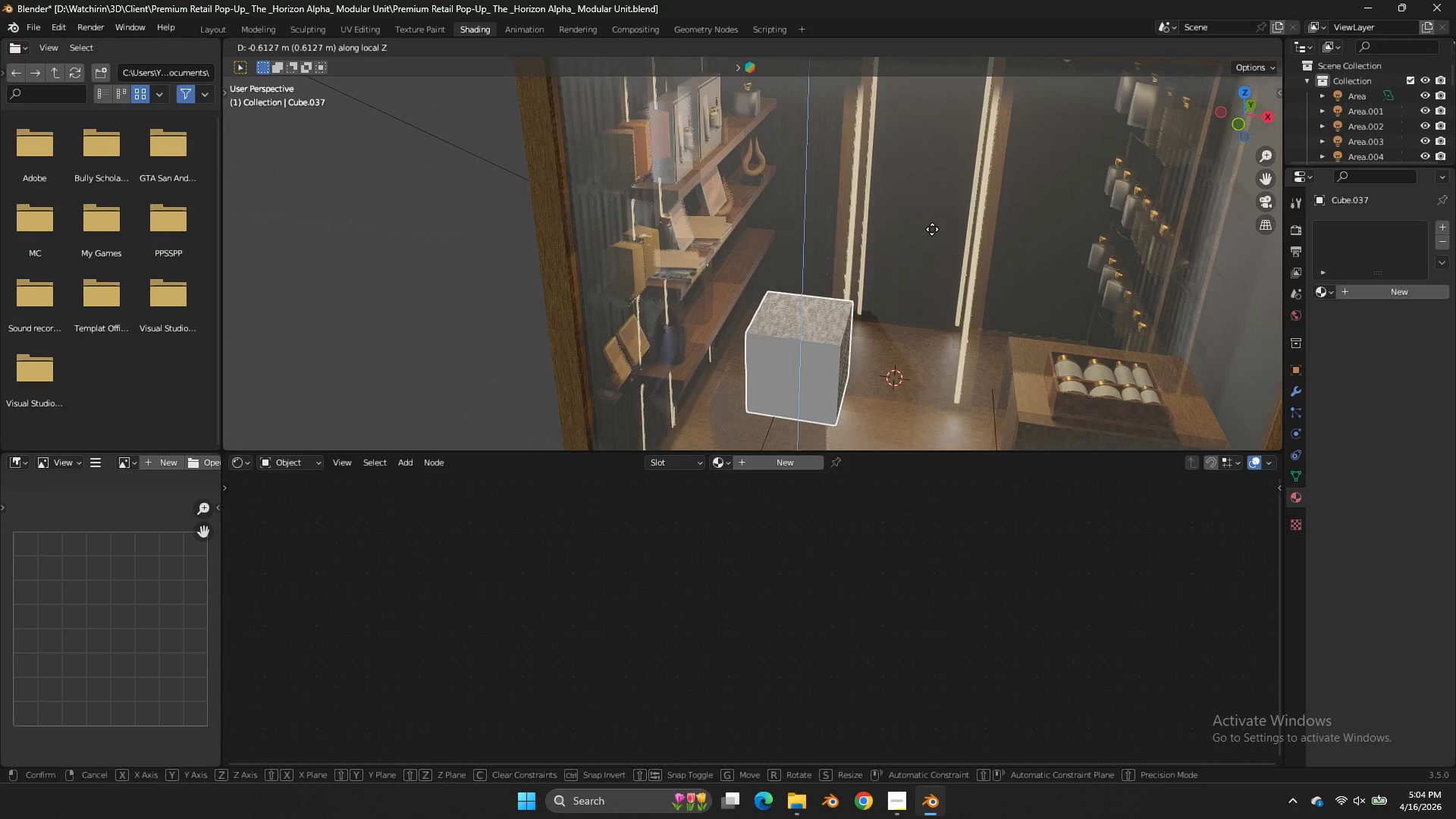 
left_click([899, 232])
 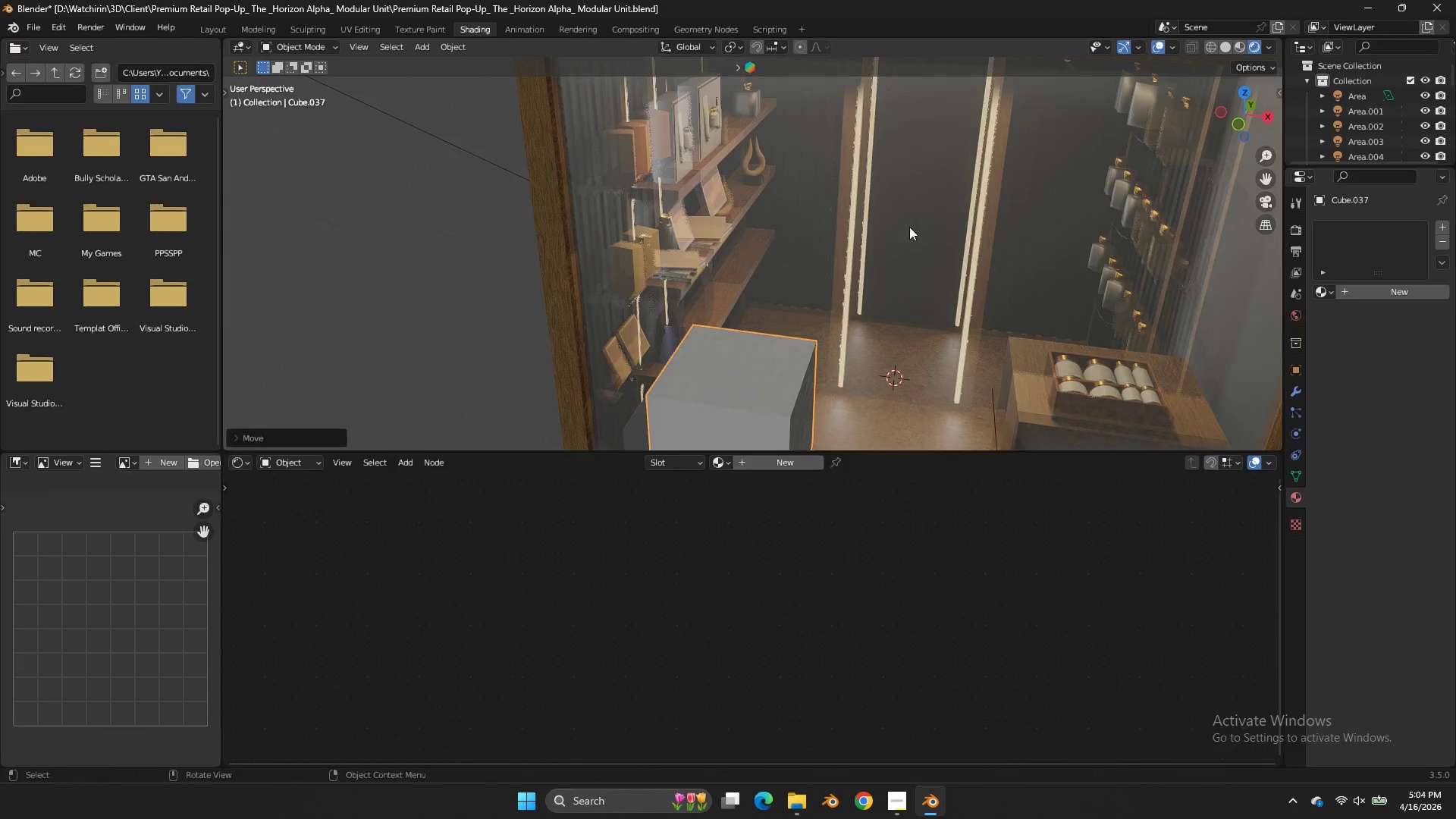 
scroll: coordinate [926, 222], scroll_direction: down, amount: 3.0
 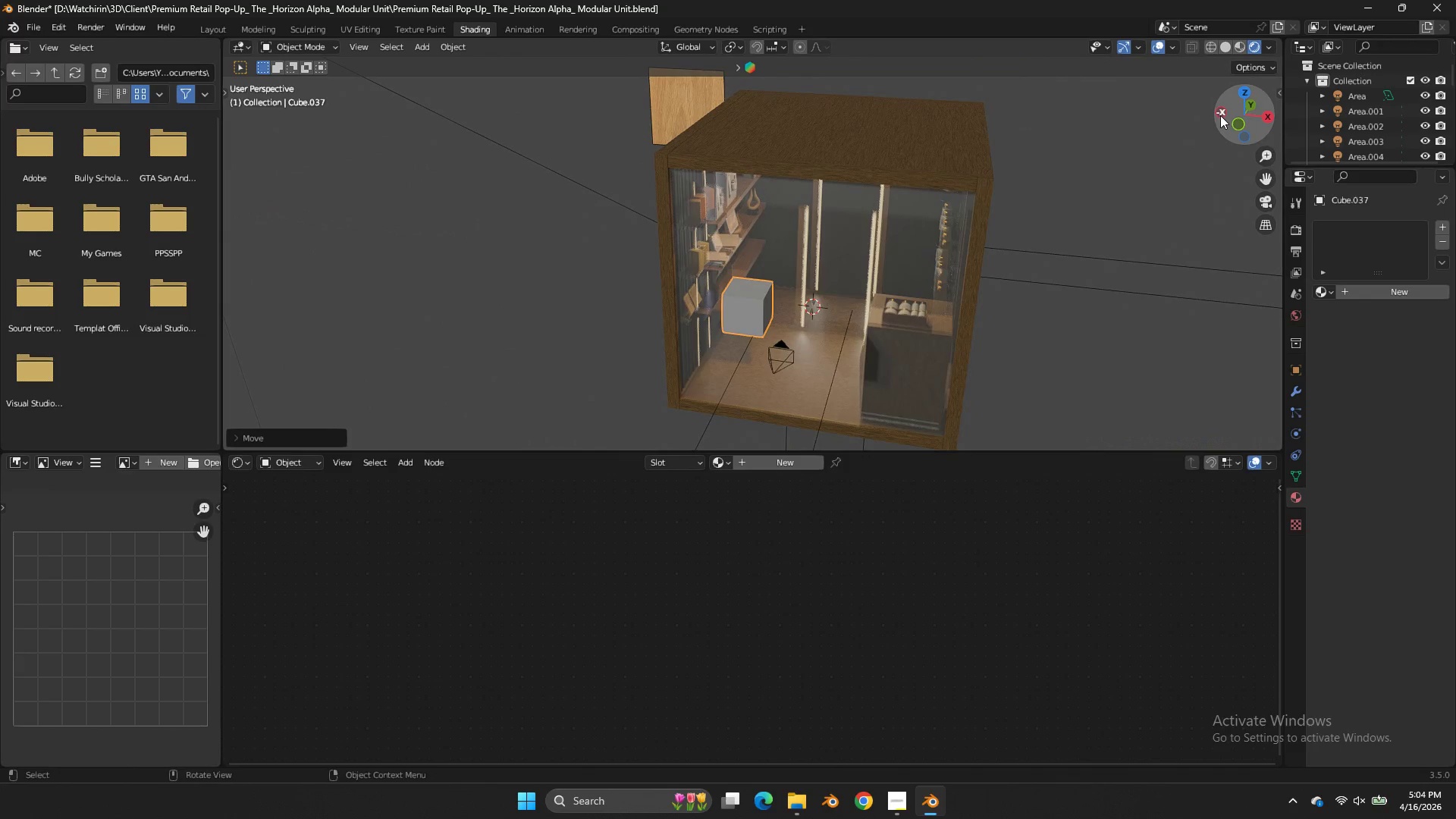 
left_click_drag(start_coordinate=[1221, 115], to_coordinate=[1181, 113])
 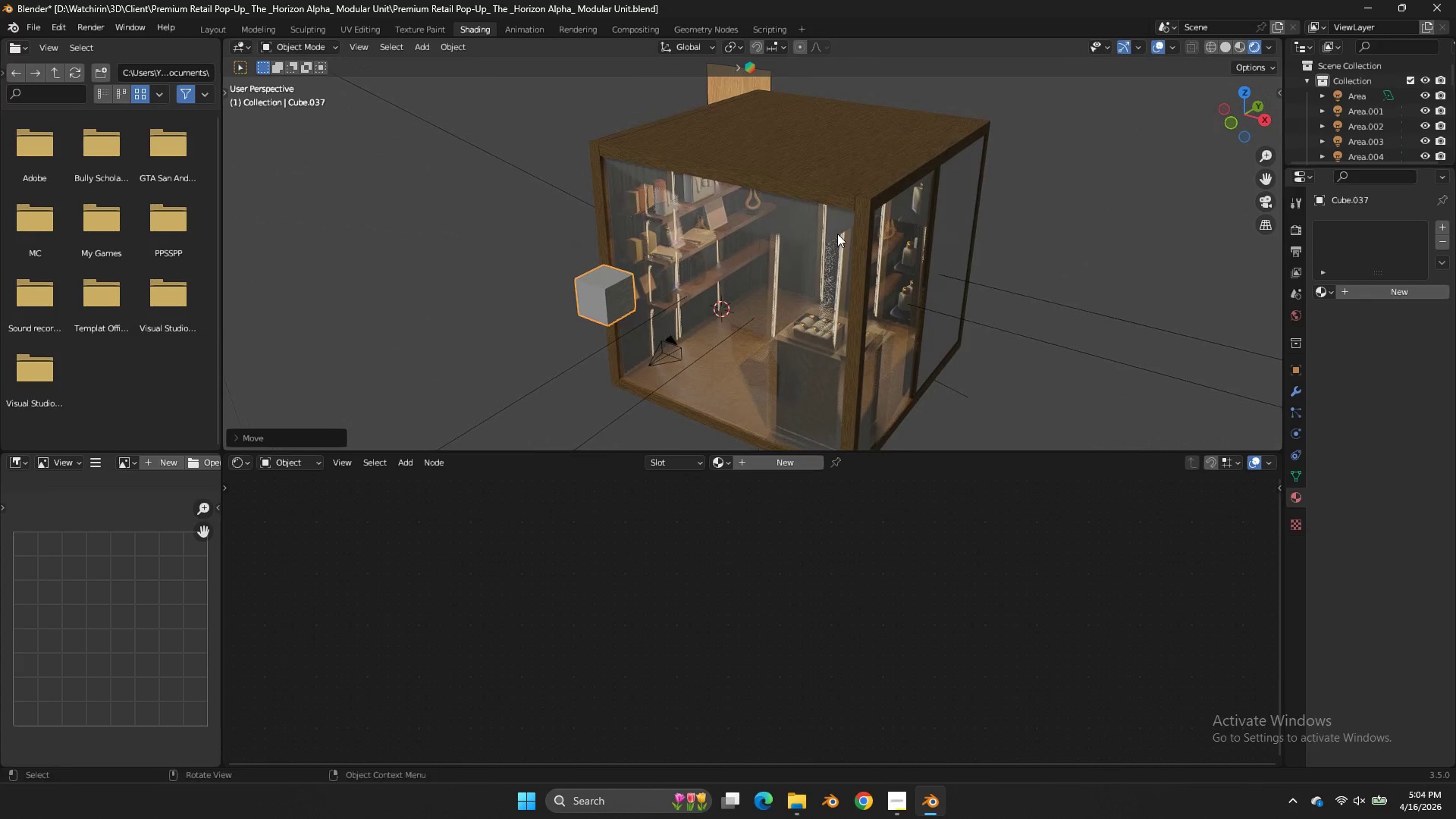 
key(G)
 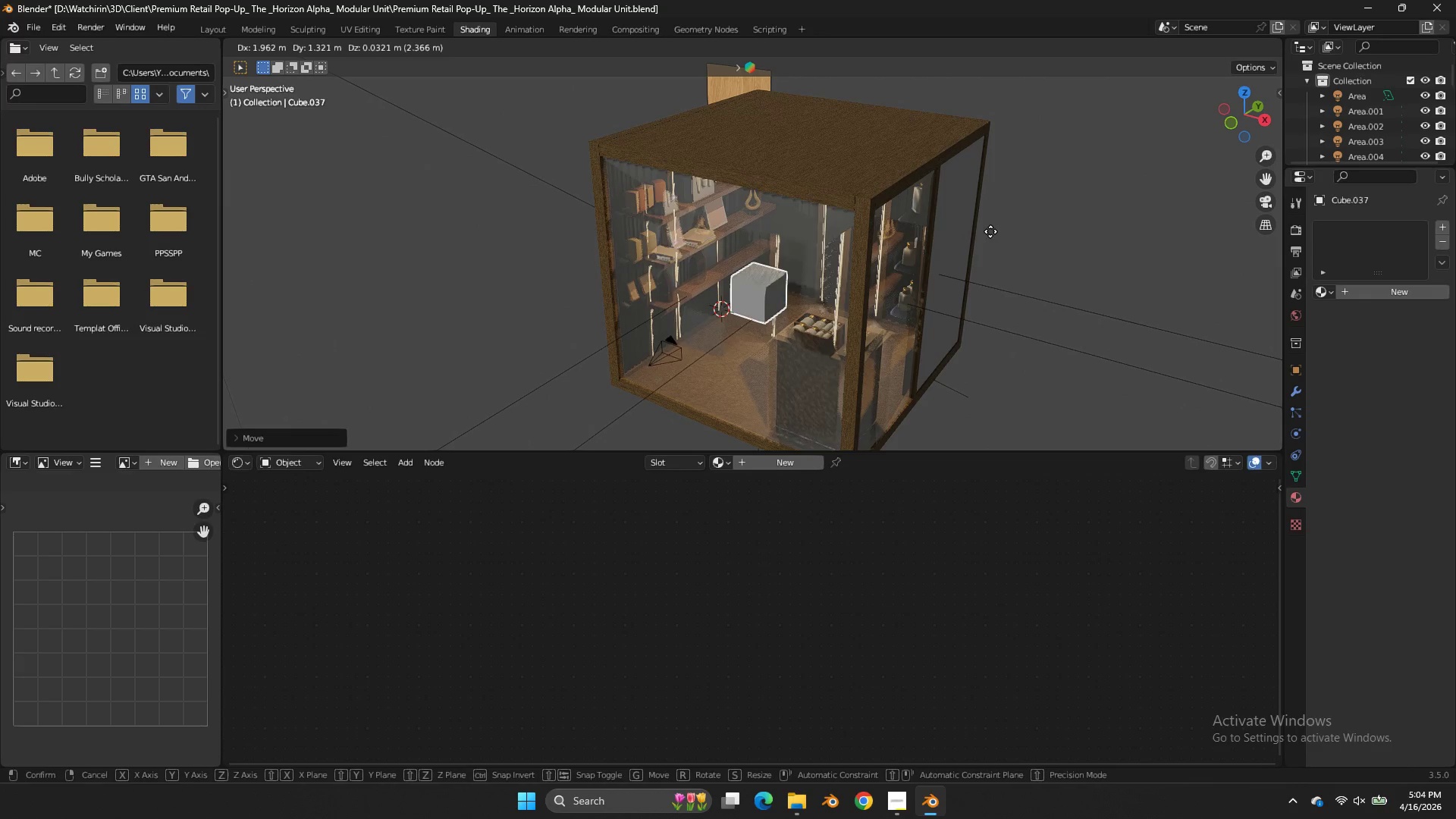 
left_click([960, 213])
 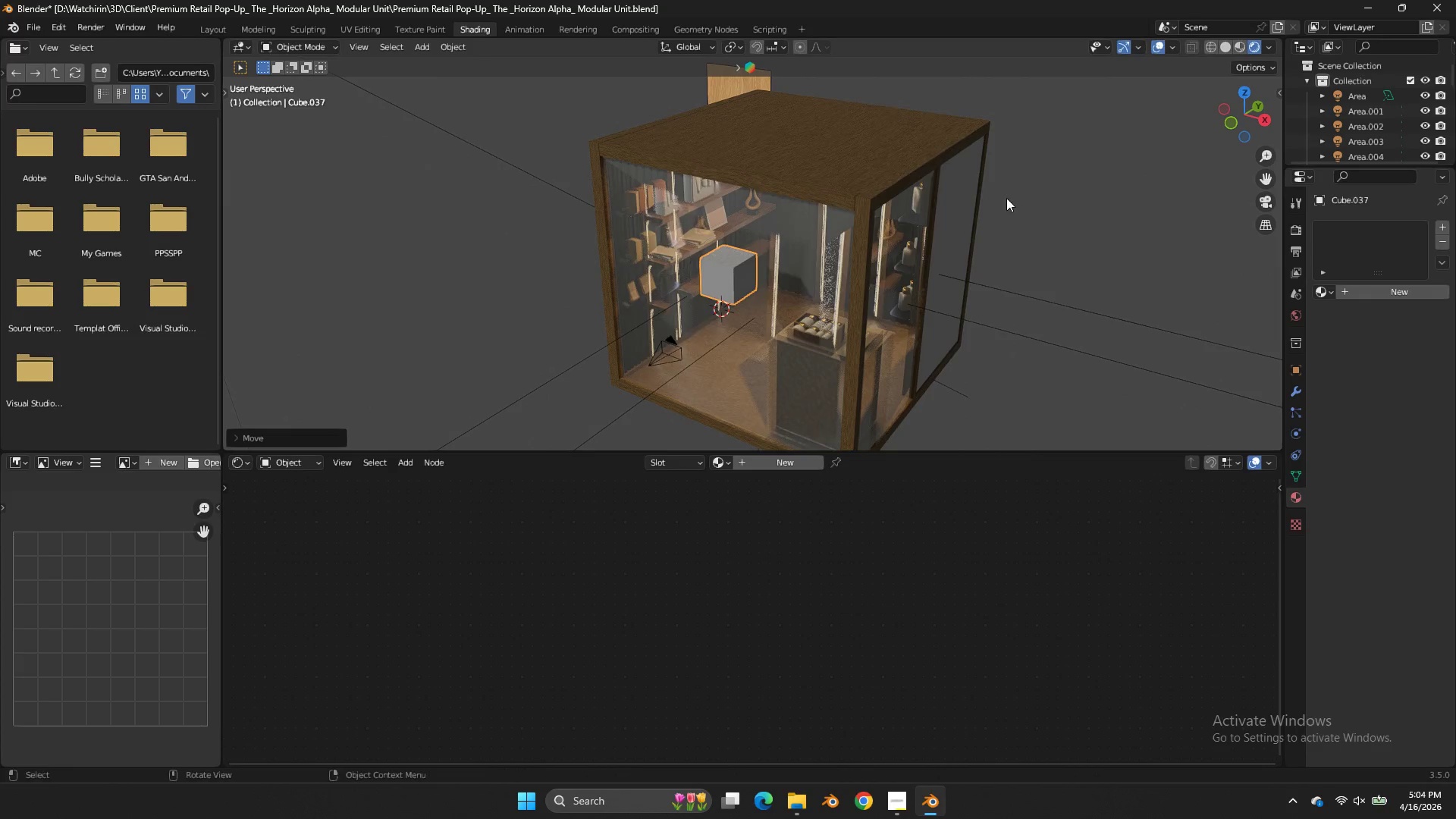 
scroll: coordinate [1037, 189], scroll_direction: up, amount: 2.0
 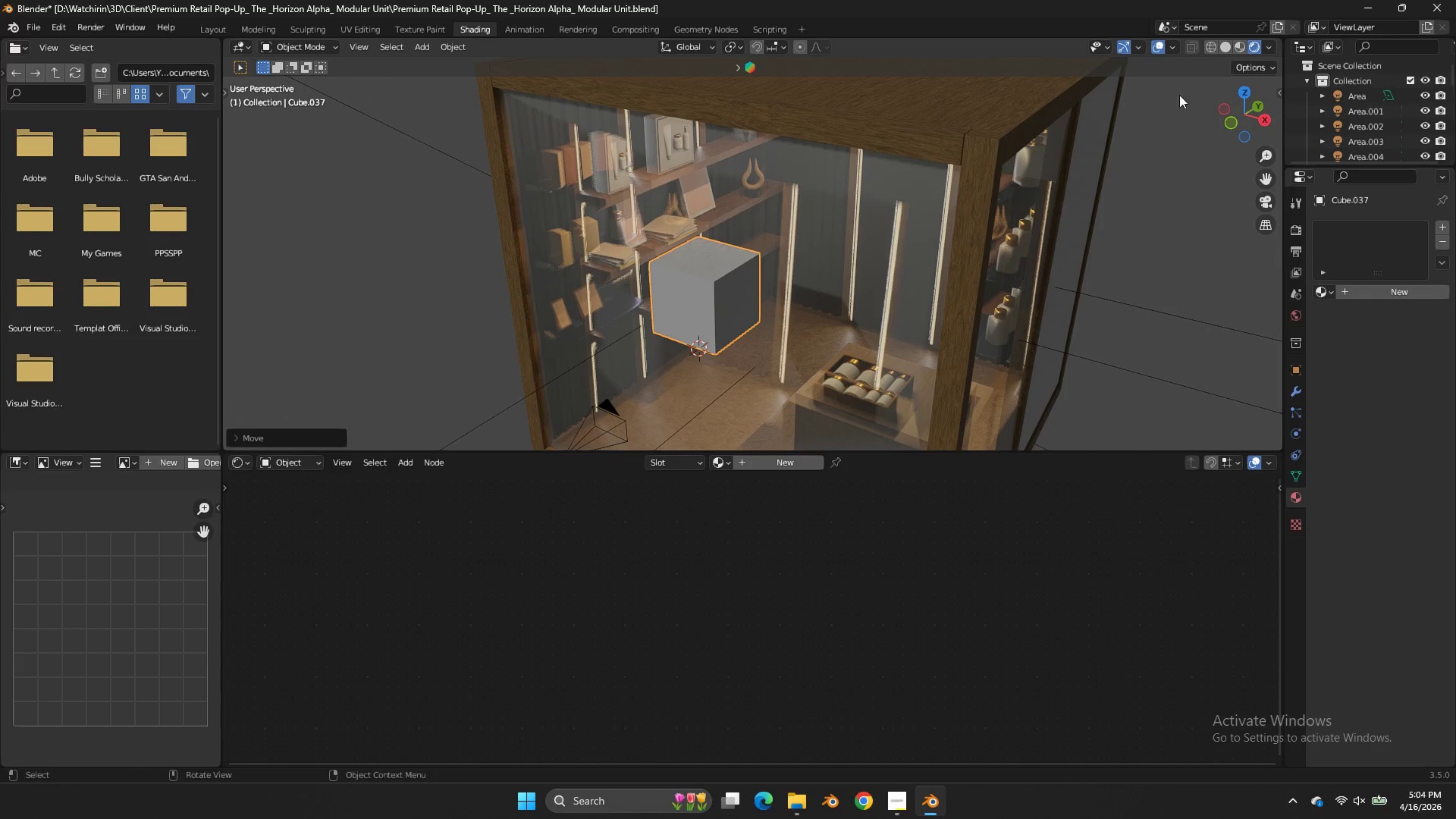 
left_click_drag(start_coordinate=[1247, 113], to_coordinate=[1272, 89])
 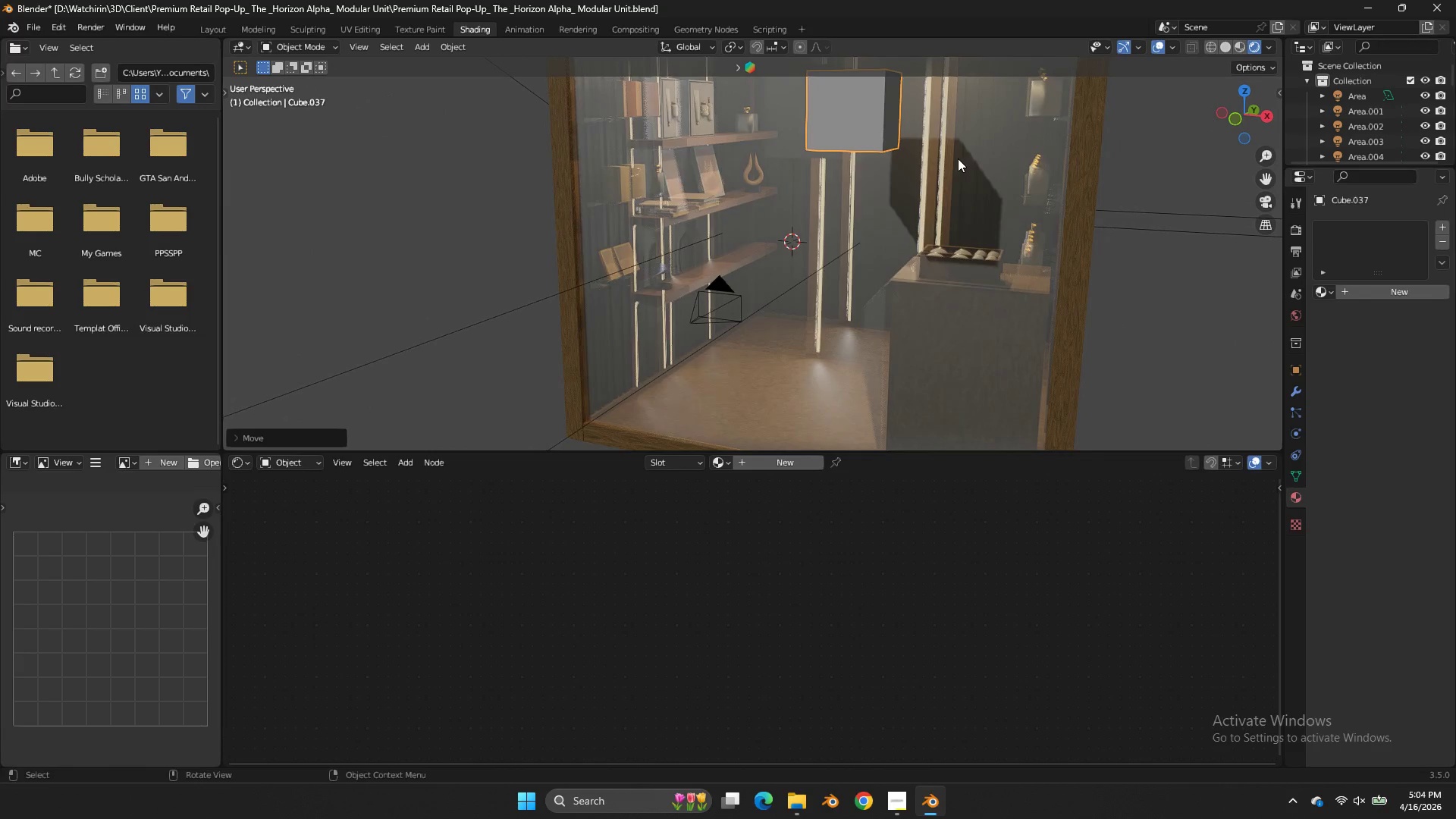 
key(G)
 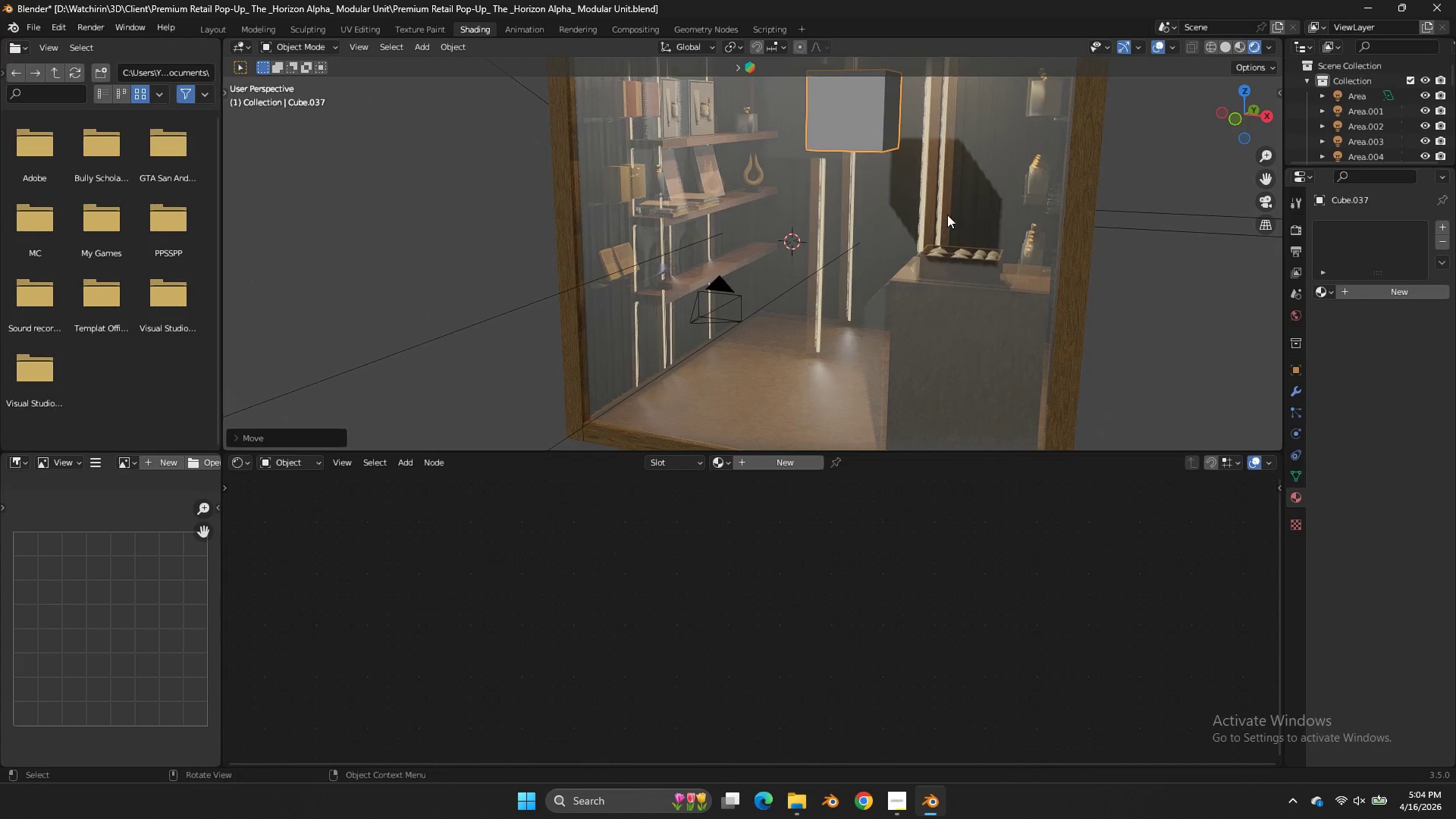 
left_click([905, 230])
 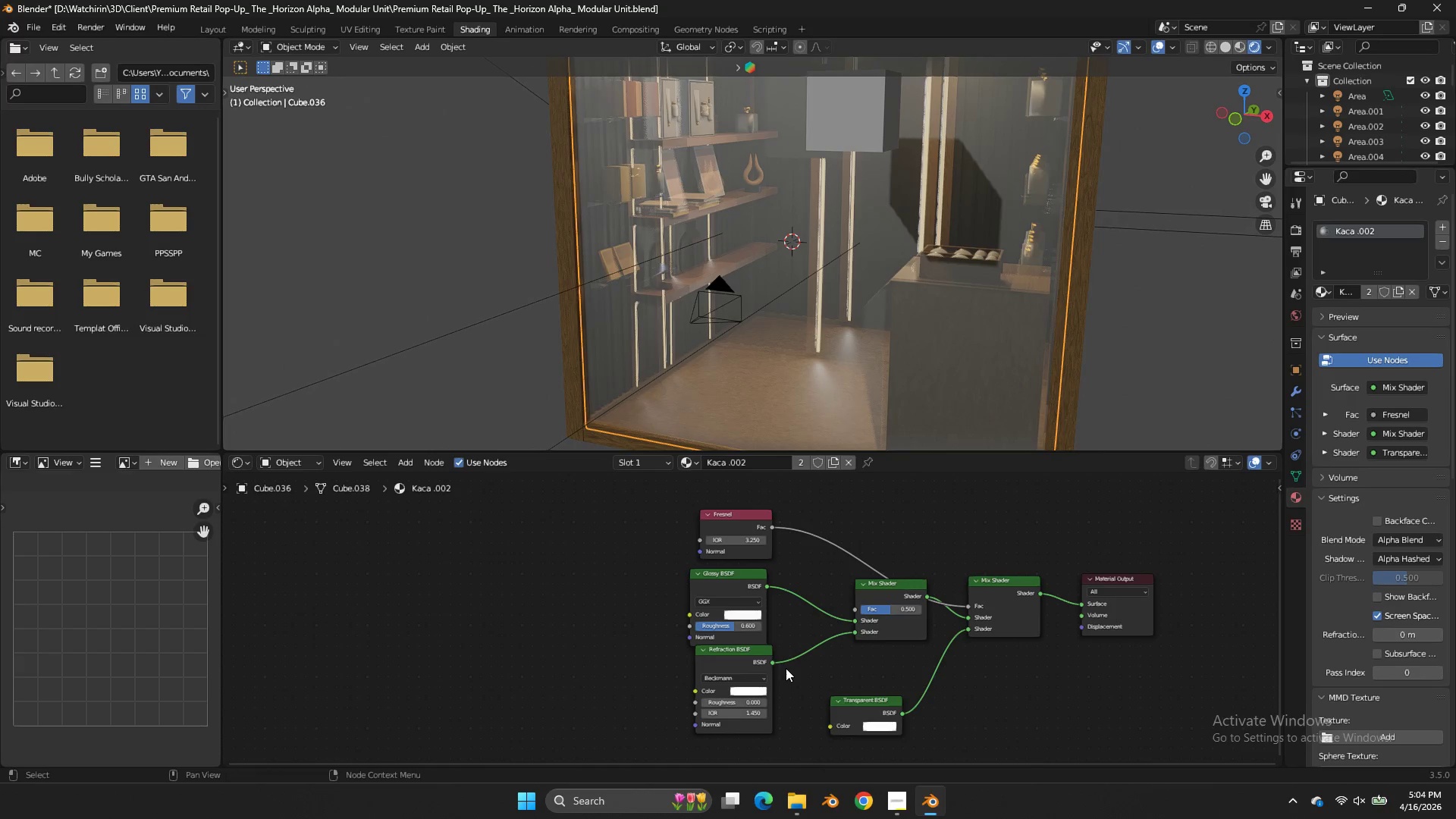 
scroll: coordinate [787, 692], scroll_direction: up, amount: 1.0
 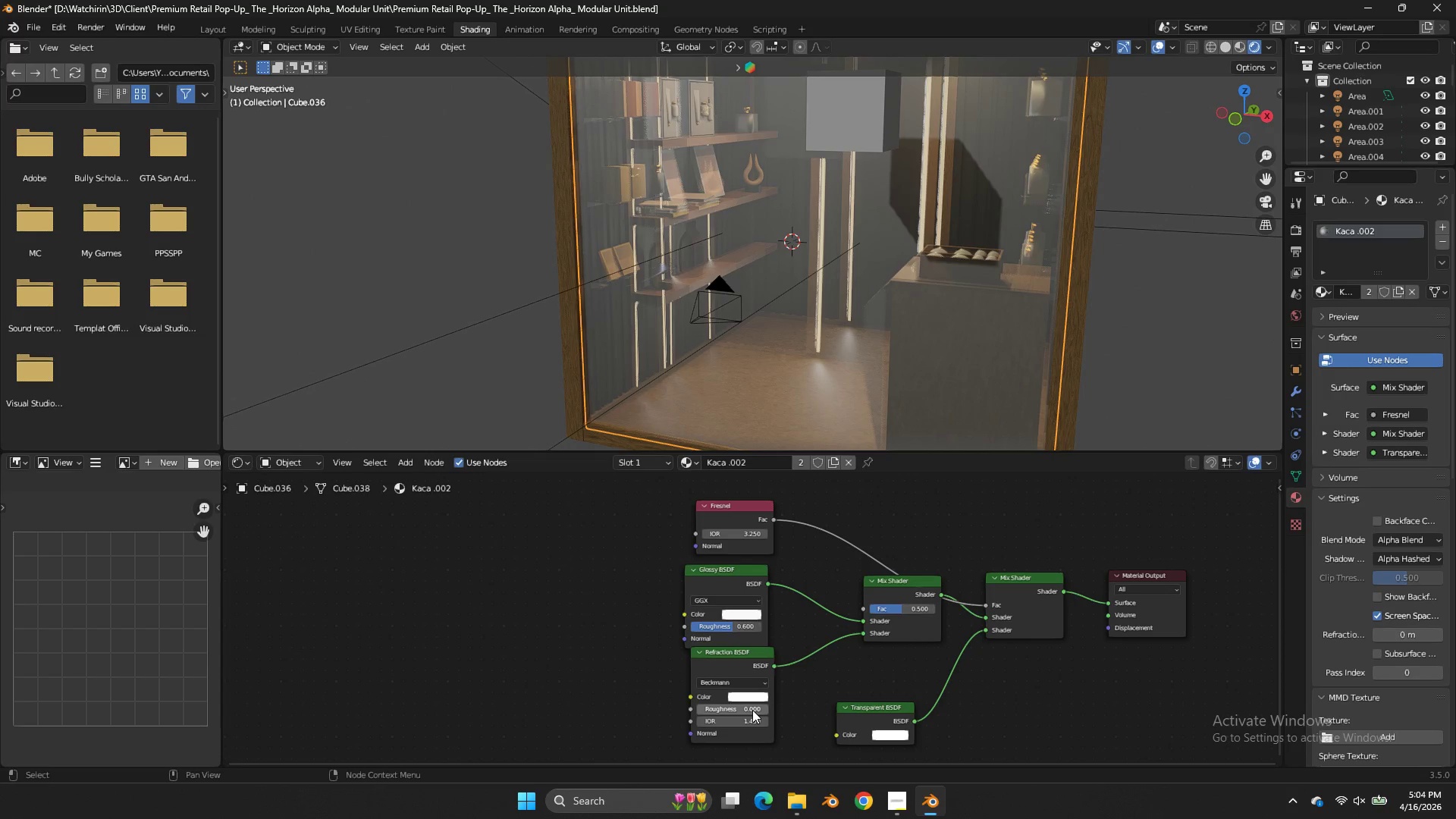 
left_click_drag(start_coordinate=[750, 709], to_coordinate=[740, 325])
 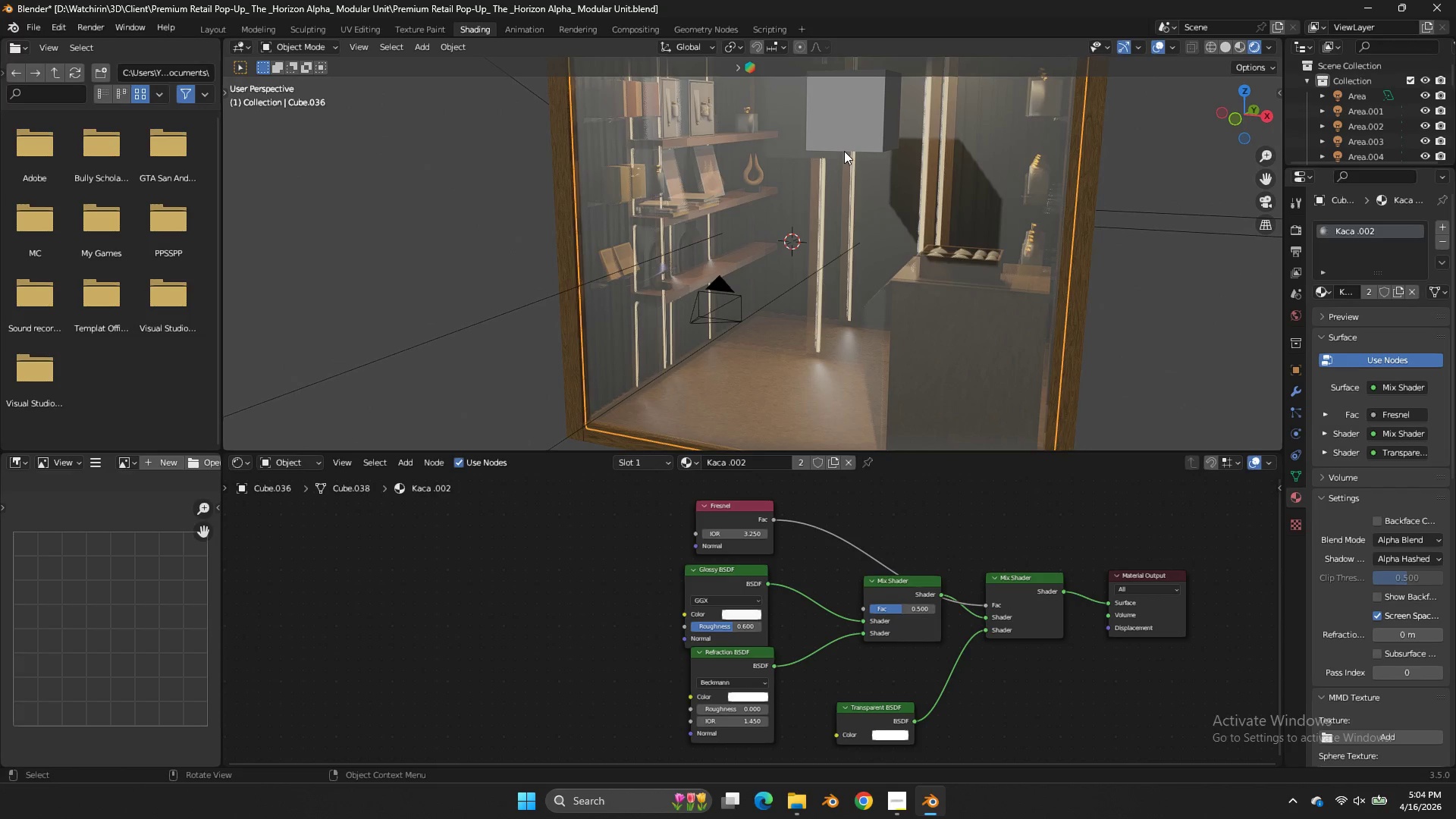 
left_click([844, 151])
 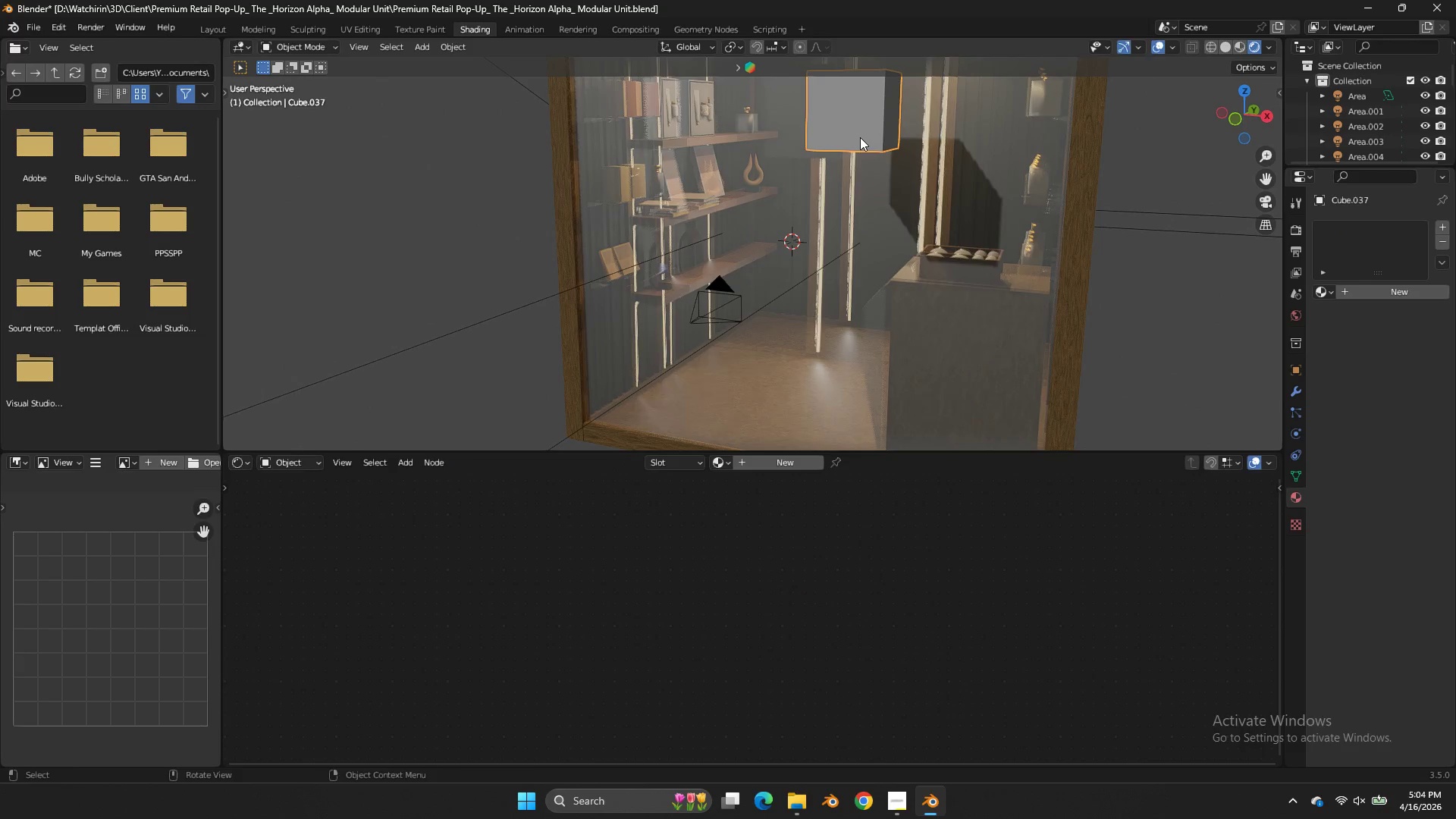 
key(G)
 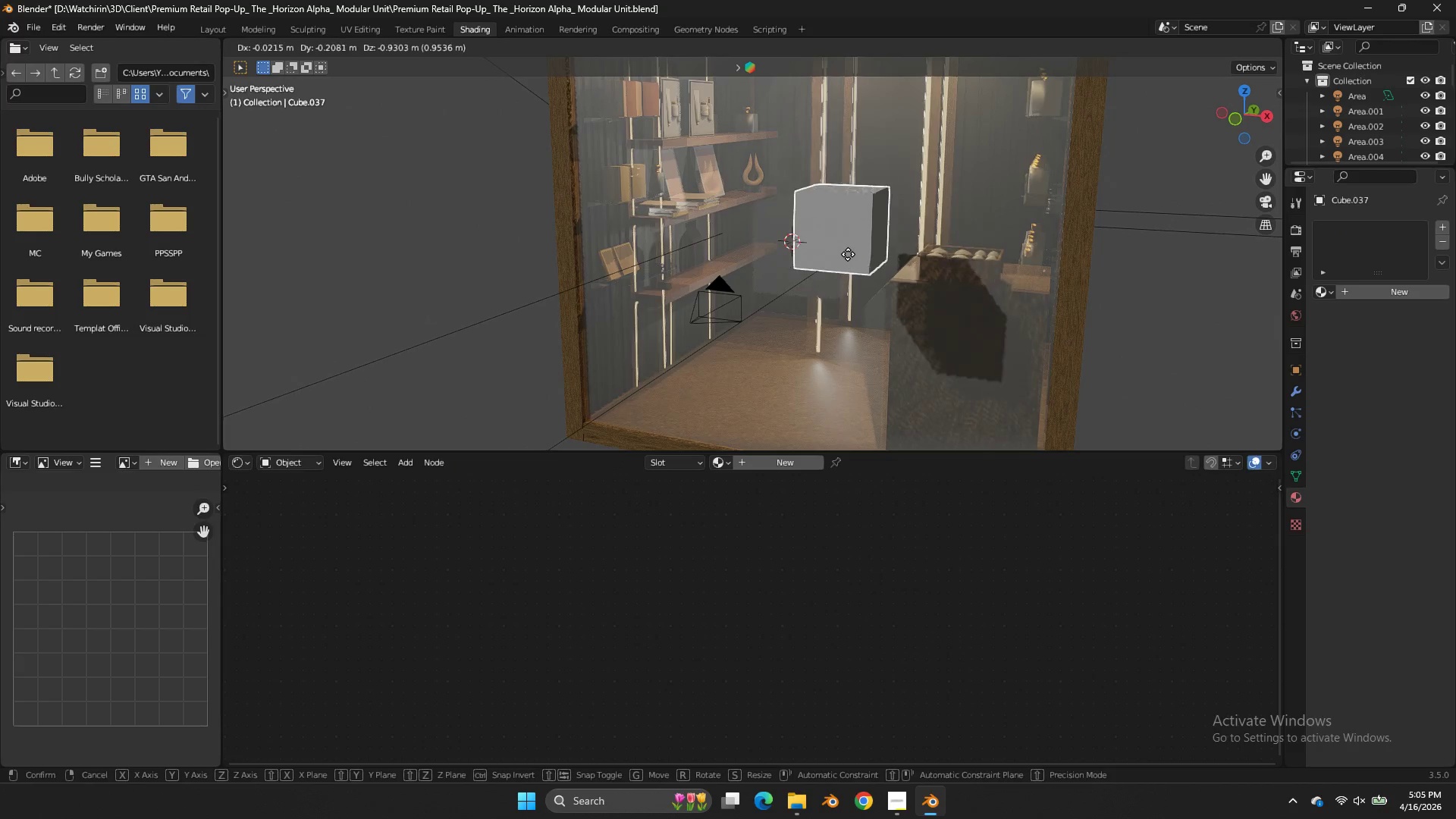 
left_click([848, 256])
 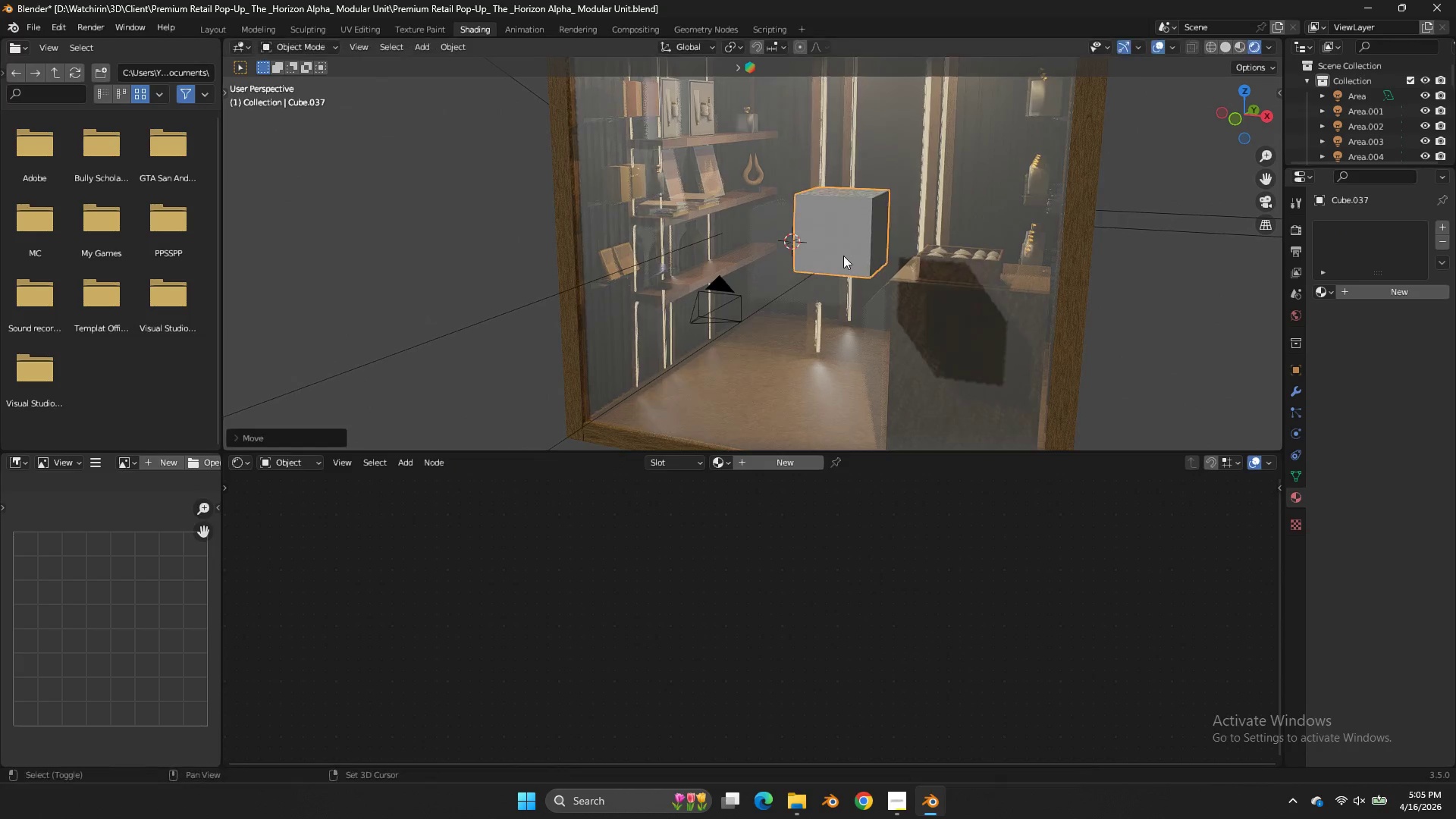 
key(Shift+ShiftLeft)
 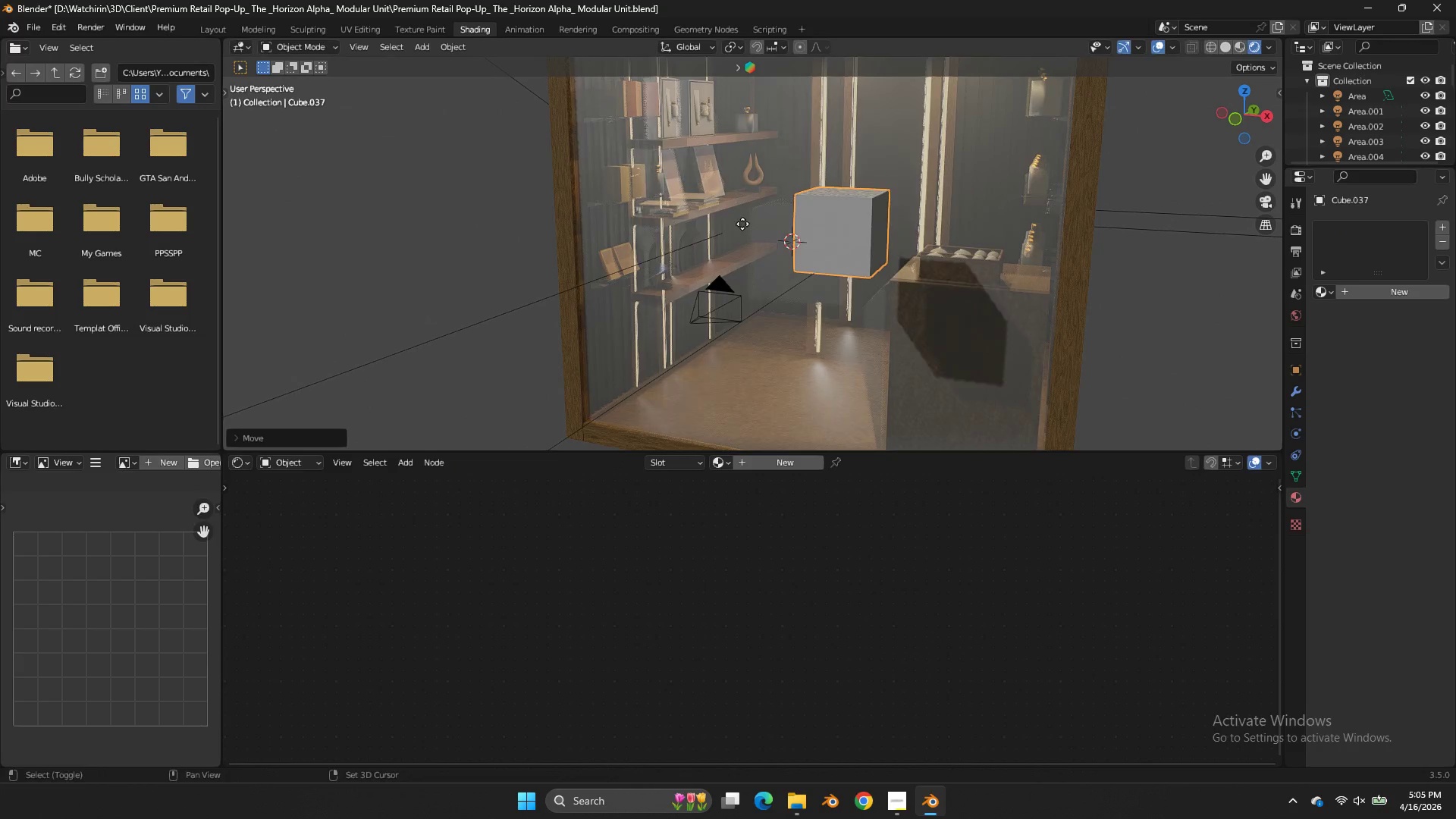 
key(Shift+D)
 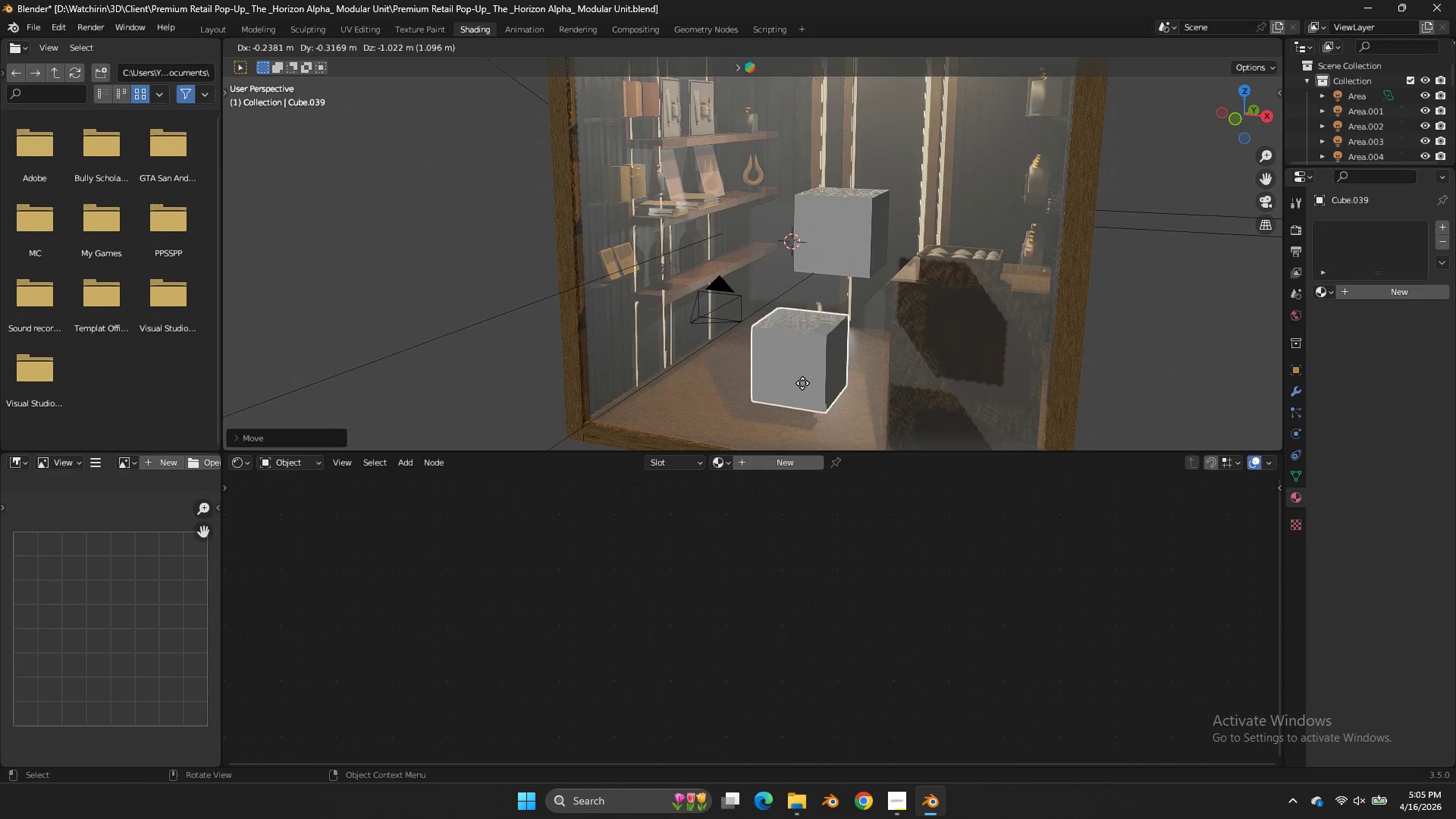 
left_click([666, 265])
 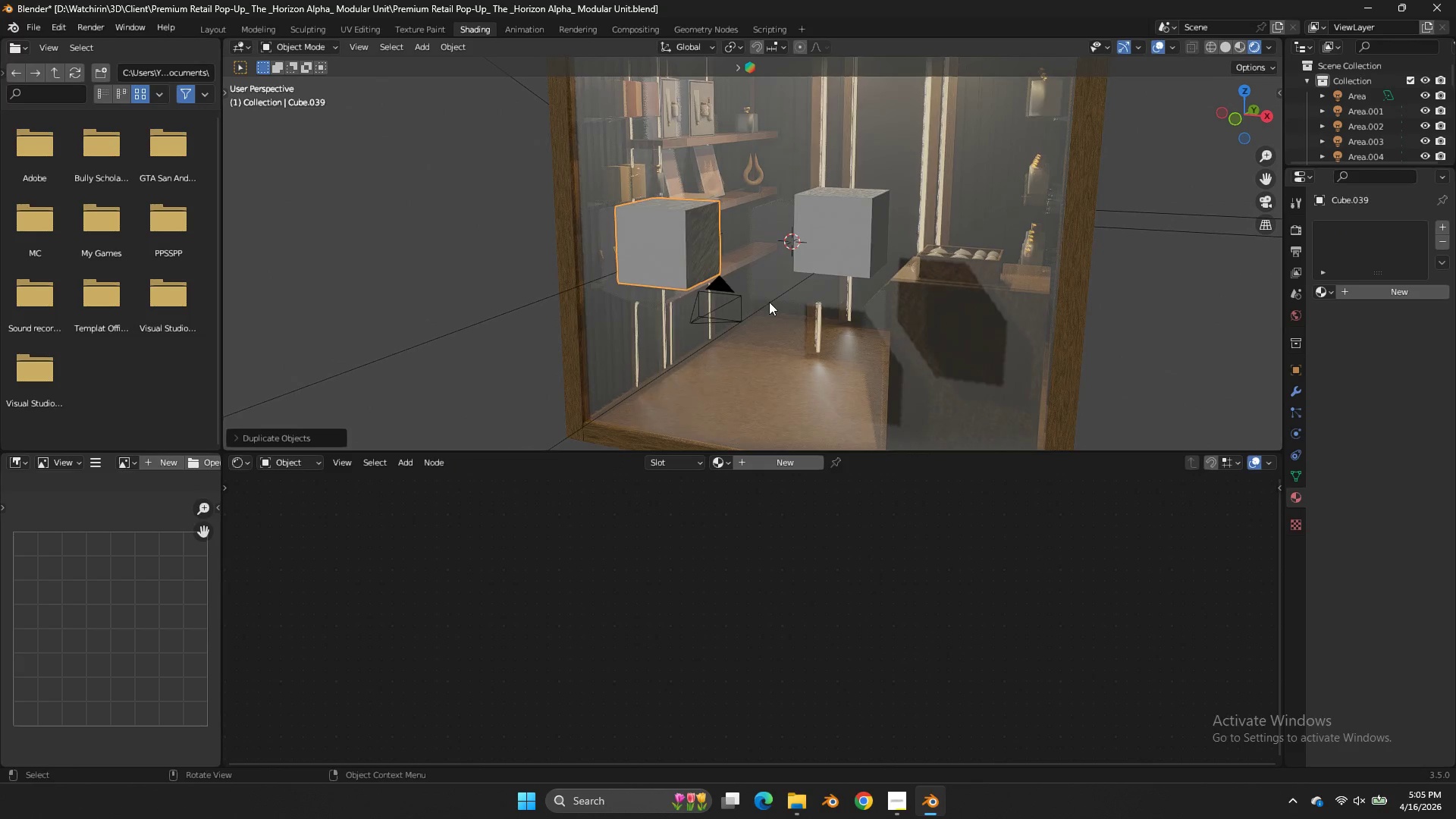 
left_click([868, 273])
 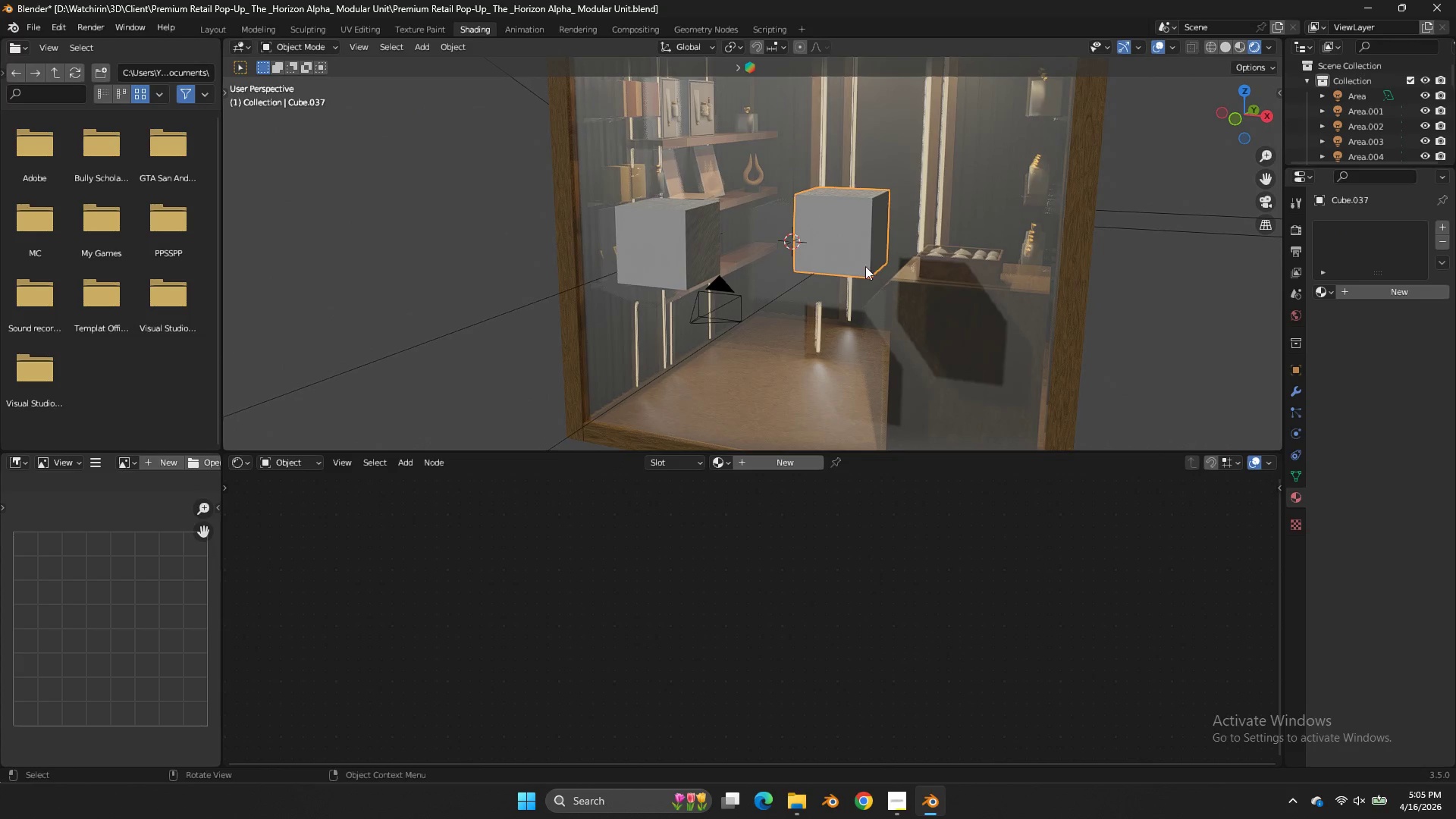 
scroll: coordinate [811, 275], scroll_direction: none, amount: 0.0
 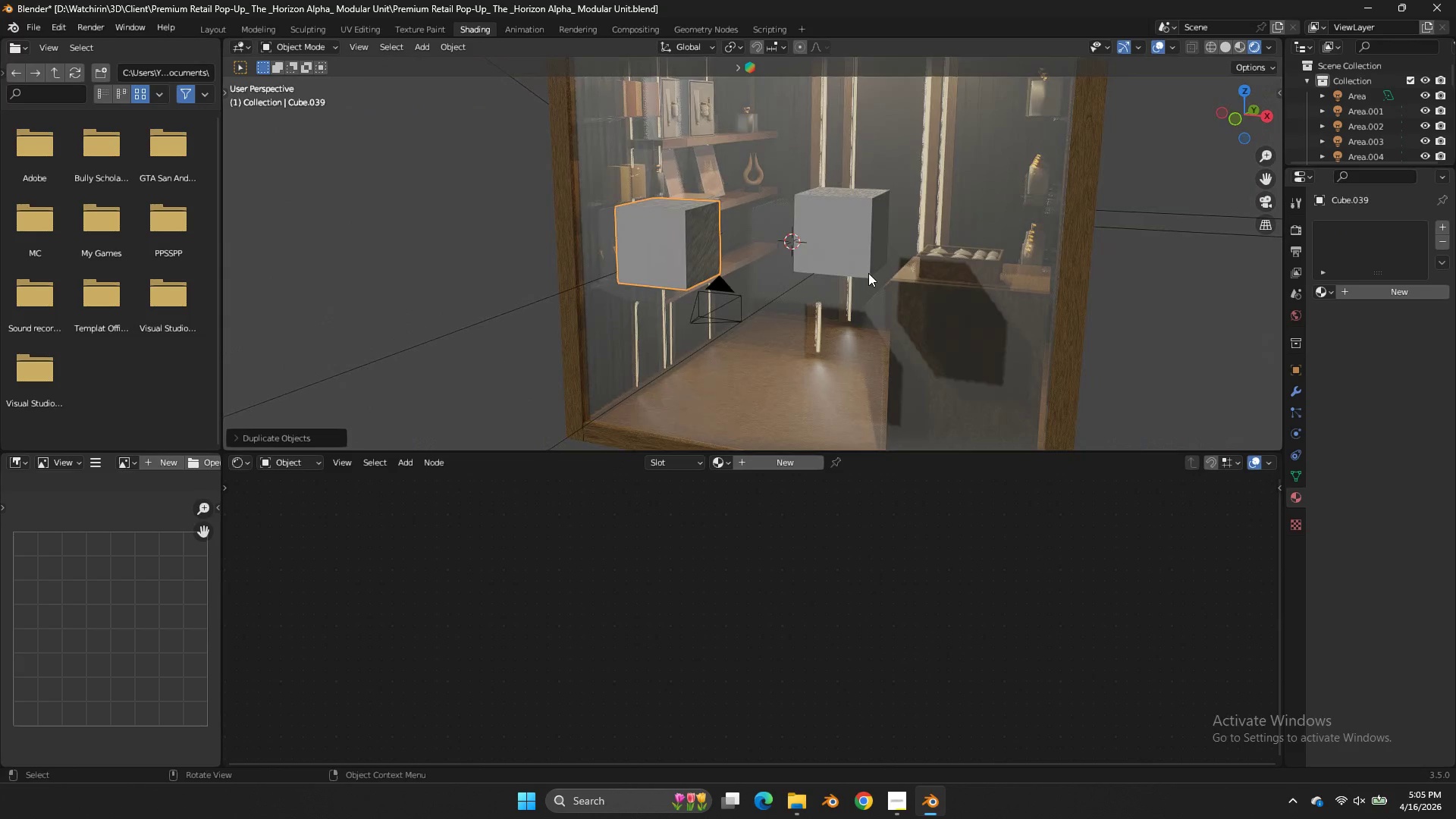 
key(G)
 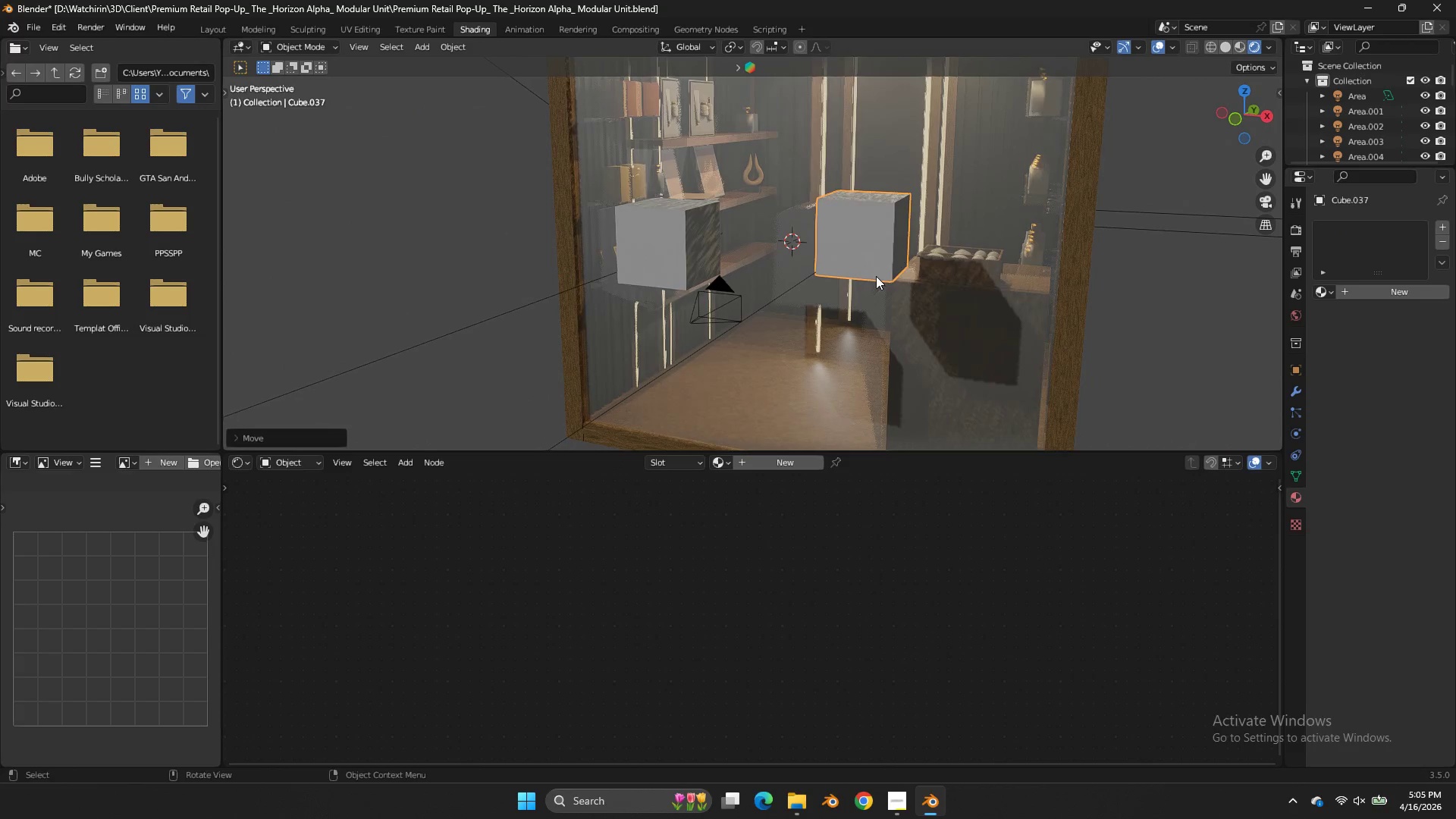 
left_click([876, 276])
 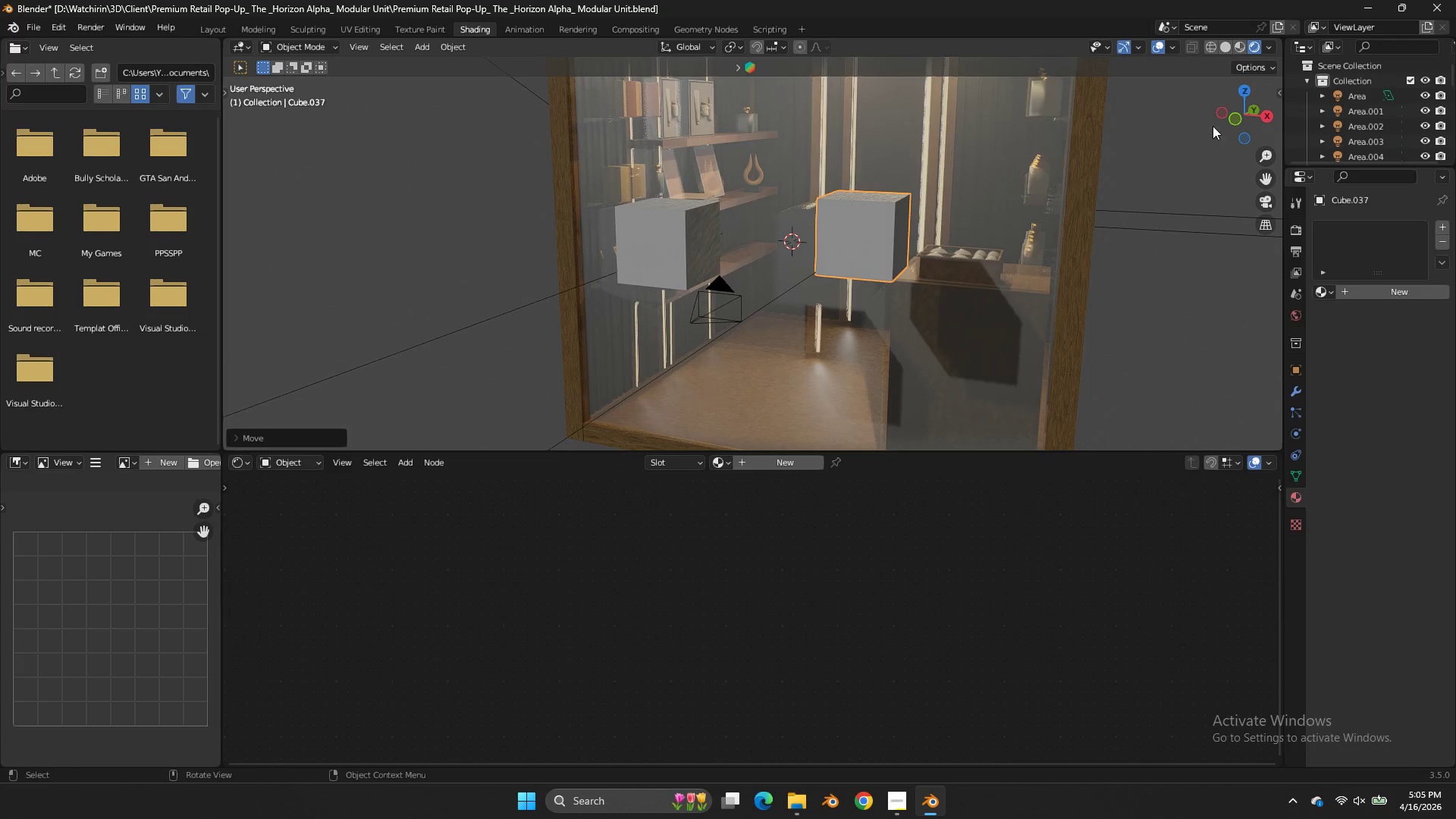 
left_click_drag(start_coordinate=[1213, 126], to_coordinate=[1200, 133])
 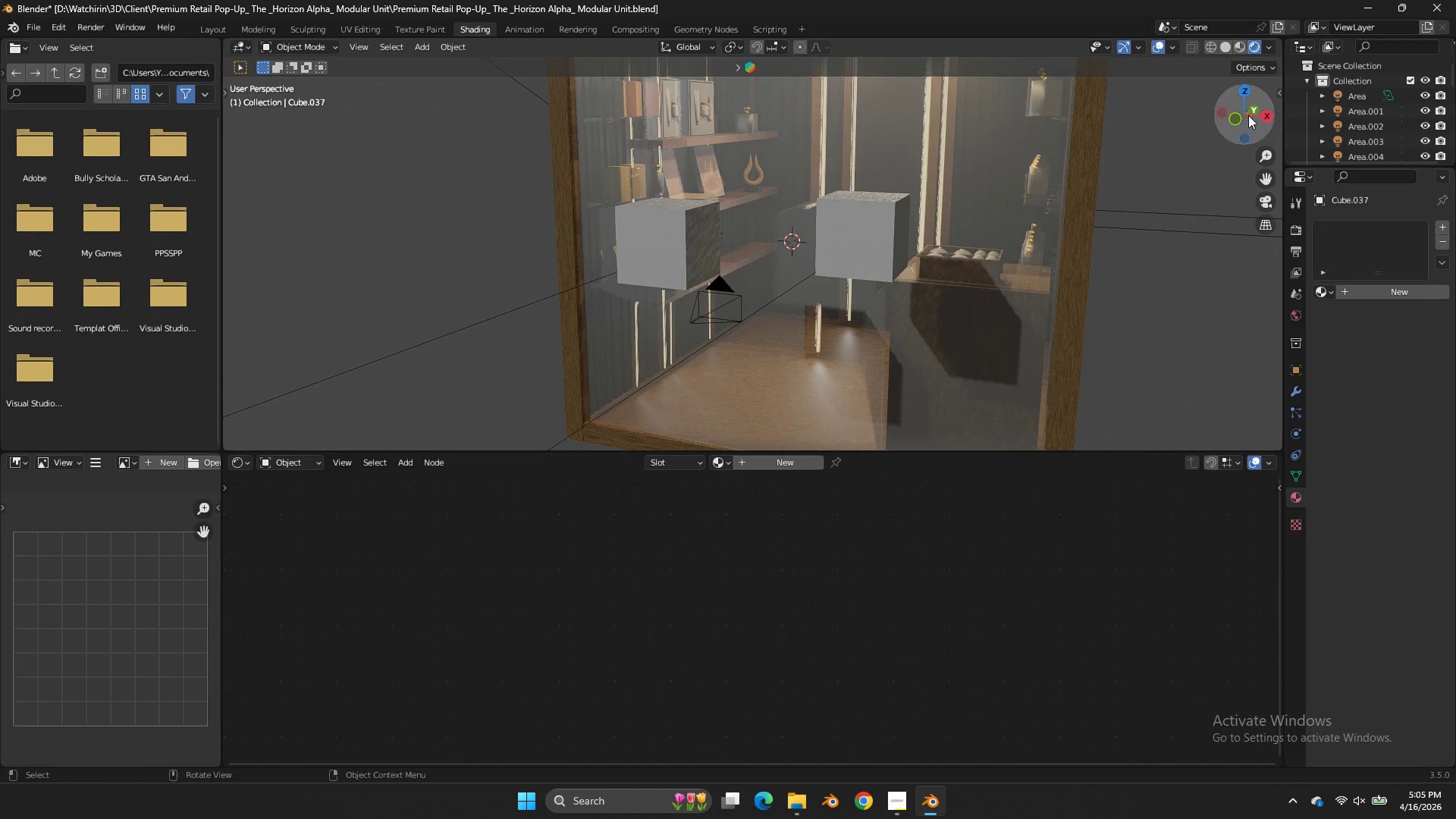 
left_click_drag(start_coordinate=[1248, 115], to_coordinate=[1240, 136])
 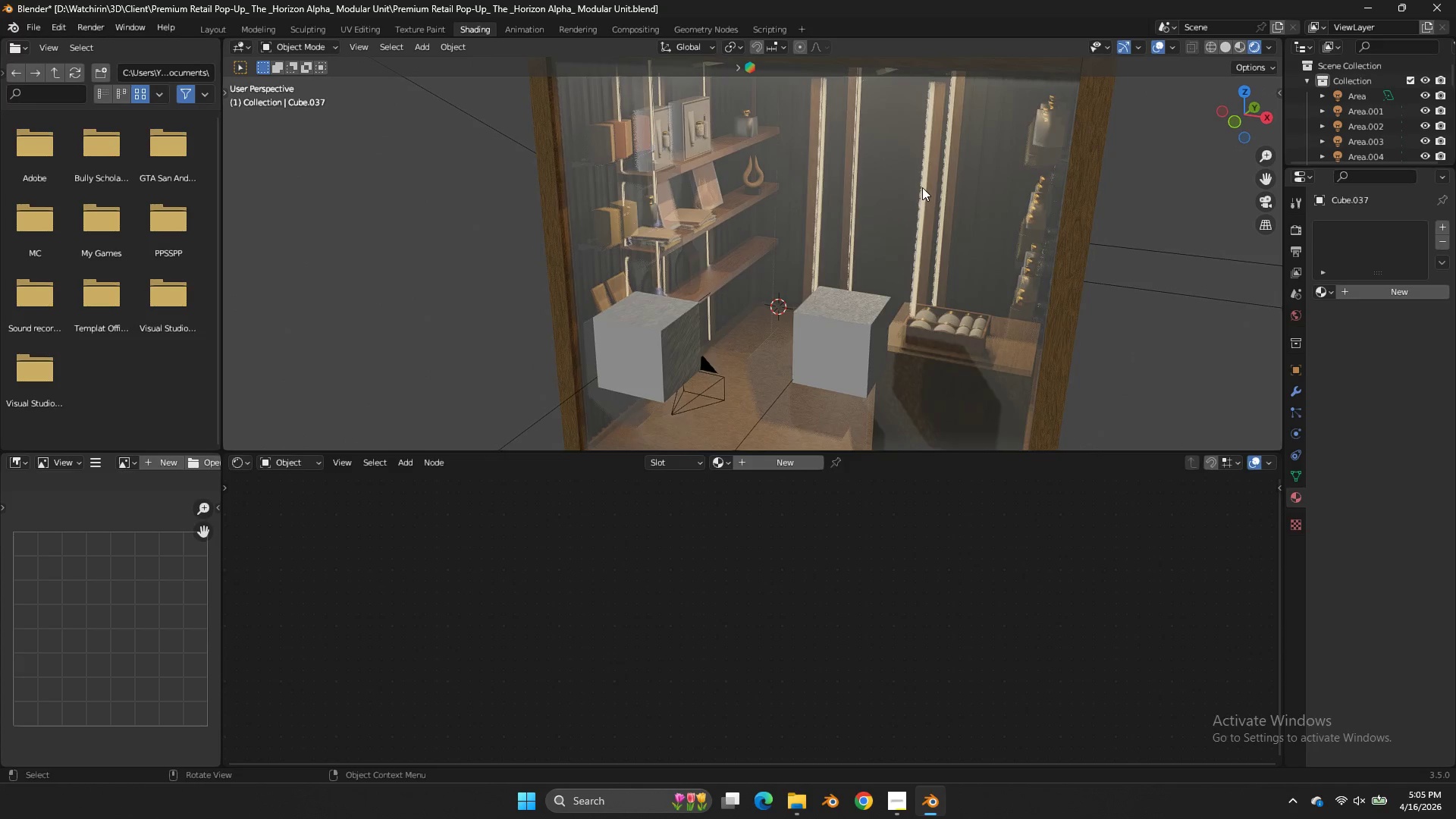 
left_click([922, 187])
 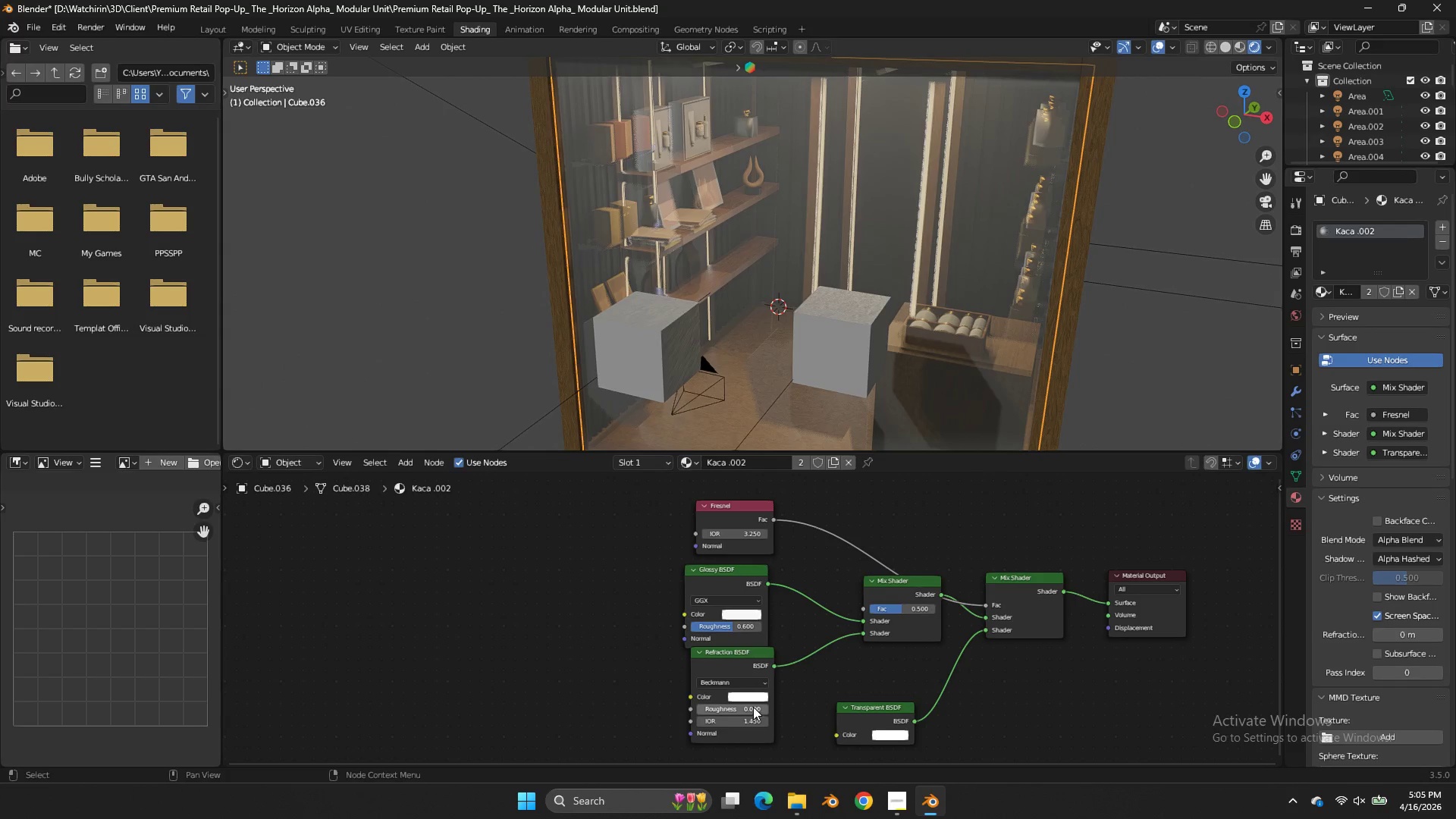 
left_click_drag(start_coordinate=[745, 629], to_coordinate=[728, 430])
 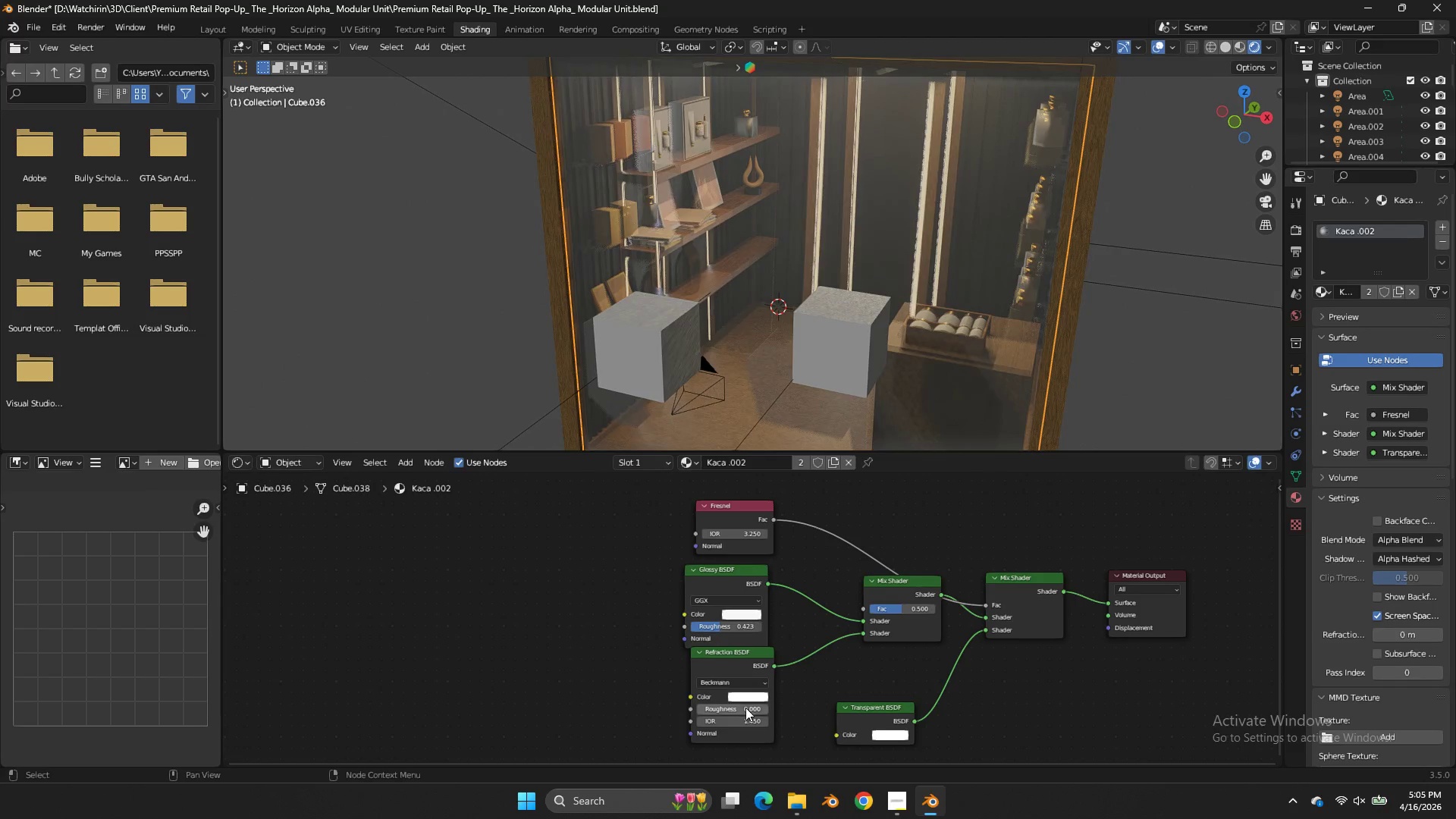 
left_click_drag(start_coordinate=[745, 708], to_coordinate=[740, 332])
 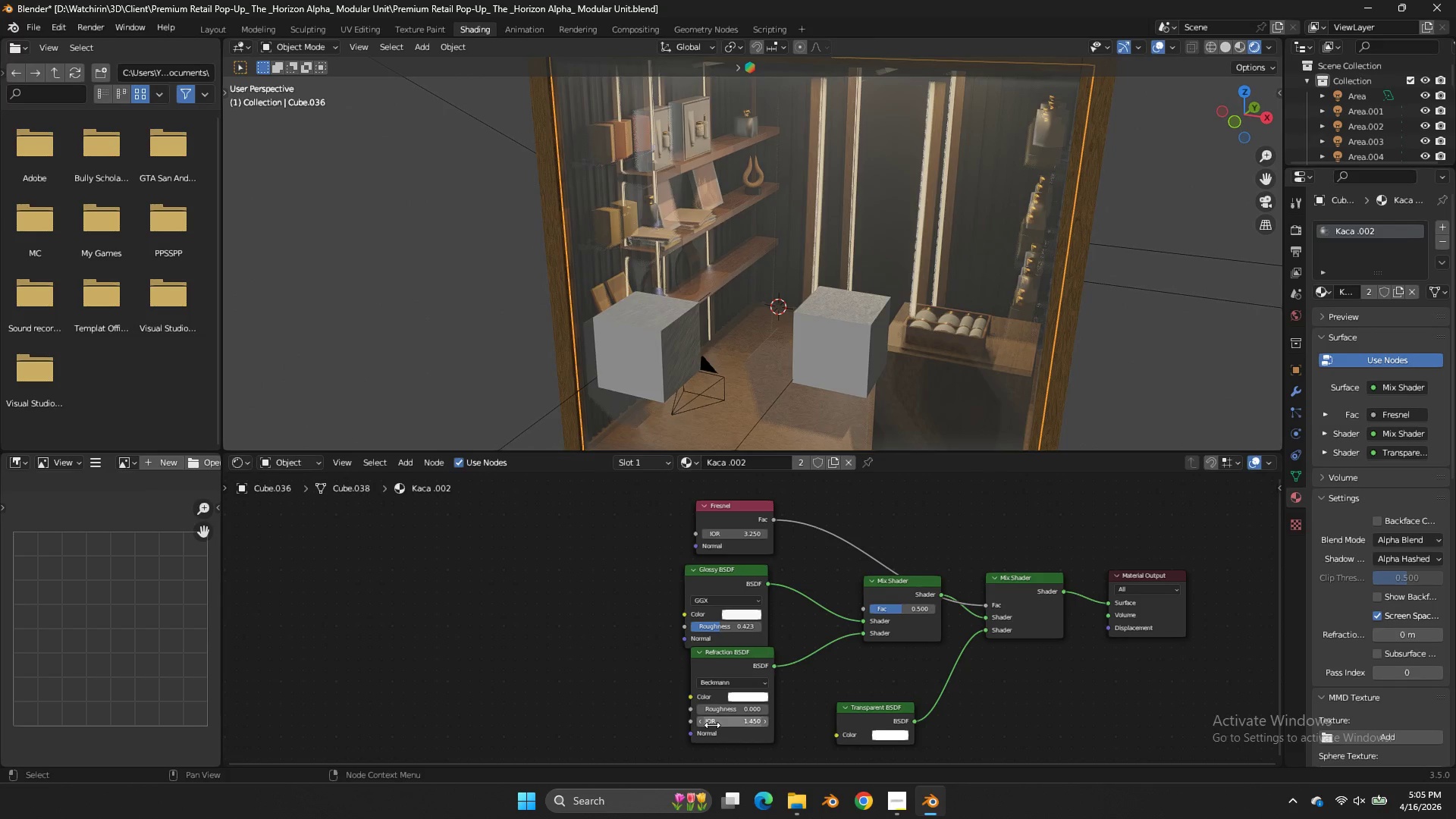 
left_click_drag(start_coordinate=[712, 726], to_coordinate=[713, 347])
 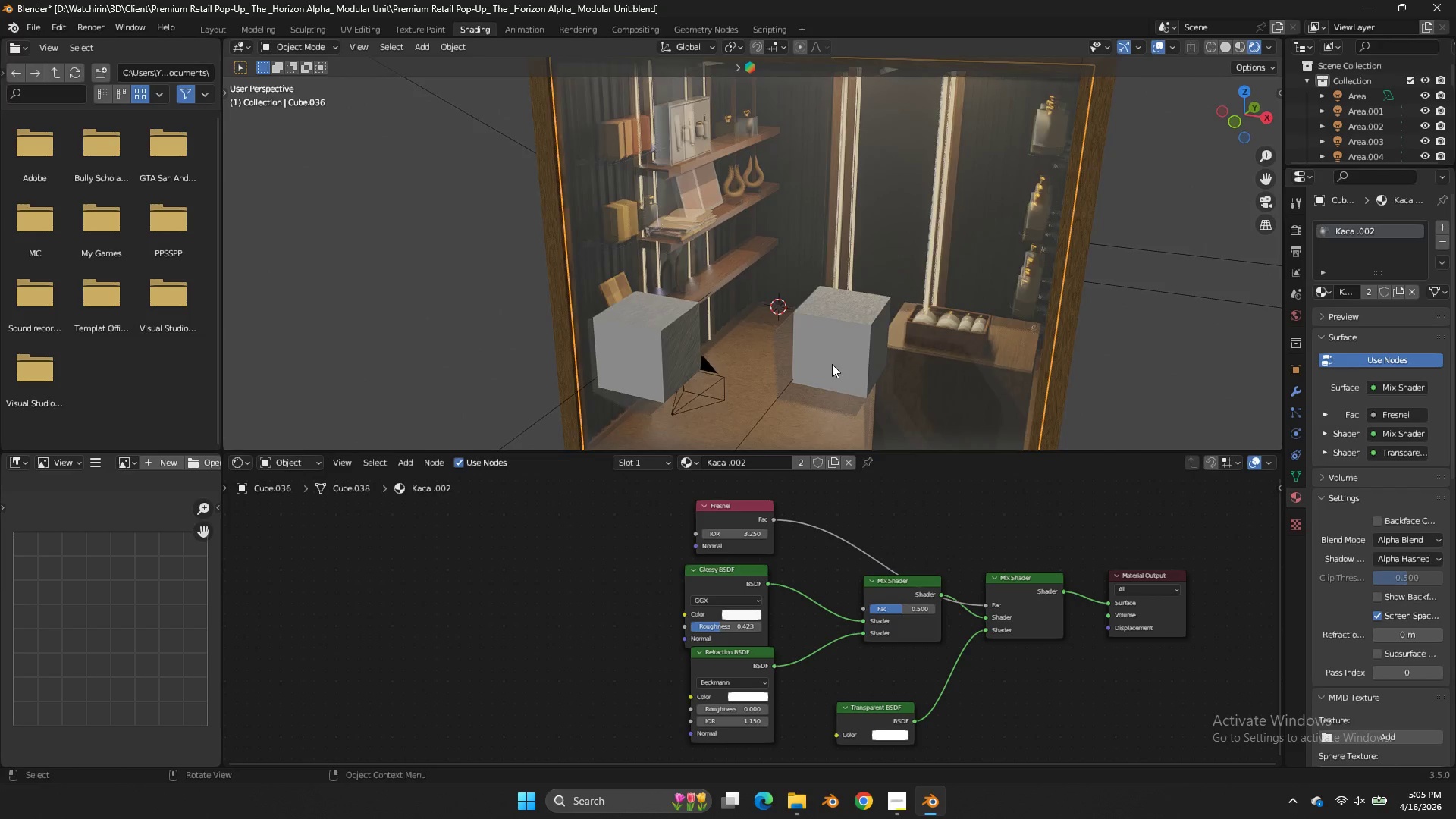 
scroll: coordinate [832, 364], scroll_direction: up, amount: 1.0
 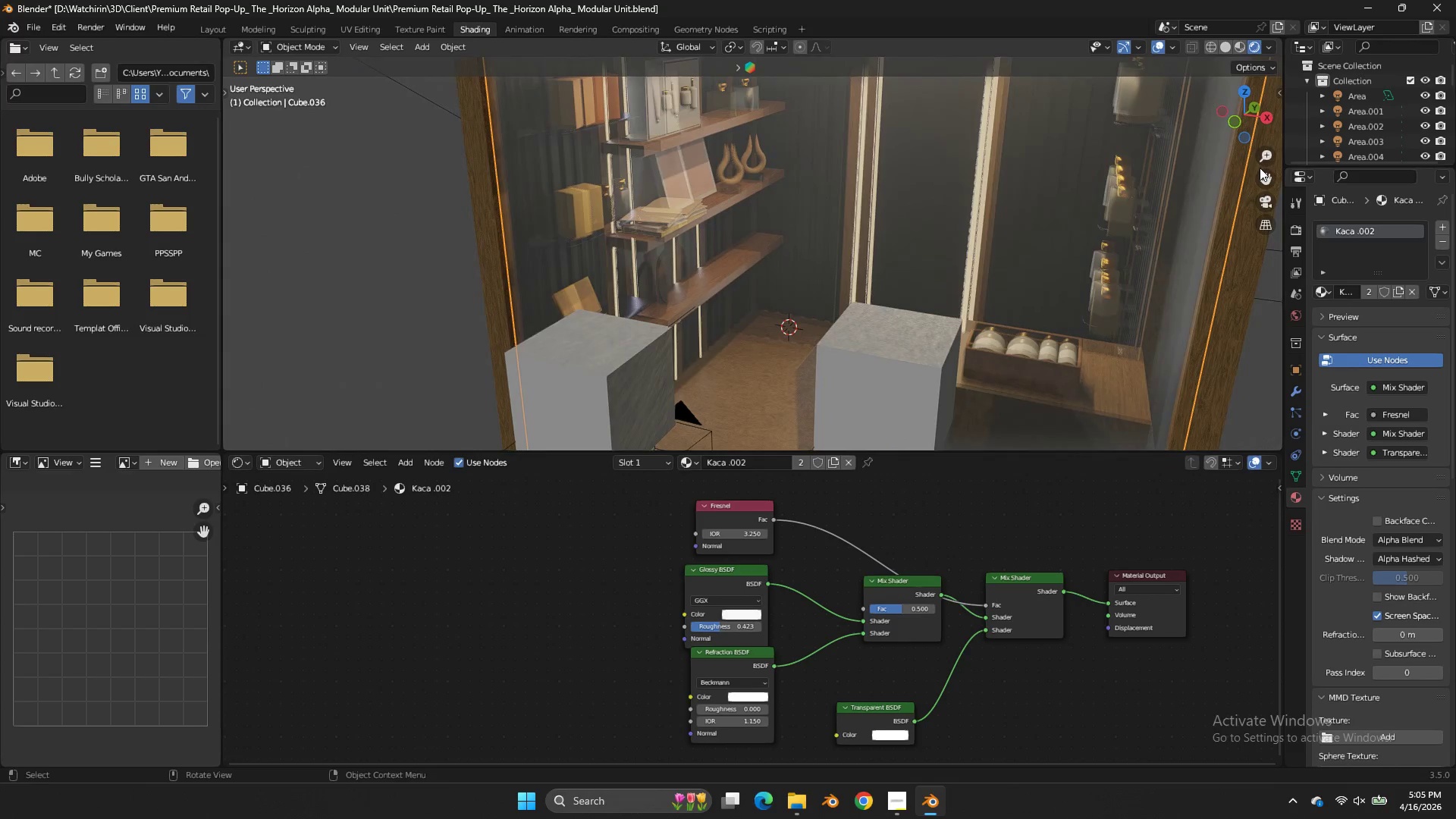 
left_click_drag(start_coordinate=[1261, 171], to_coordinate=[1277, 244])
 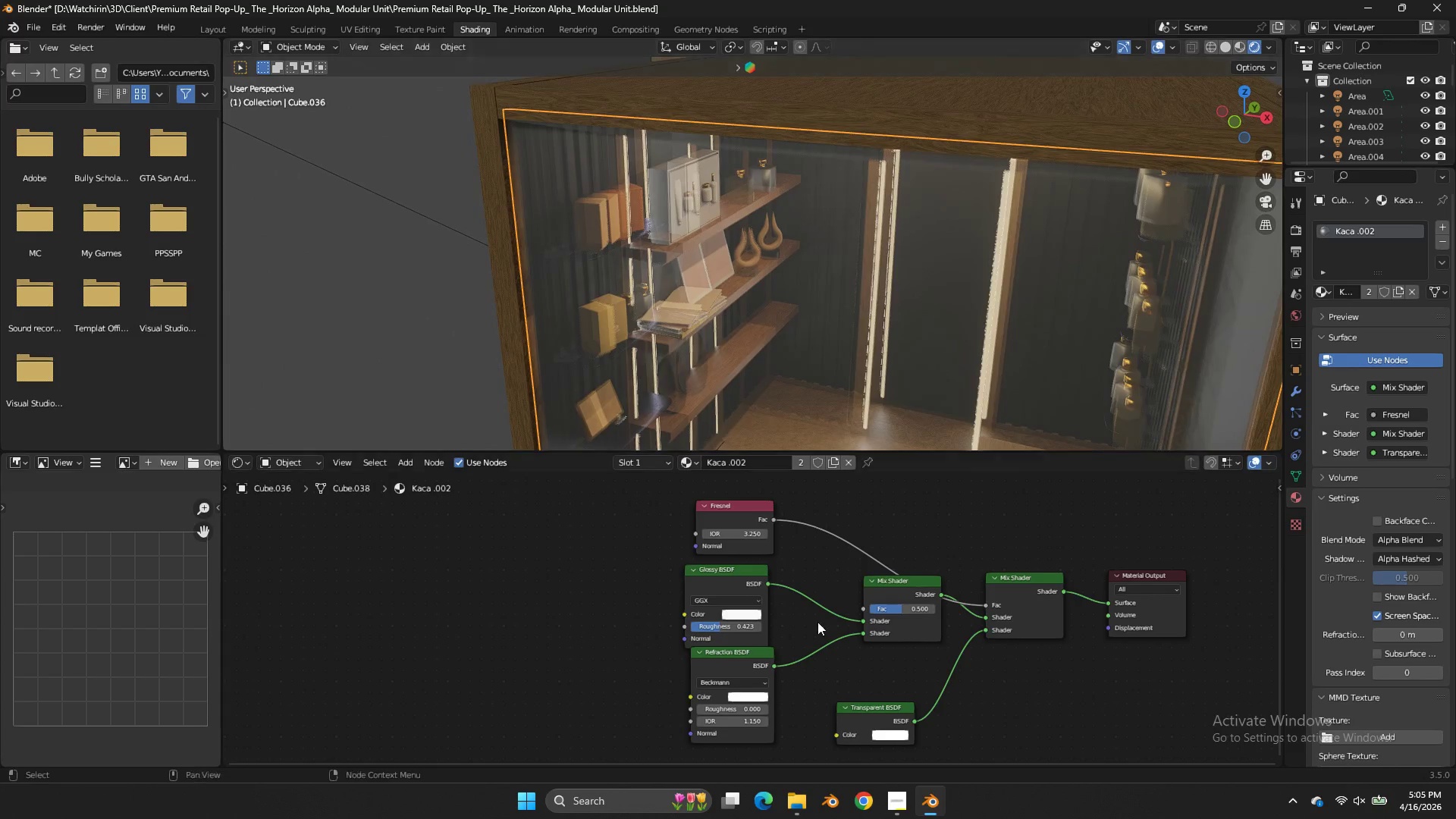 
scroll: coordinate [817, 646], scroll_direction: up, amount: 5.0
 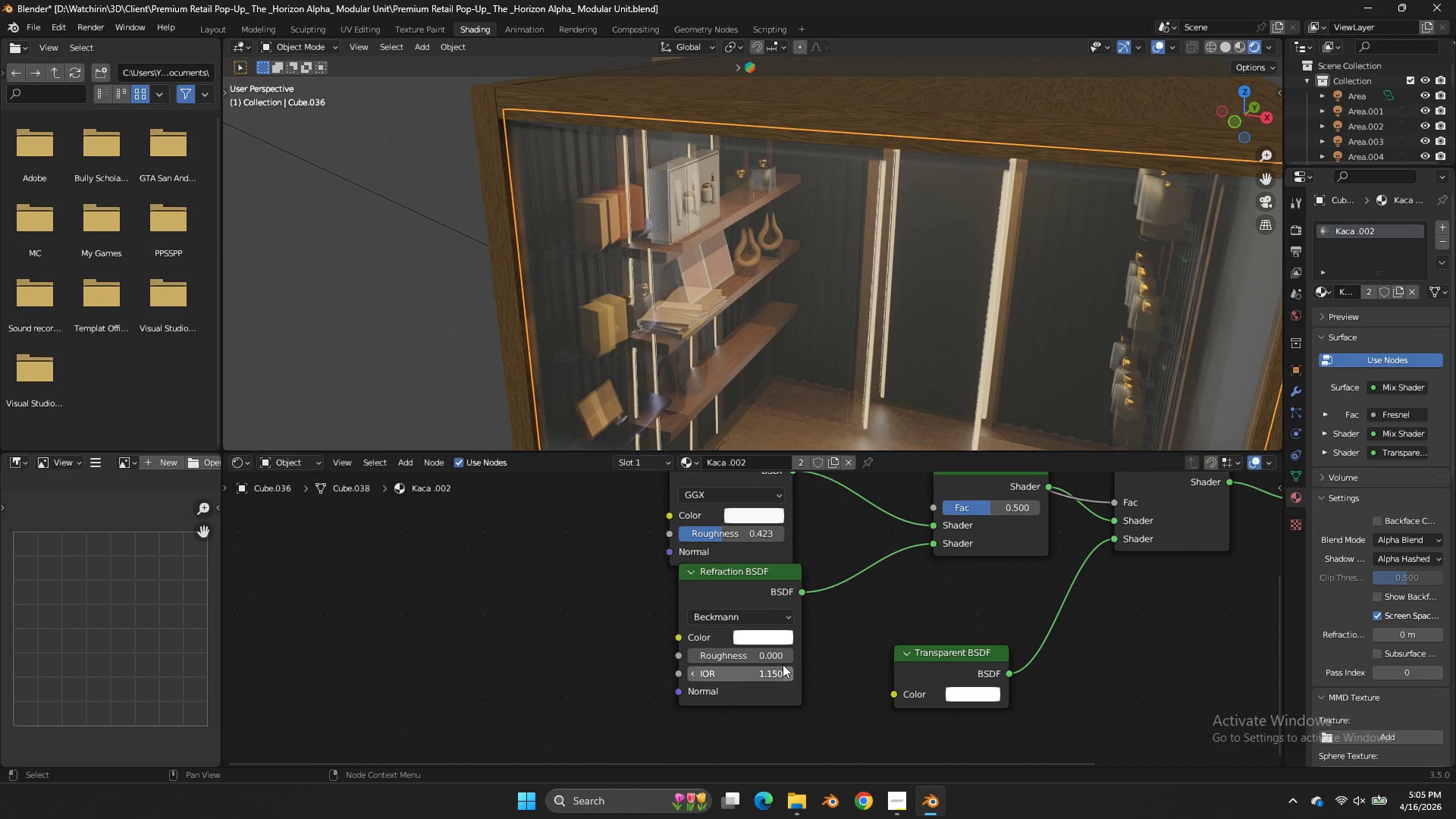 
left_click([784, 670])
 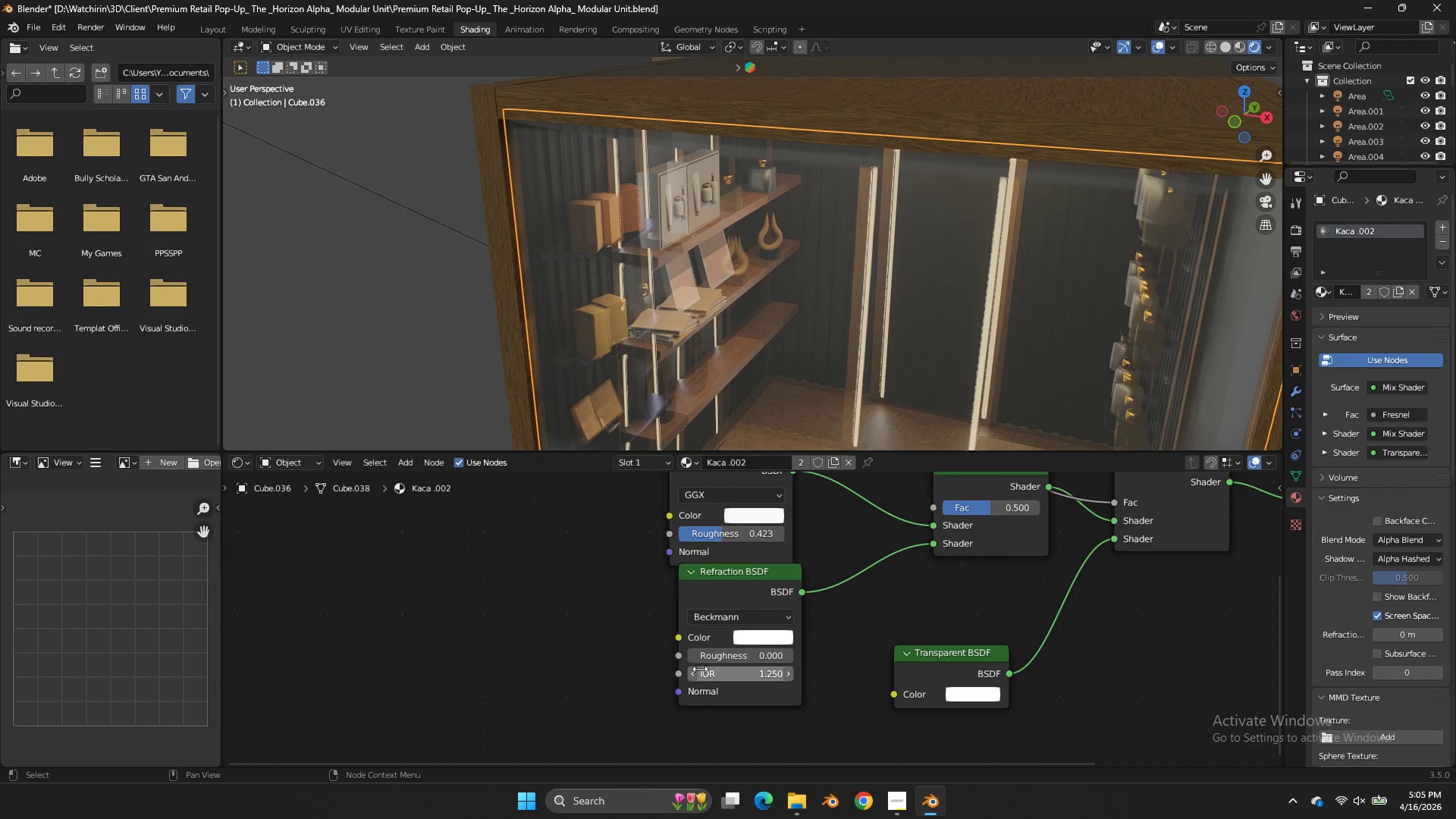 
left_click([694, 673])
 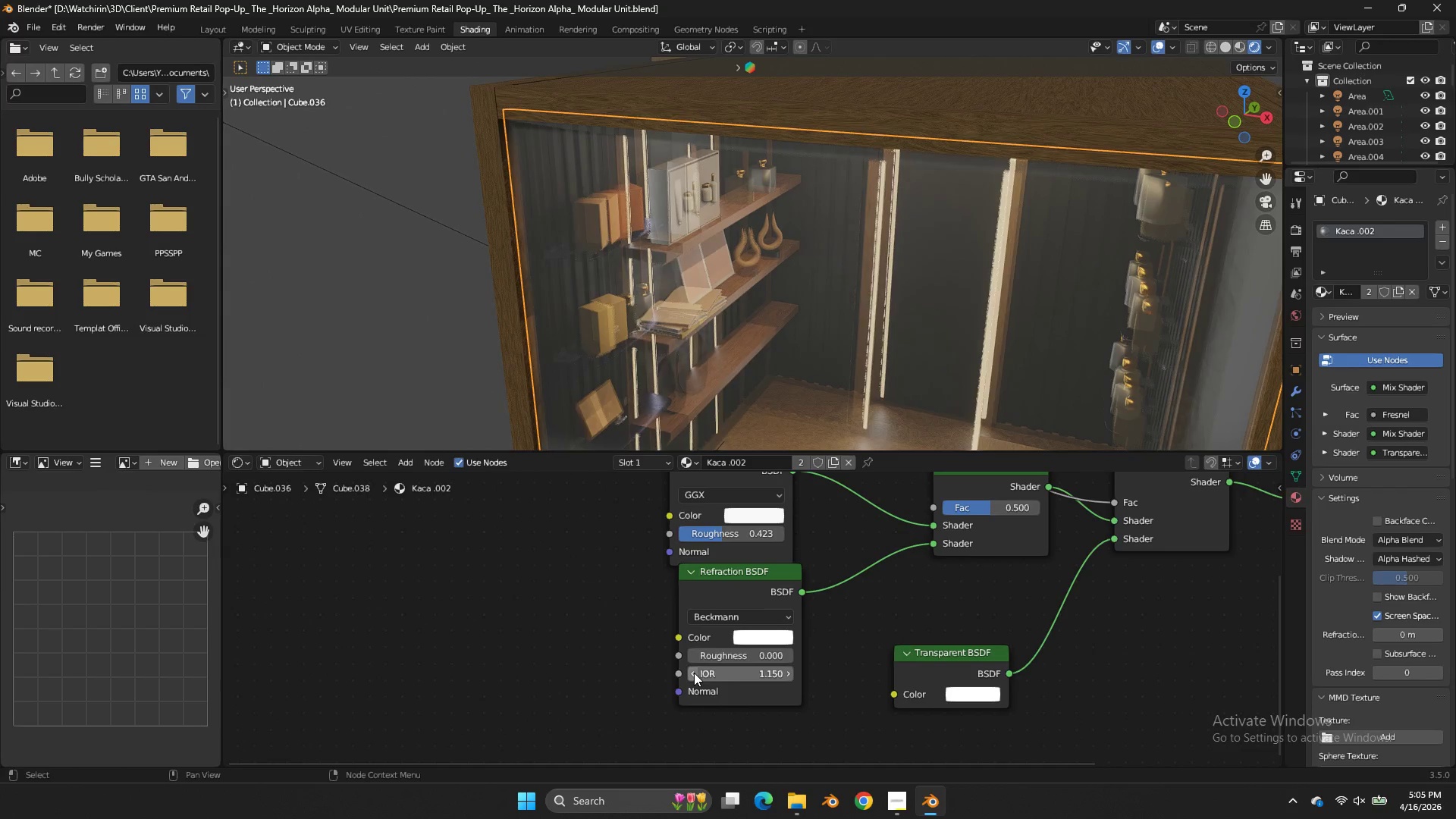 
left_click([694, 673])
 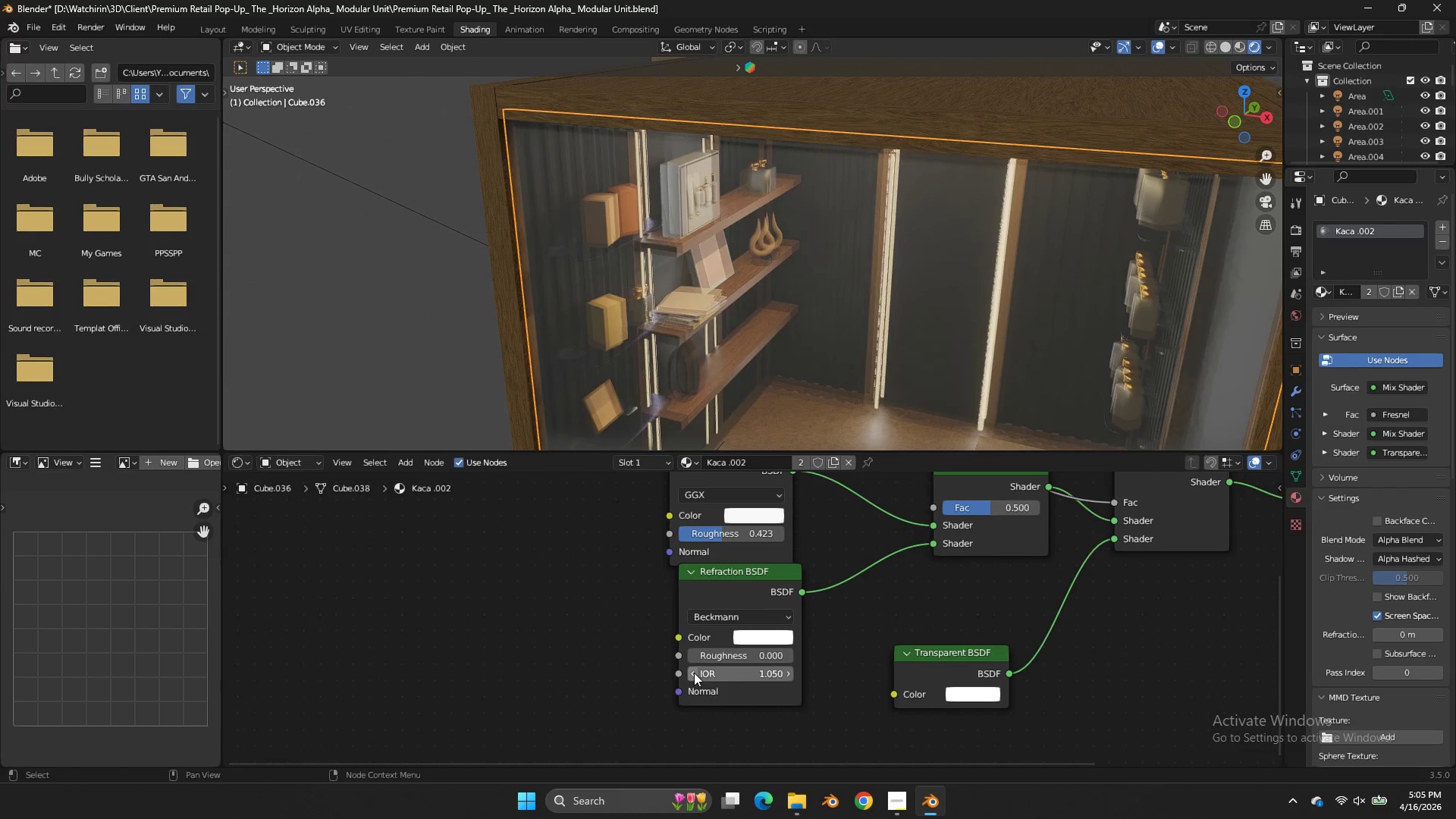 
left_click([694, 673])
 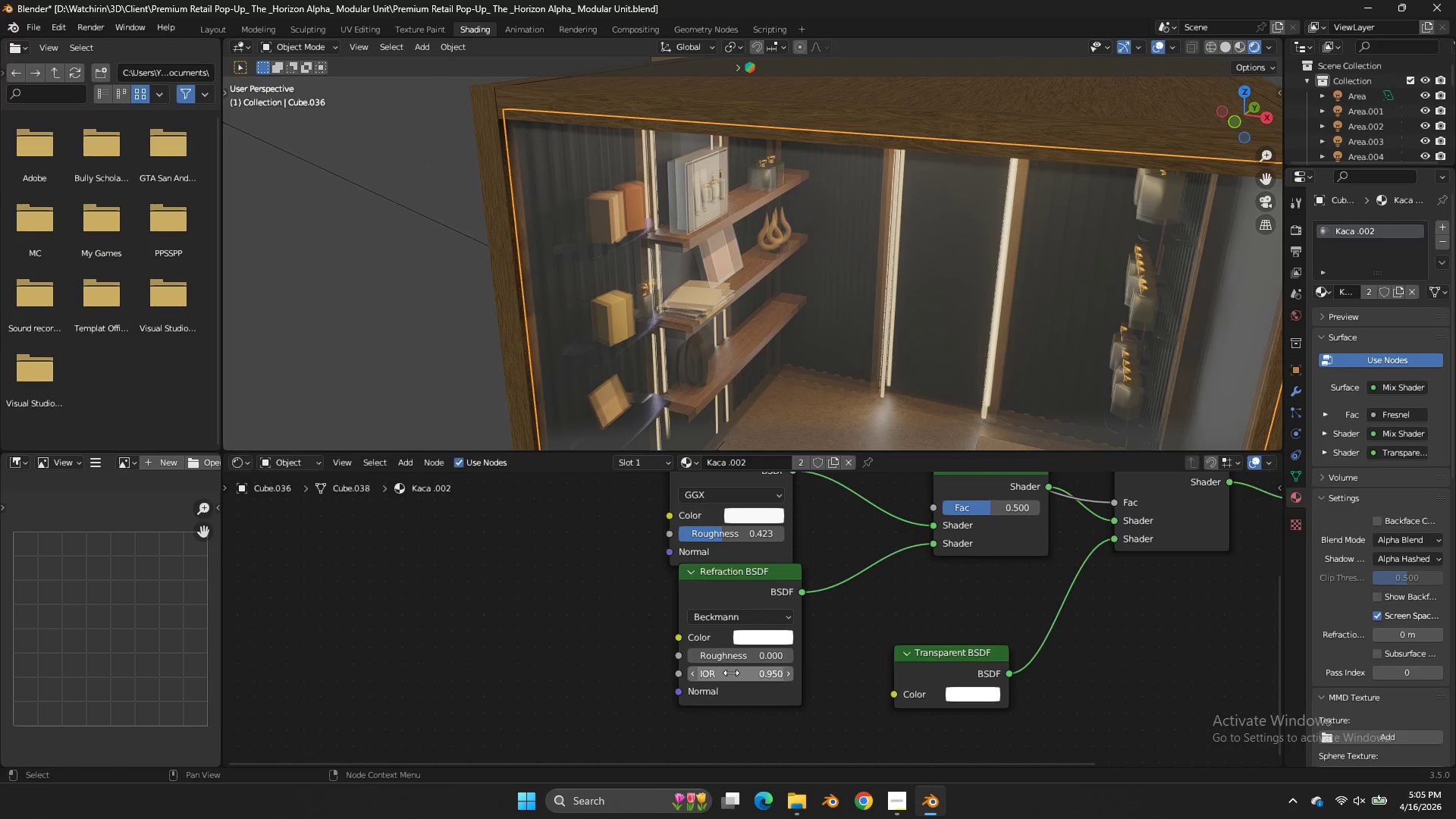 
double_click([731, 673])
 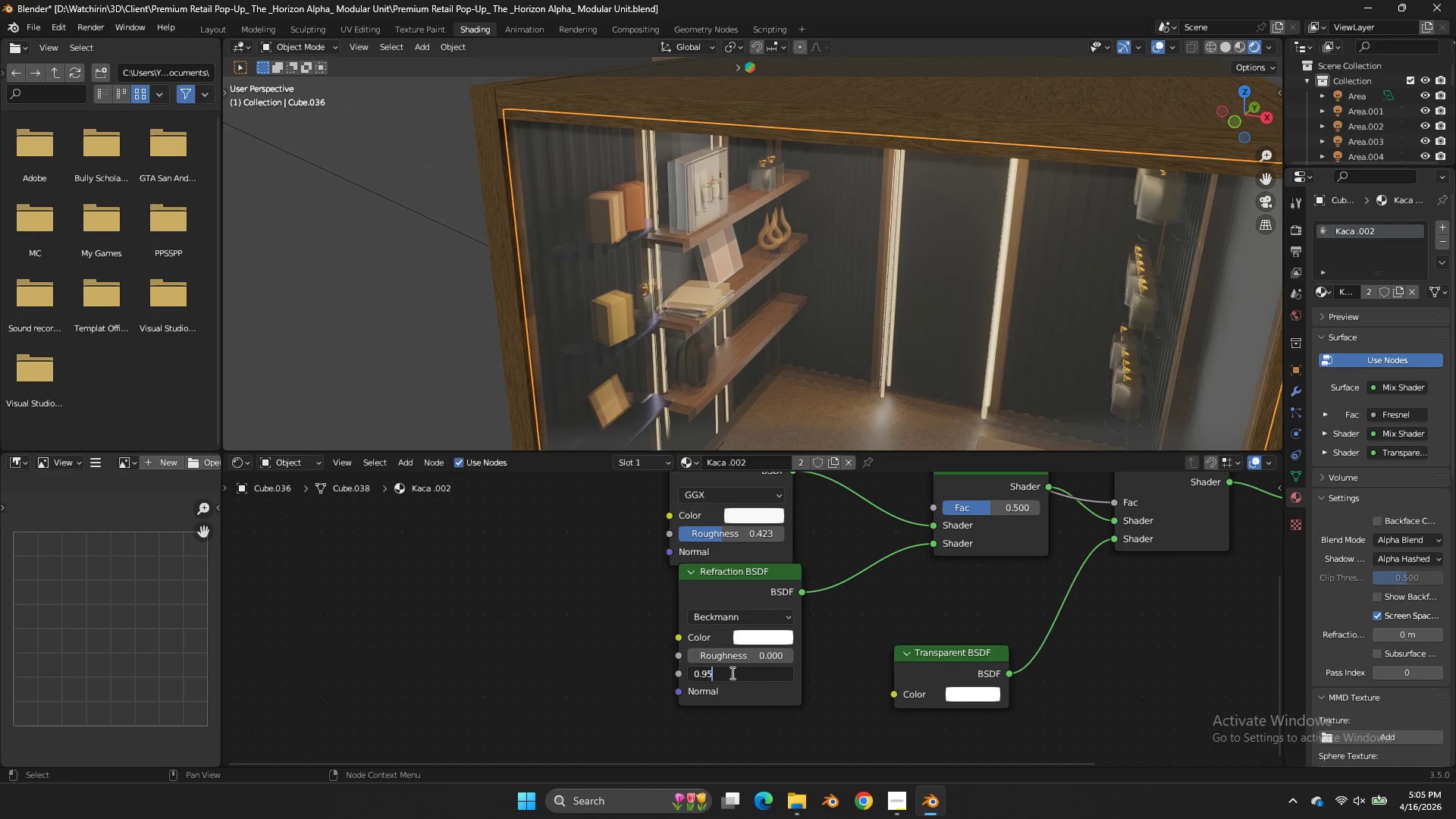 
key(Backspace)
 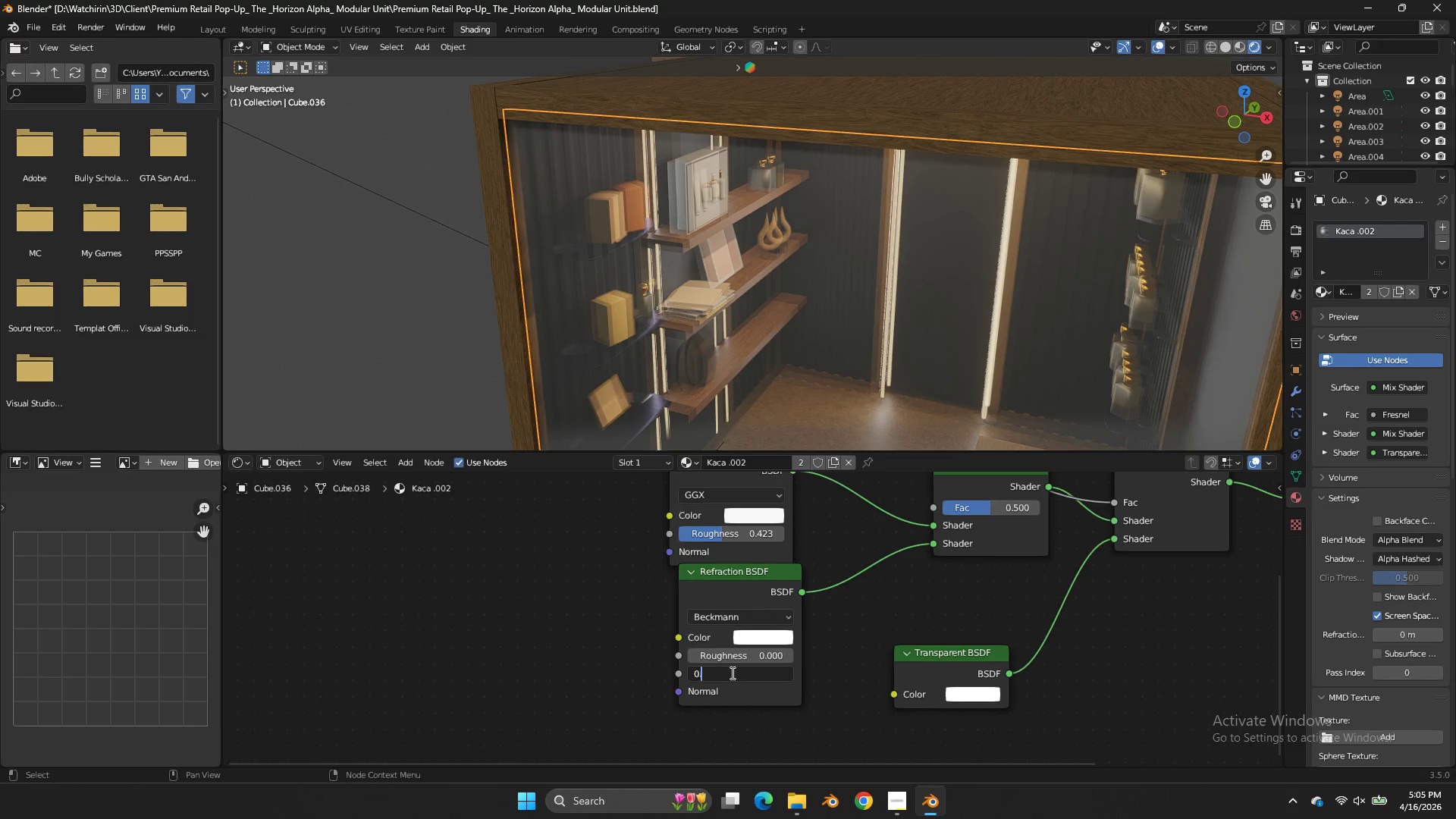 
key(Backspace)
 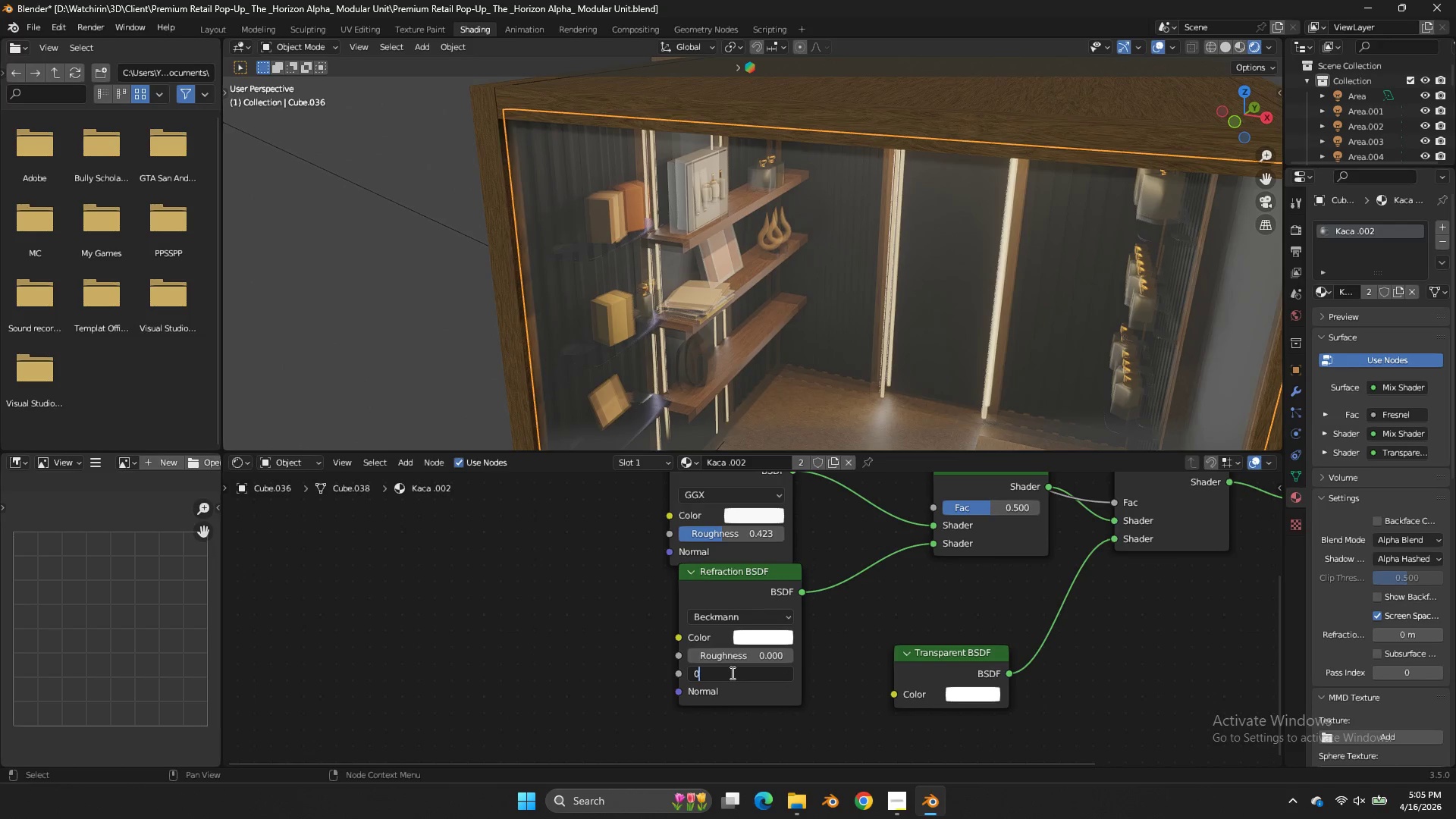 
key(Backspace)
 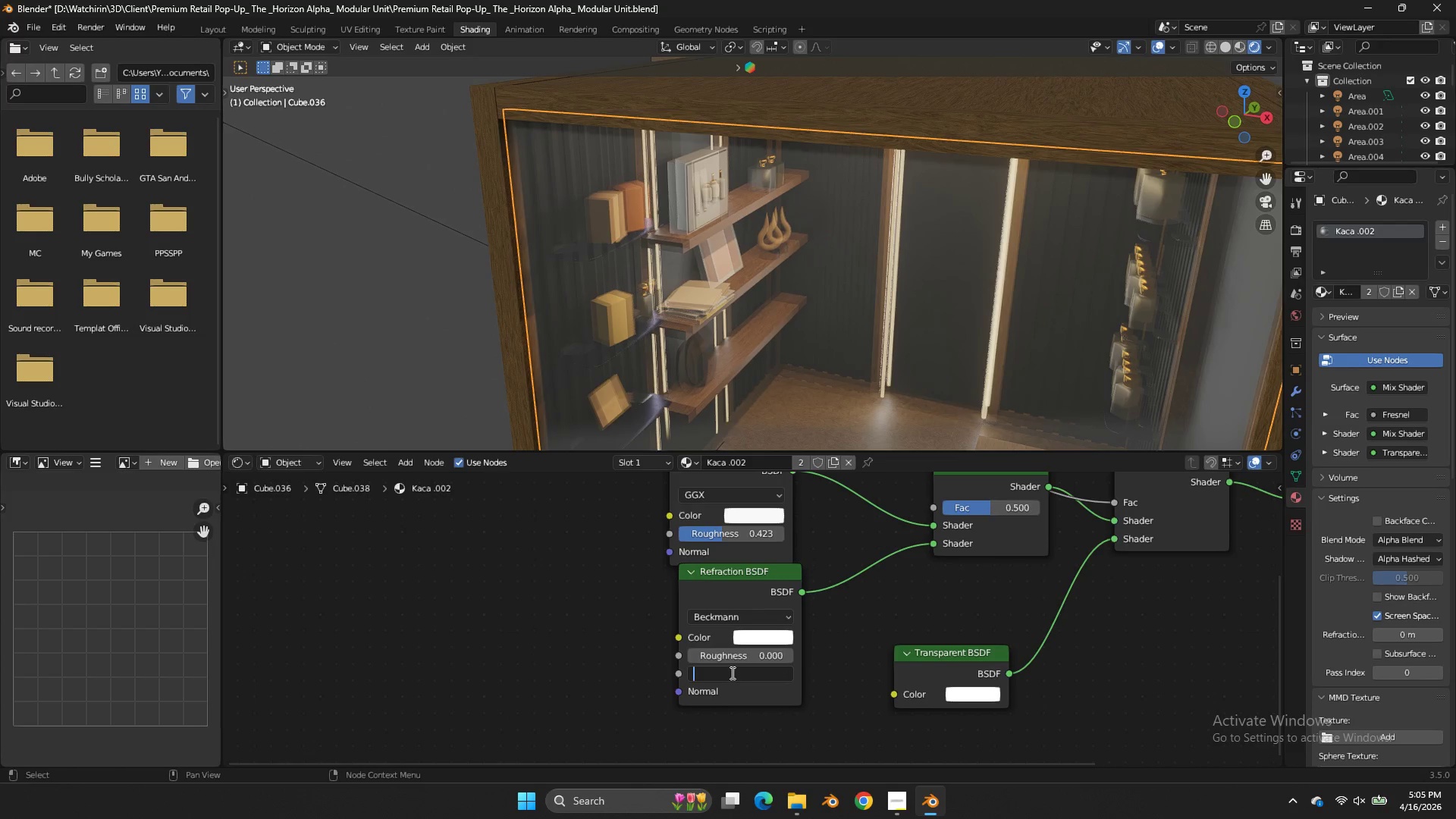 
key(Backspace)
 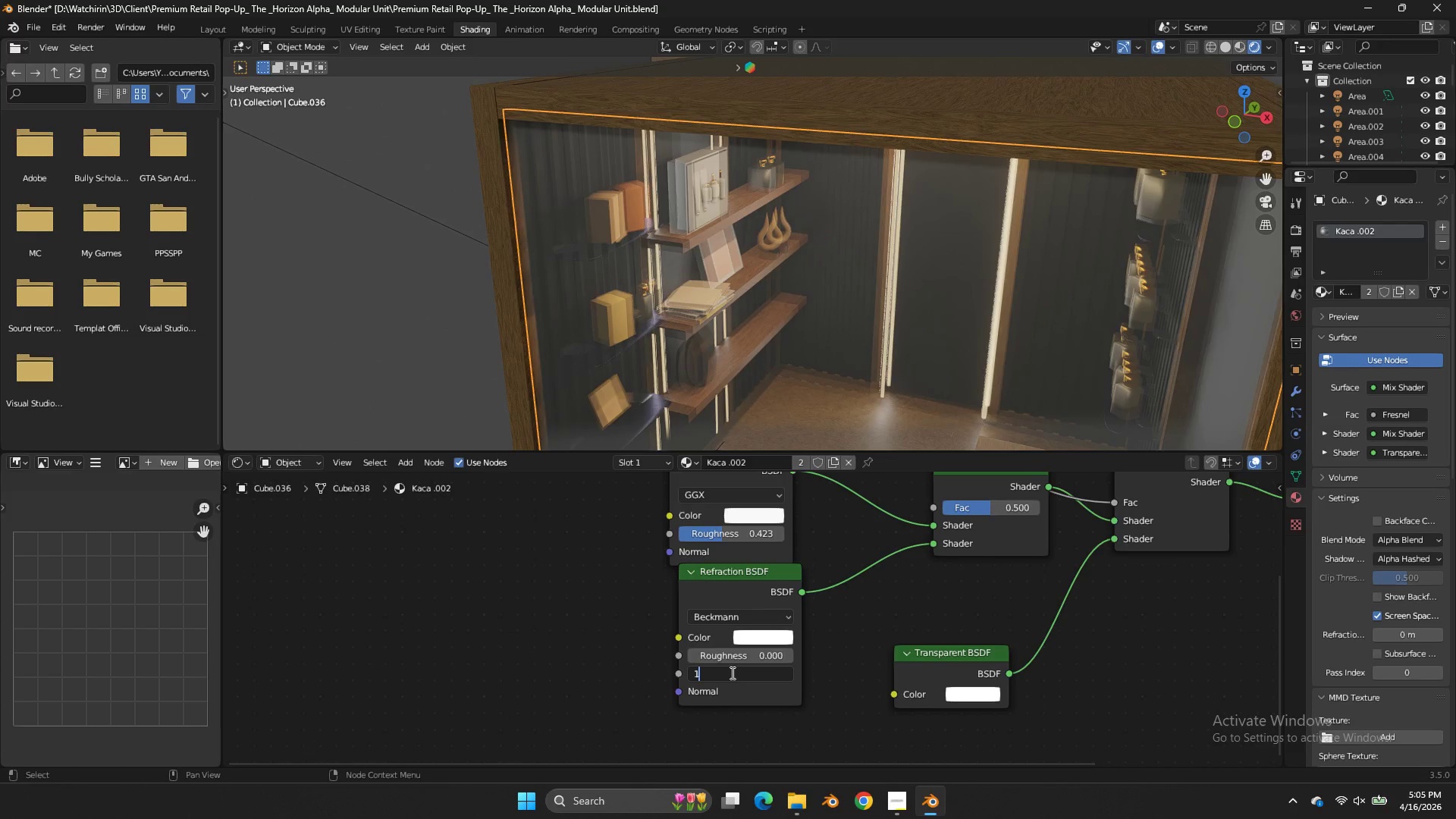 
key(1)
 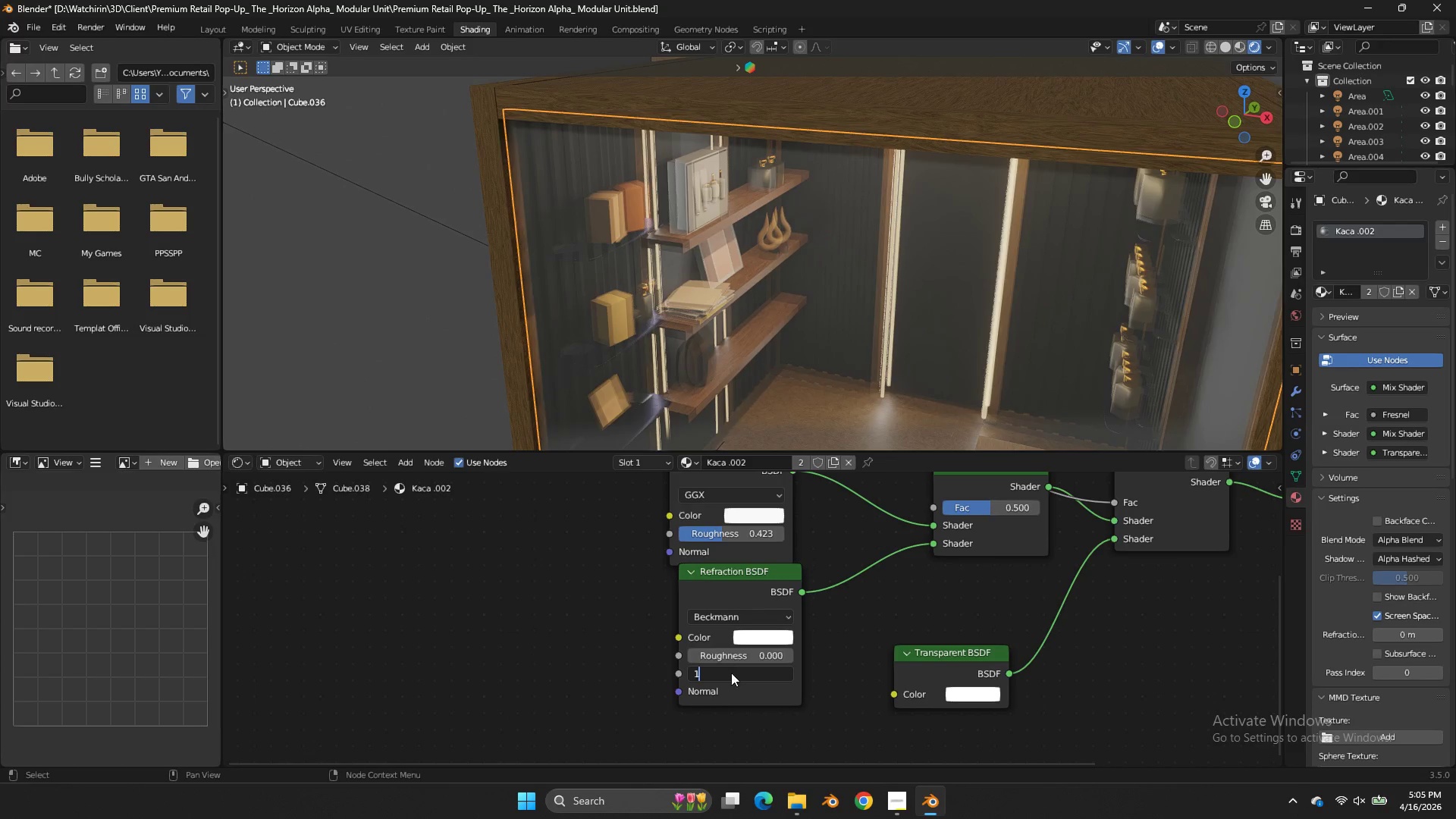 
key(Enter)
 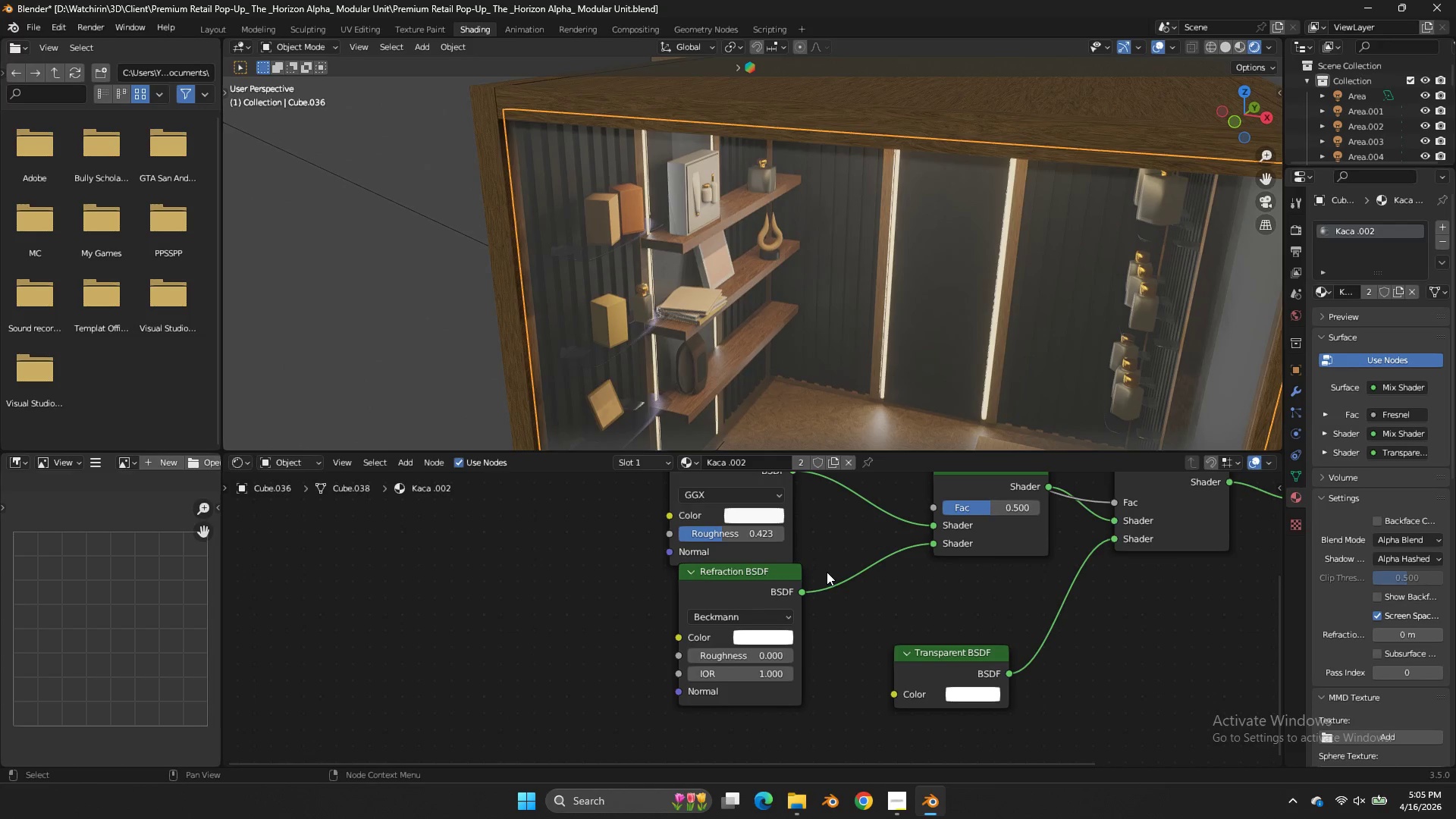 
scroll: coordinate [852, 313], scroll_direction: down, amount: 1.0
 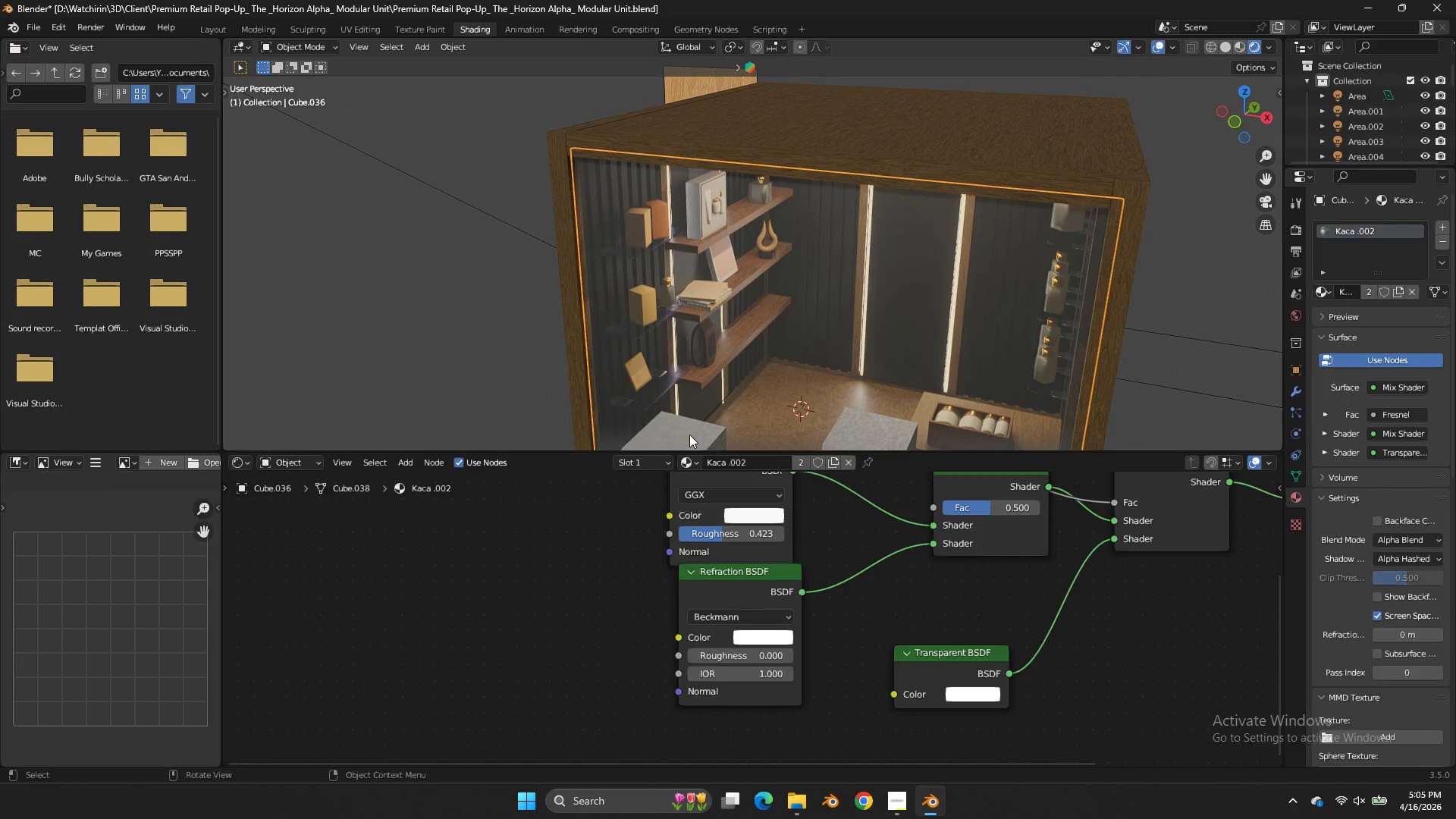 
key(G)
 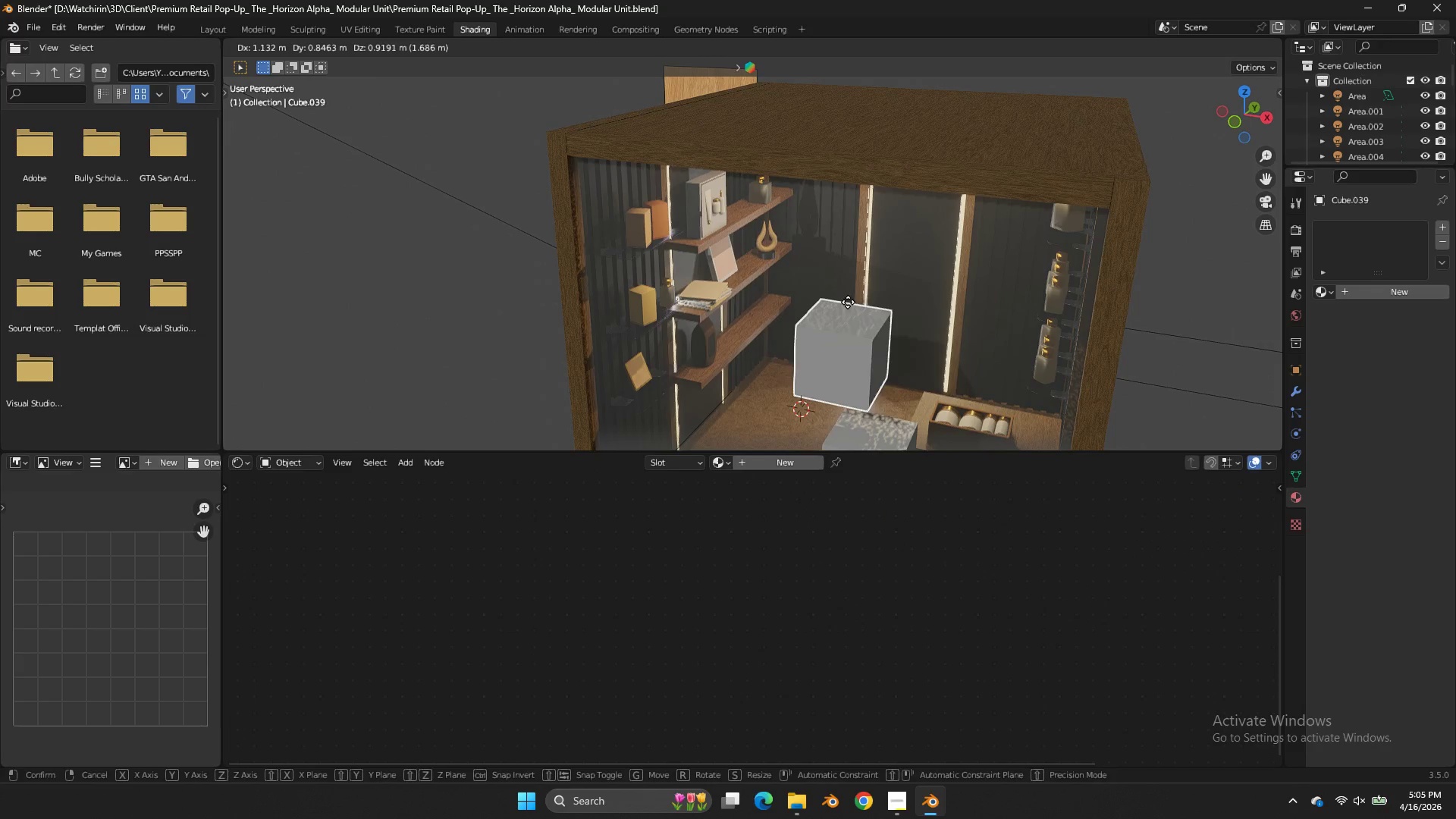 
left_click([764, 278])
 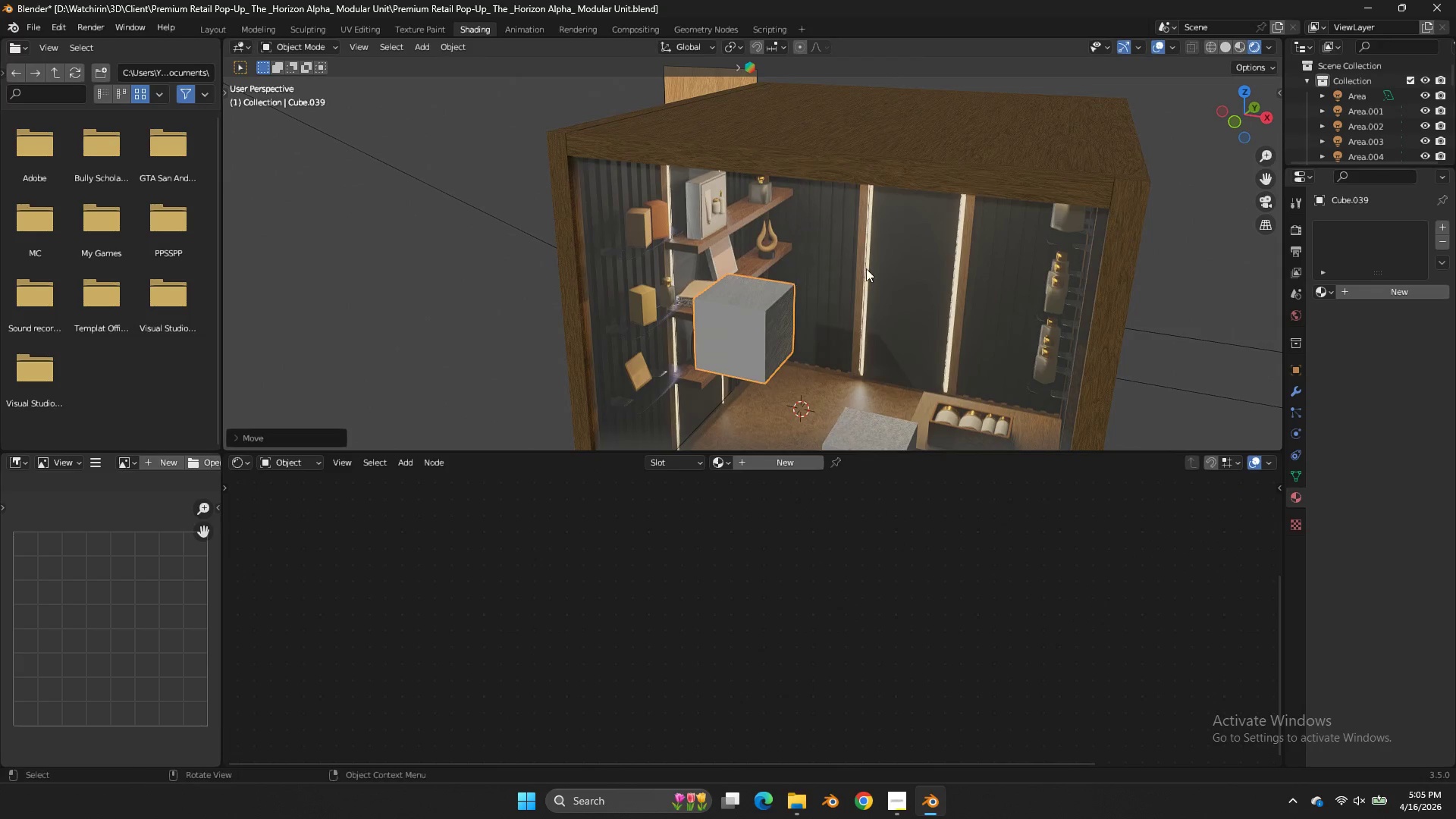 
left_click([877, 266])
 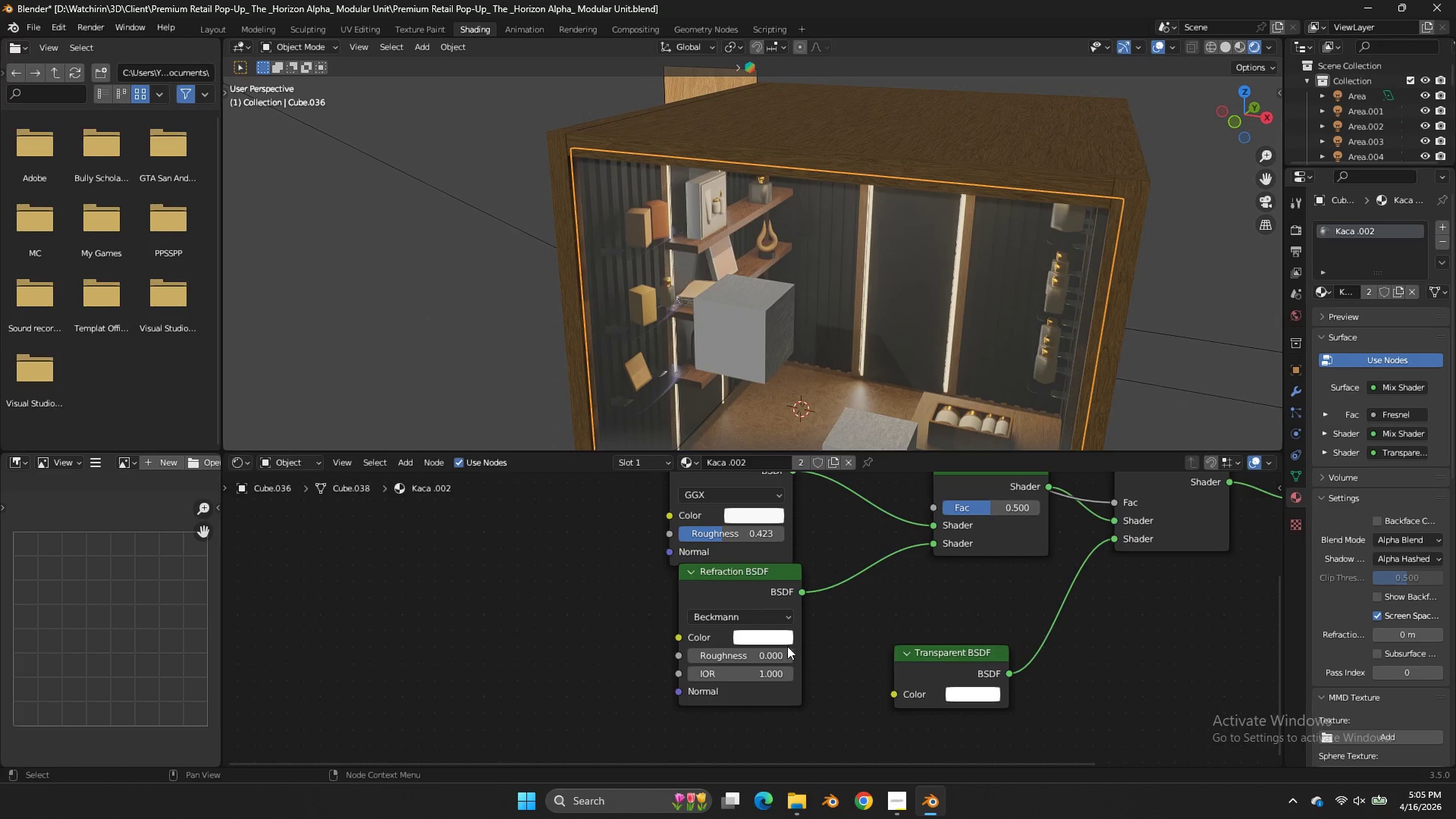 
left_click_drag(start_coordinate=[755, 654], to_coordinate=[794, 460])
 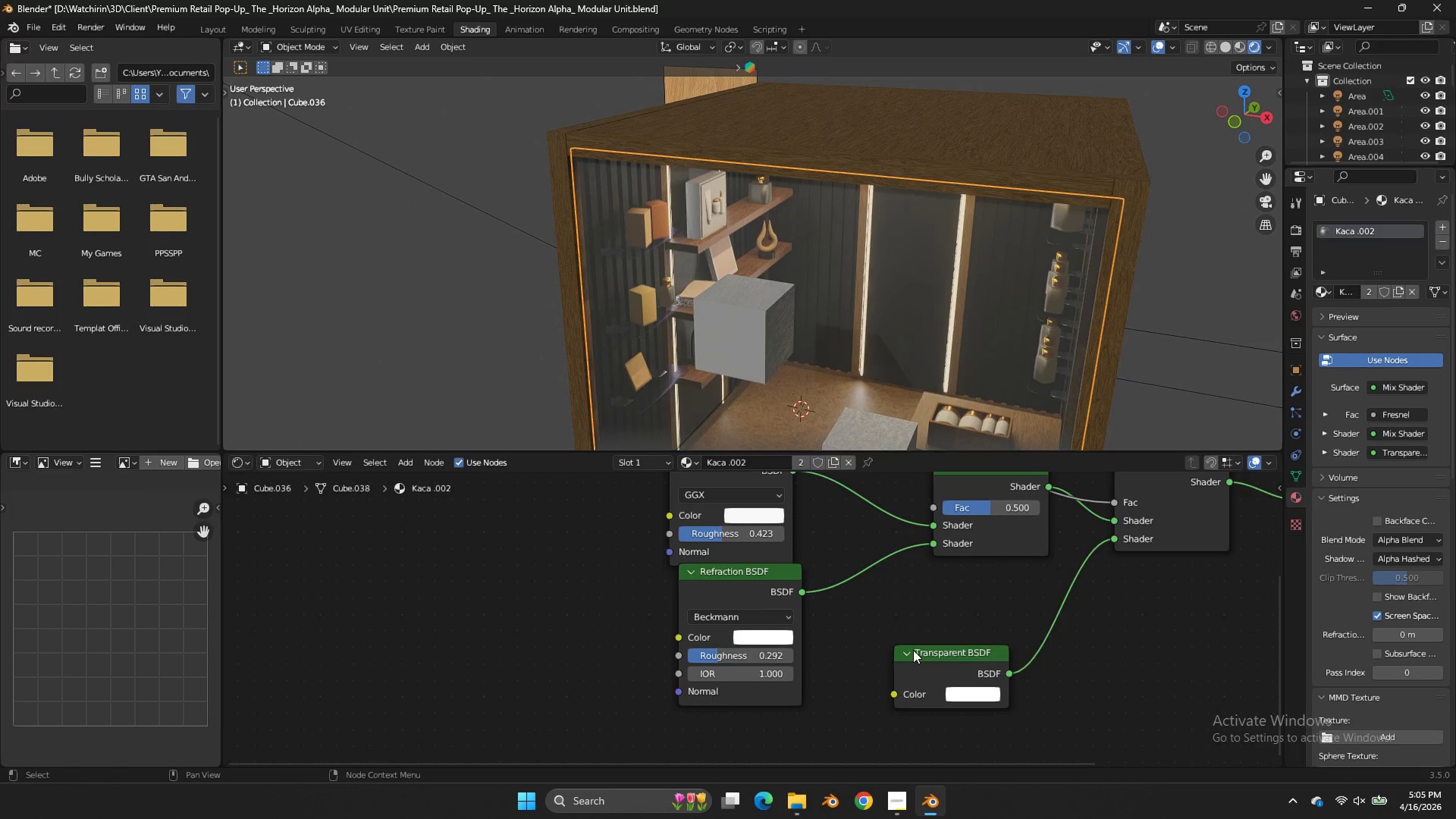 
left_click([913, 650])
 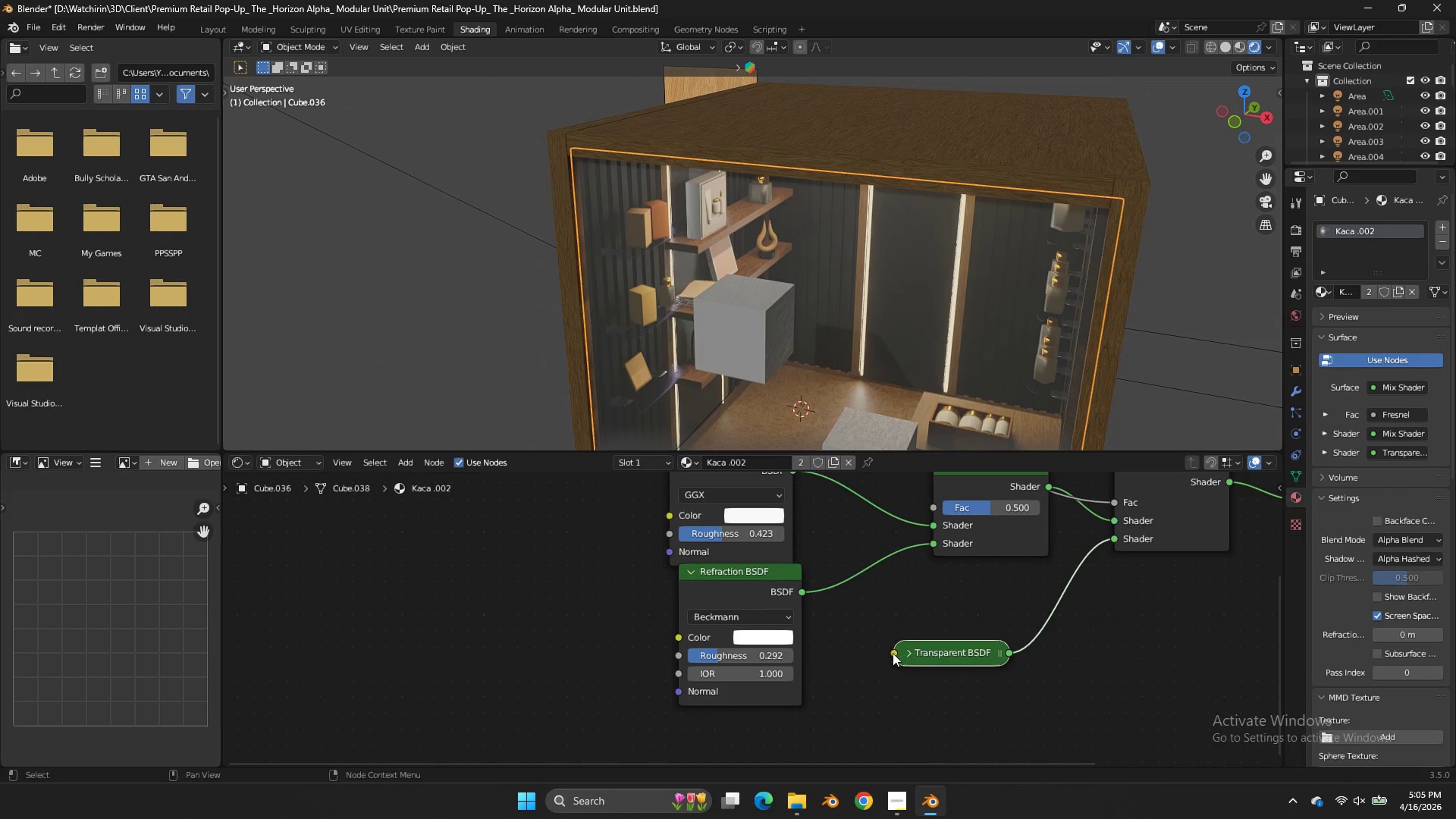 
double_click([905, 653])
 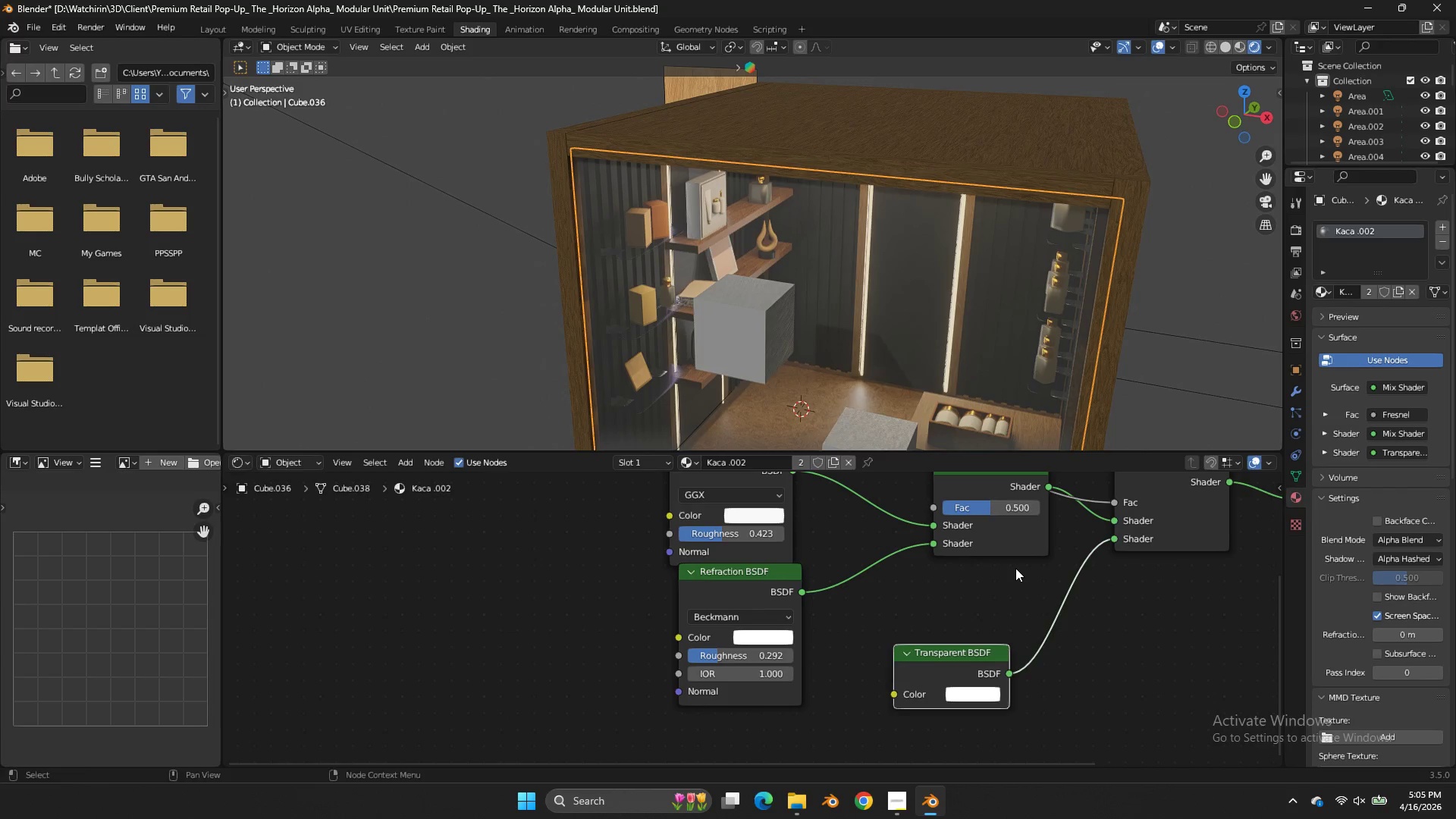 
left_click_drag(start_coordinate=[1015, 568], to_coordinate=[999, 594])
 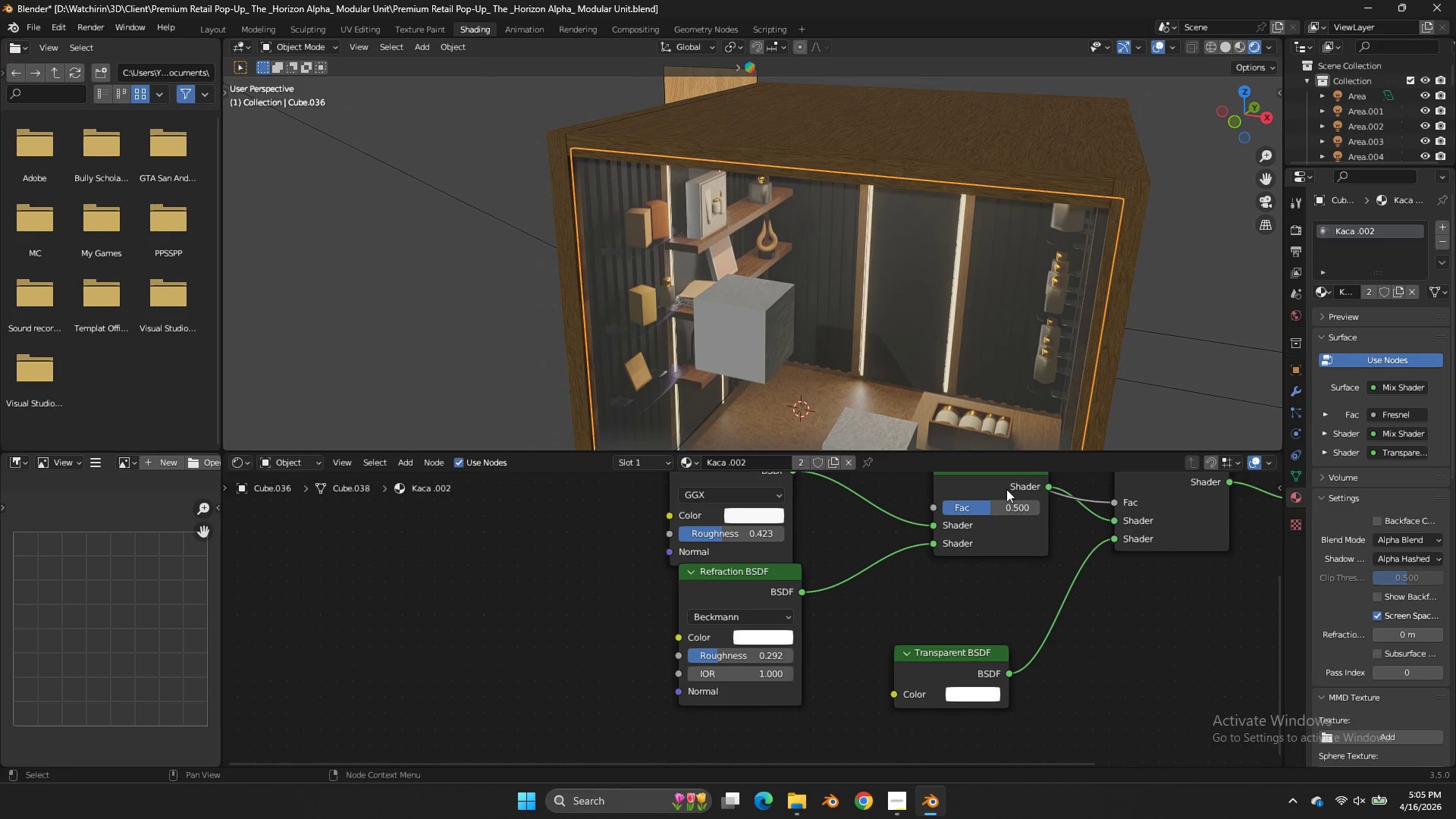 
left_click_drag(start_coordinate=[1006, 489], to_coordinate=[1004, 521])
 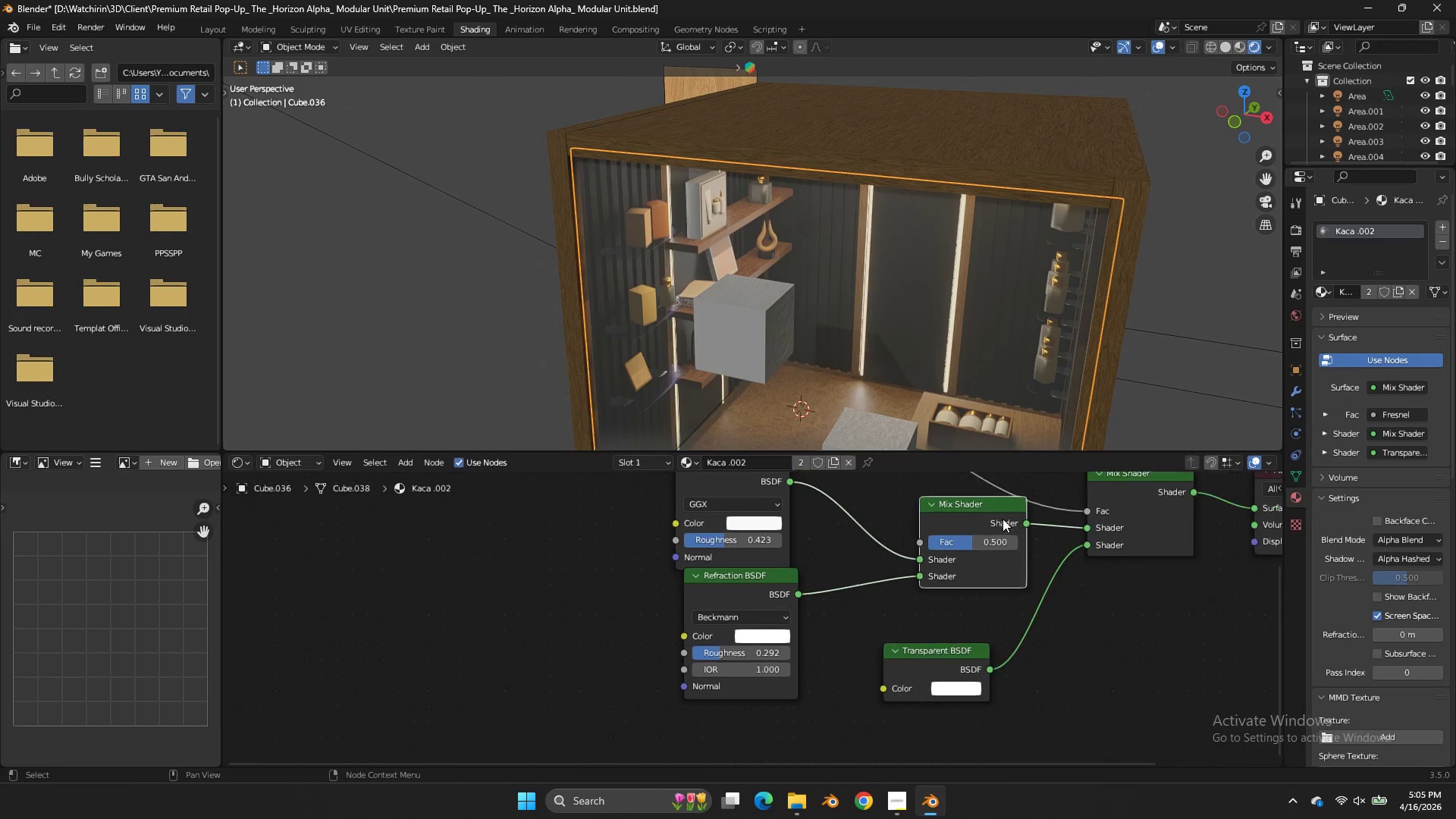 
scroll: coordinate [1003, 519], scroll_direction: down, amount: 2.0
 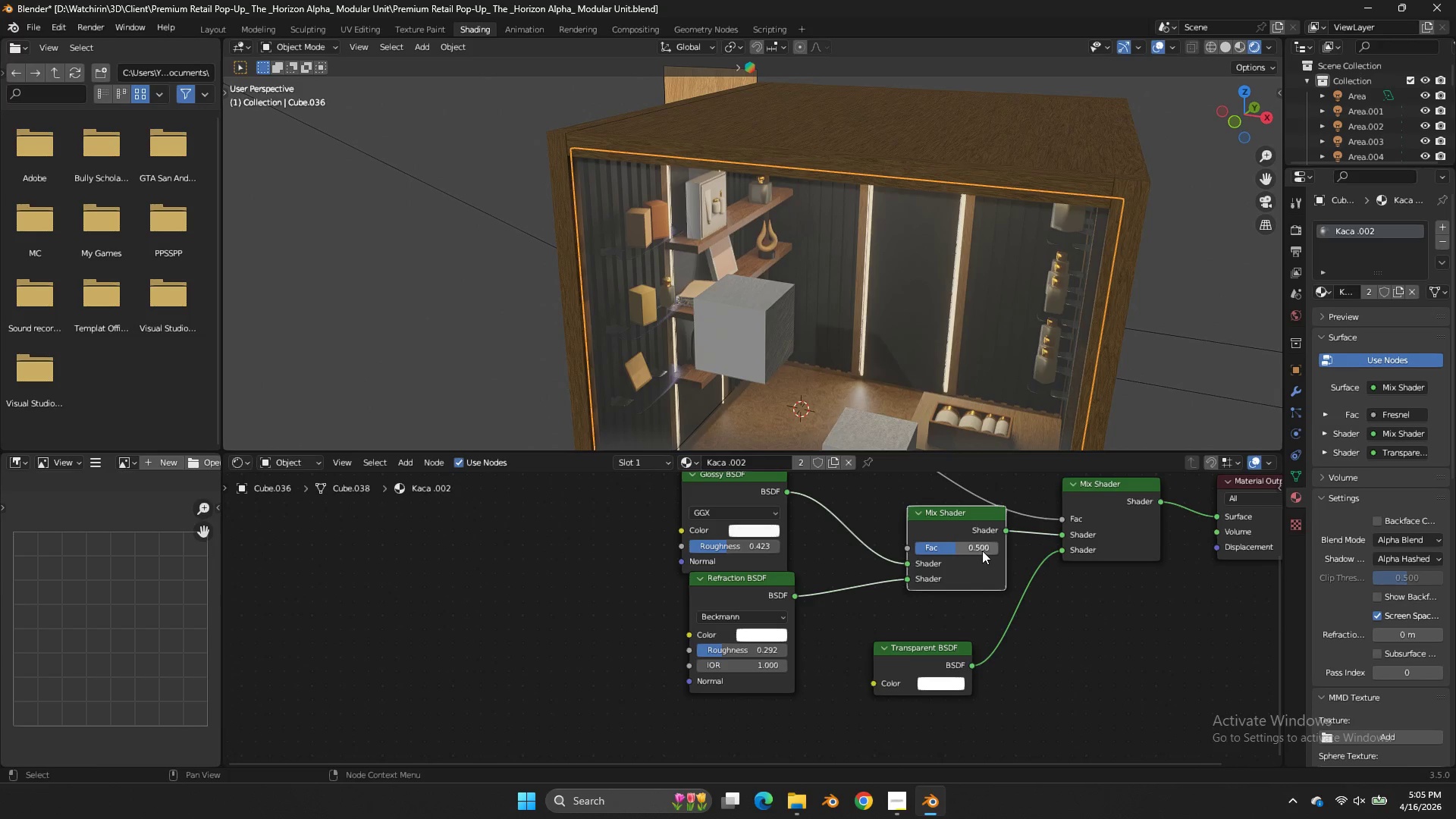 
left_click_drag(start_coordinate=[978, 546], to_coordinate=[649, 361])
 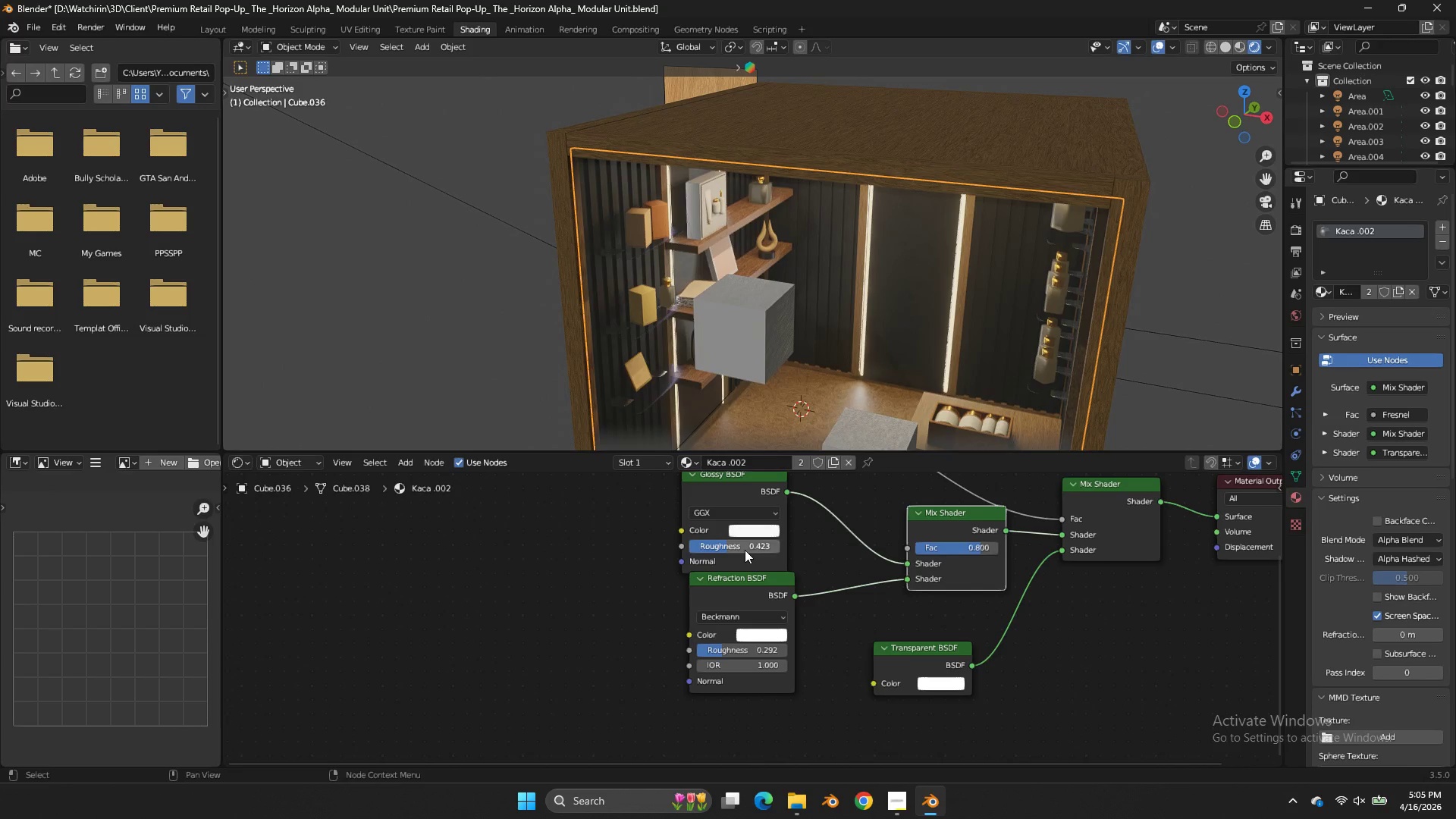 
left_click_drag(start_coordinate=[745, 550], to_coordinate=[768, 350])
 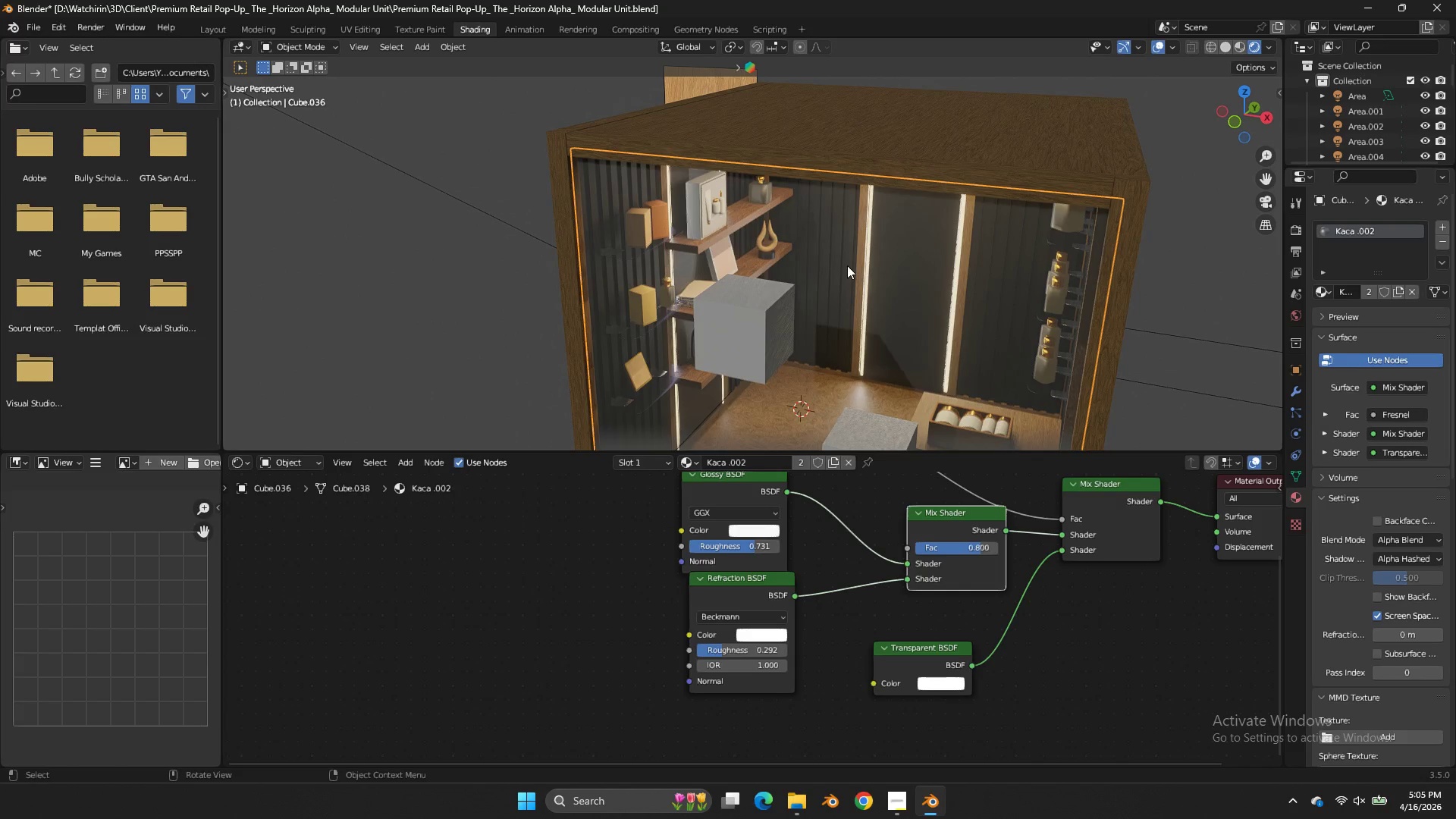 
left_click_drag(start_coordinate=[1240, 114], to_coordinate=[1227, 103])
 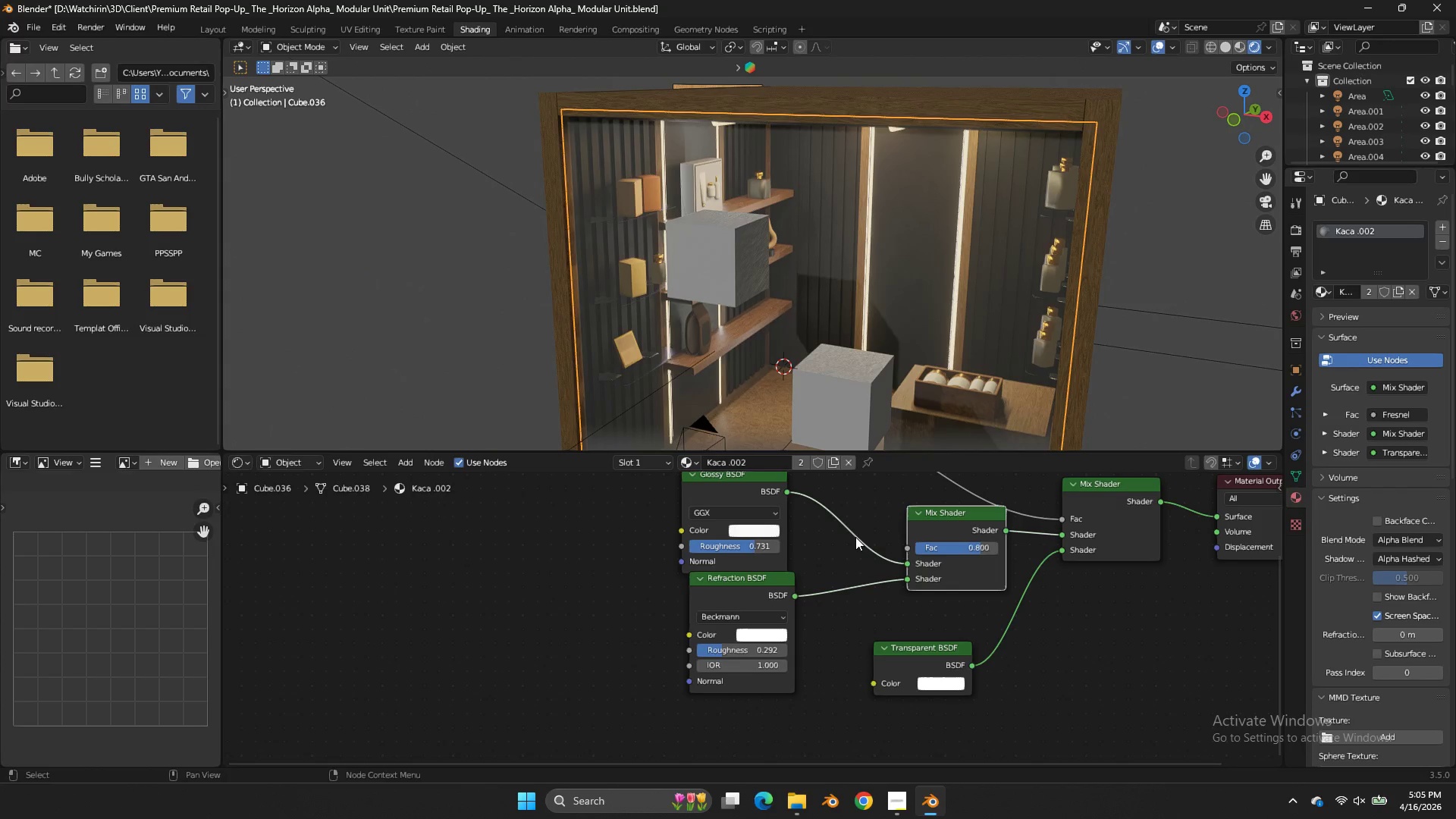 
scroll: coordinate [1089, 162], scroll_direction: none, amount: 0.0
 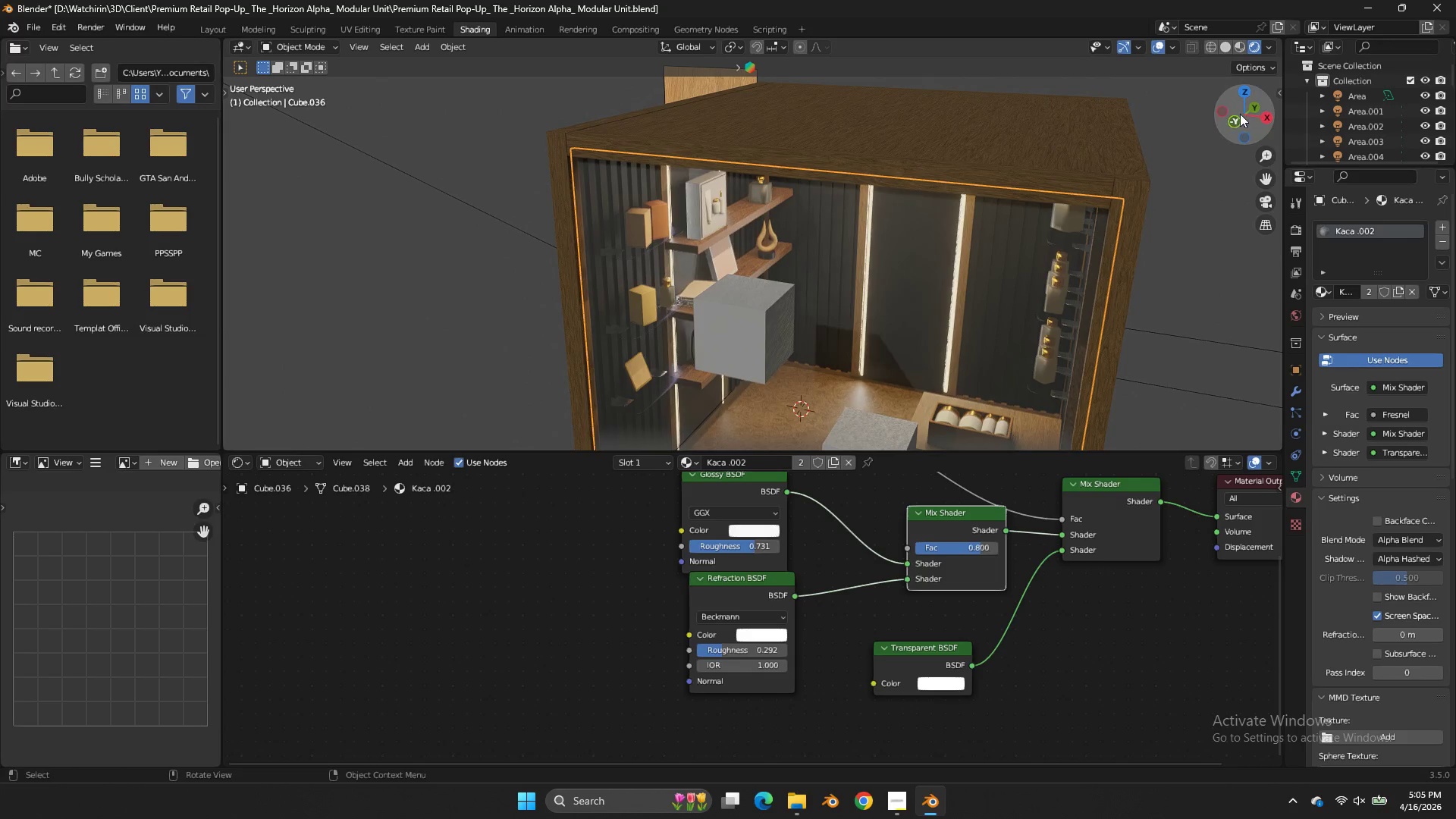 
left_click_drag(start_coordinate=[766, 543], to_coordinate=[764, 345])
 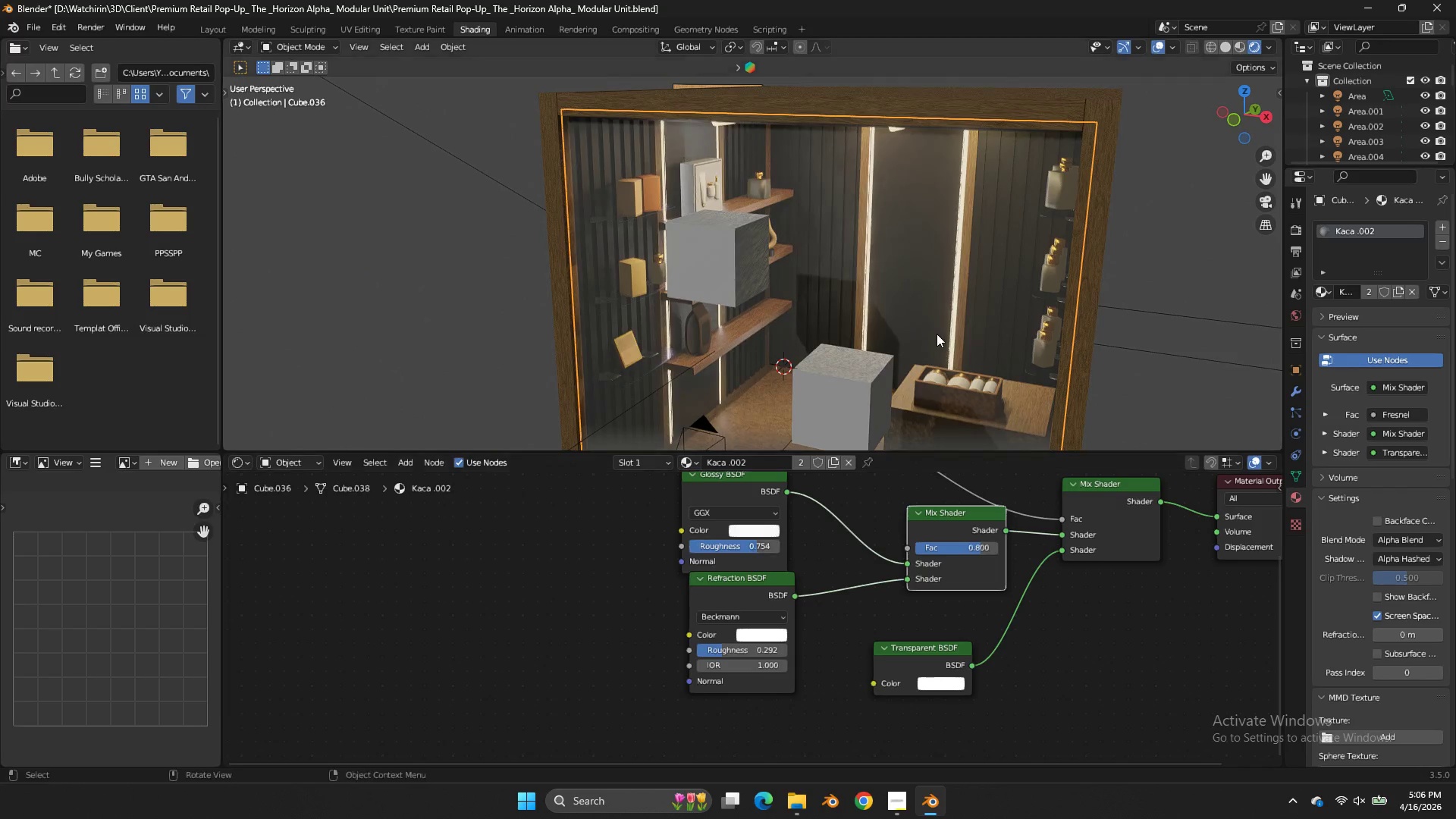 
scroll: coordinate [993, 258], scroll_direction: down, amount: 3.0
 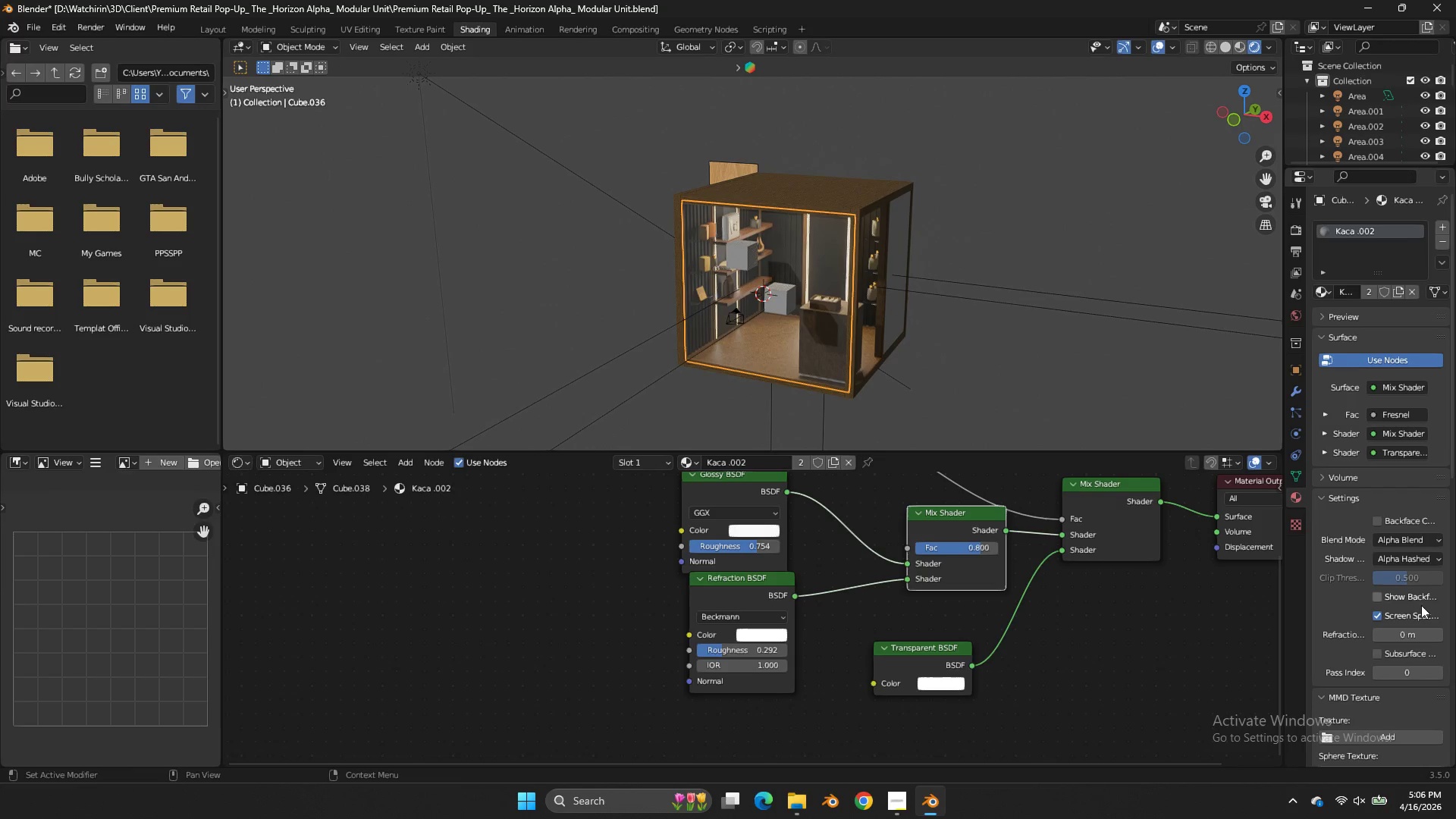 
left_click([1385, 525])
 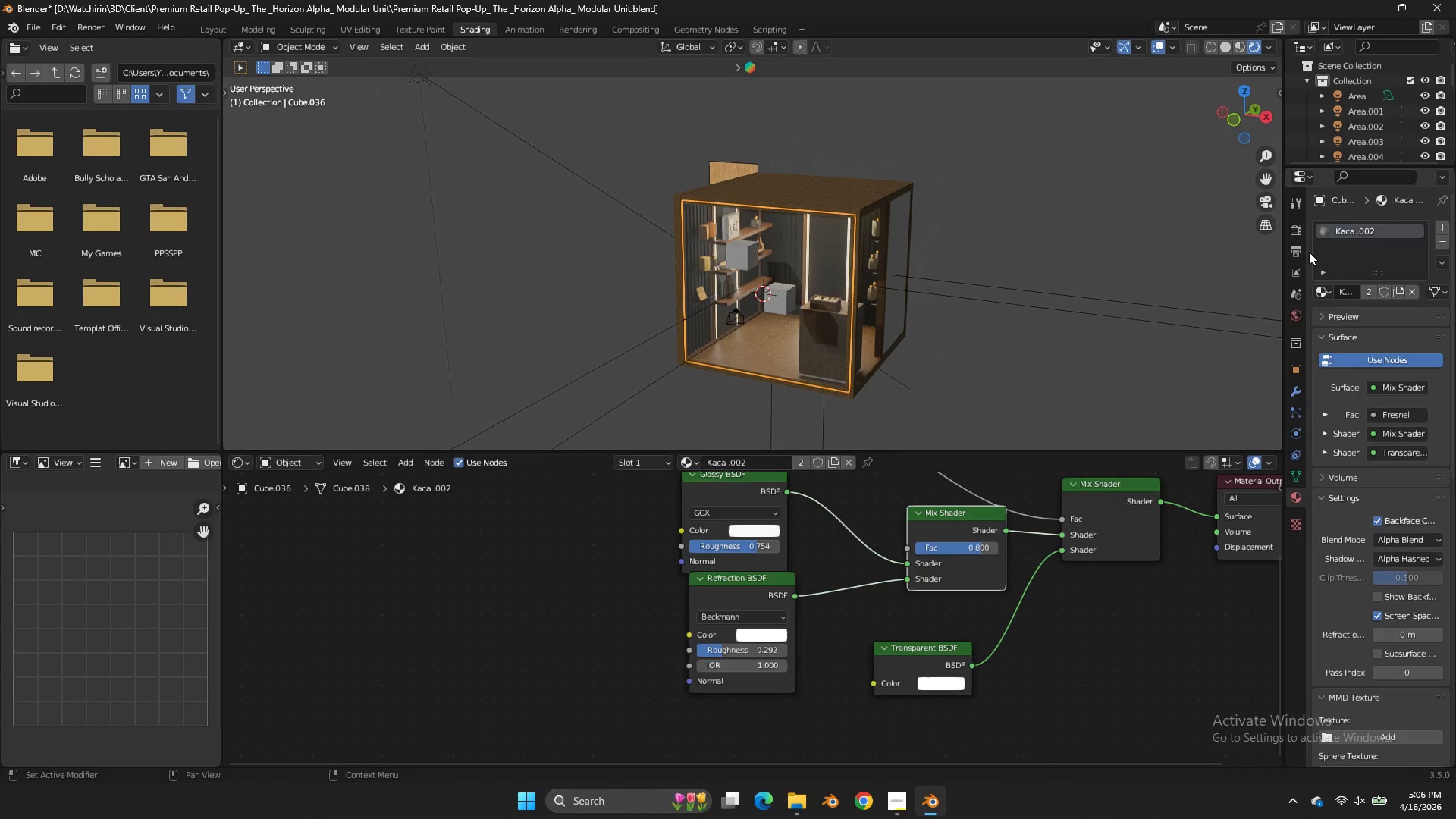 
double_click([1286, 236])
 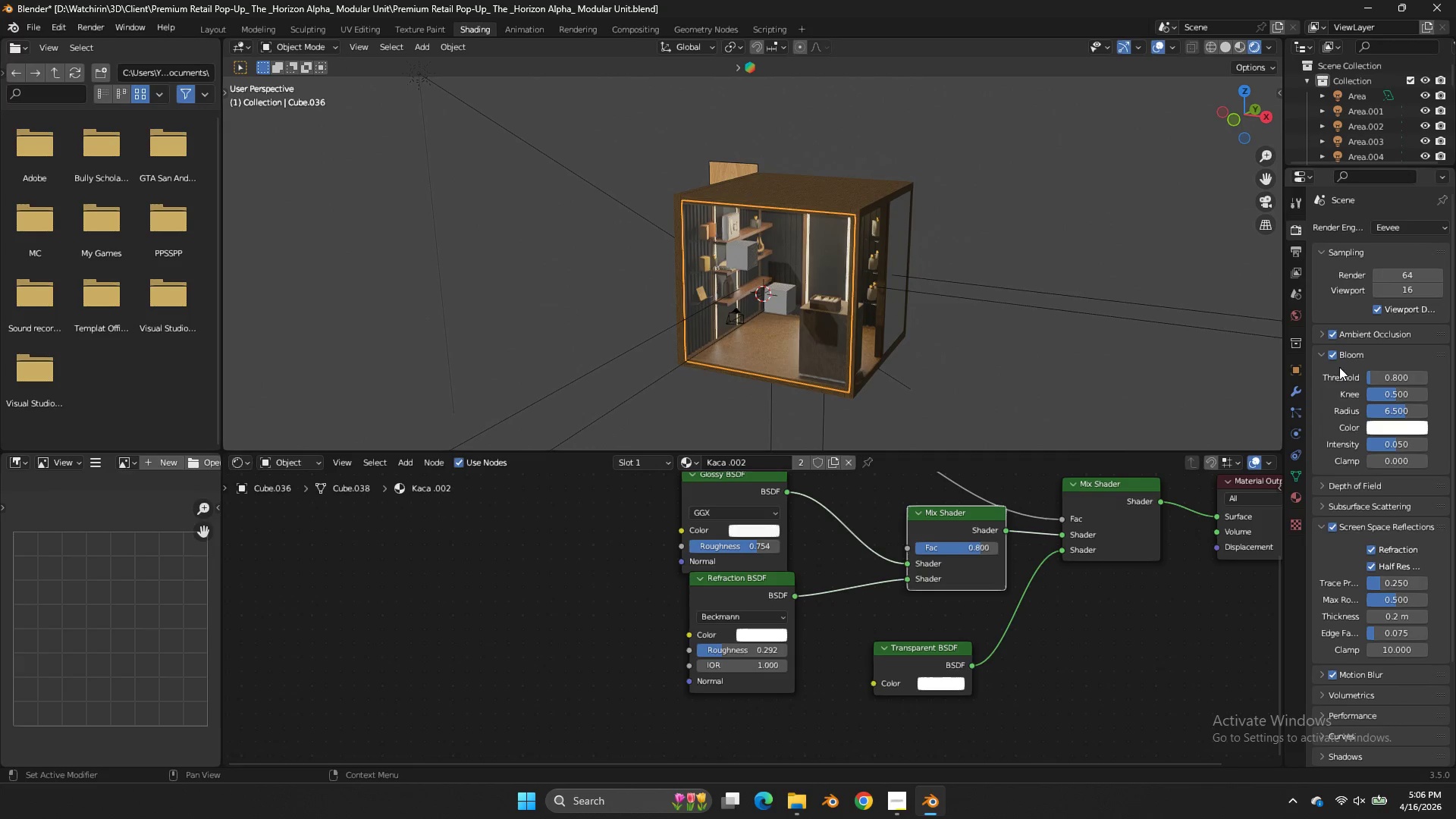 
wait(5.09)
 